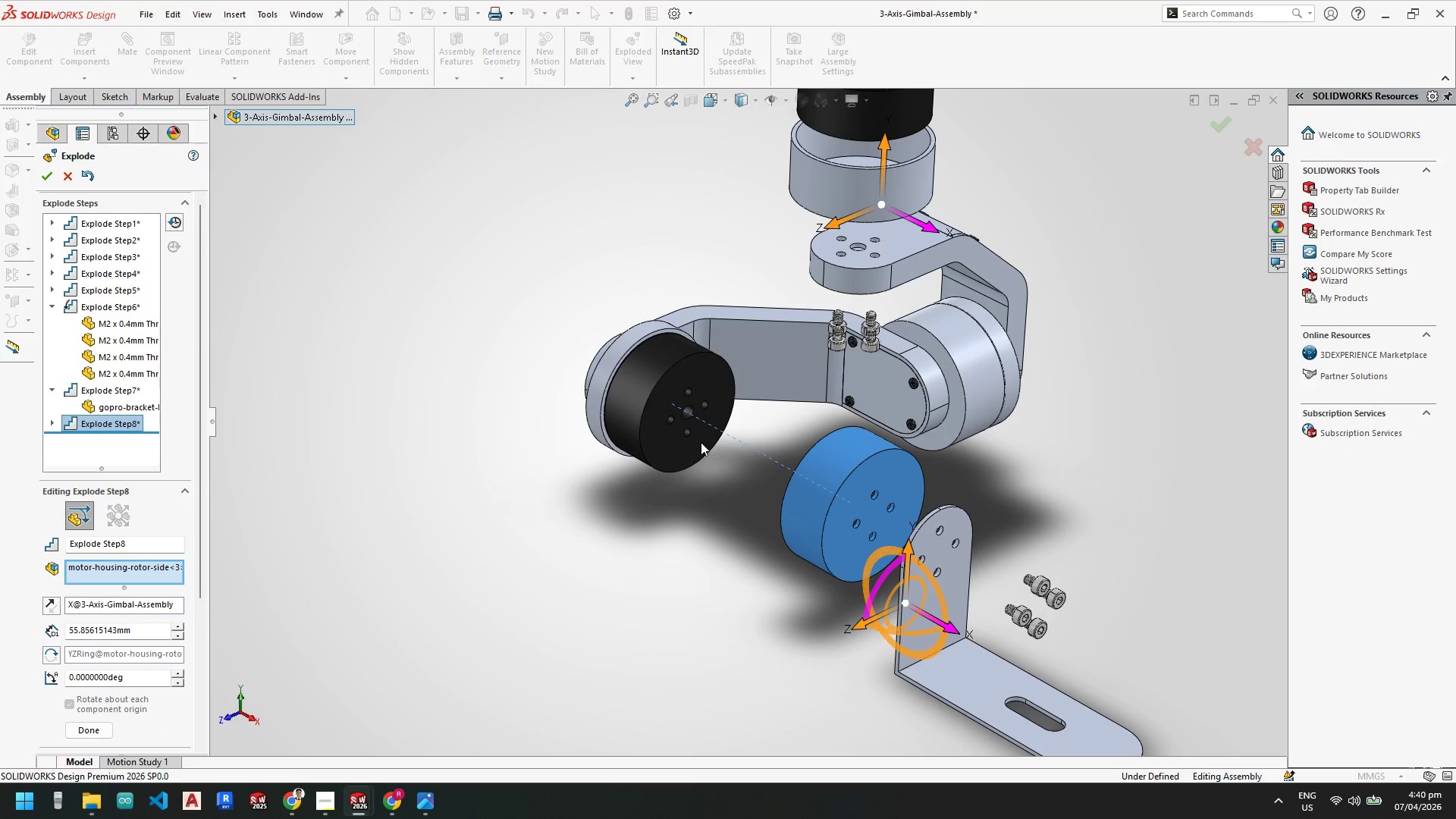 
left_click([698, 452])
 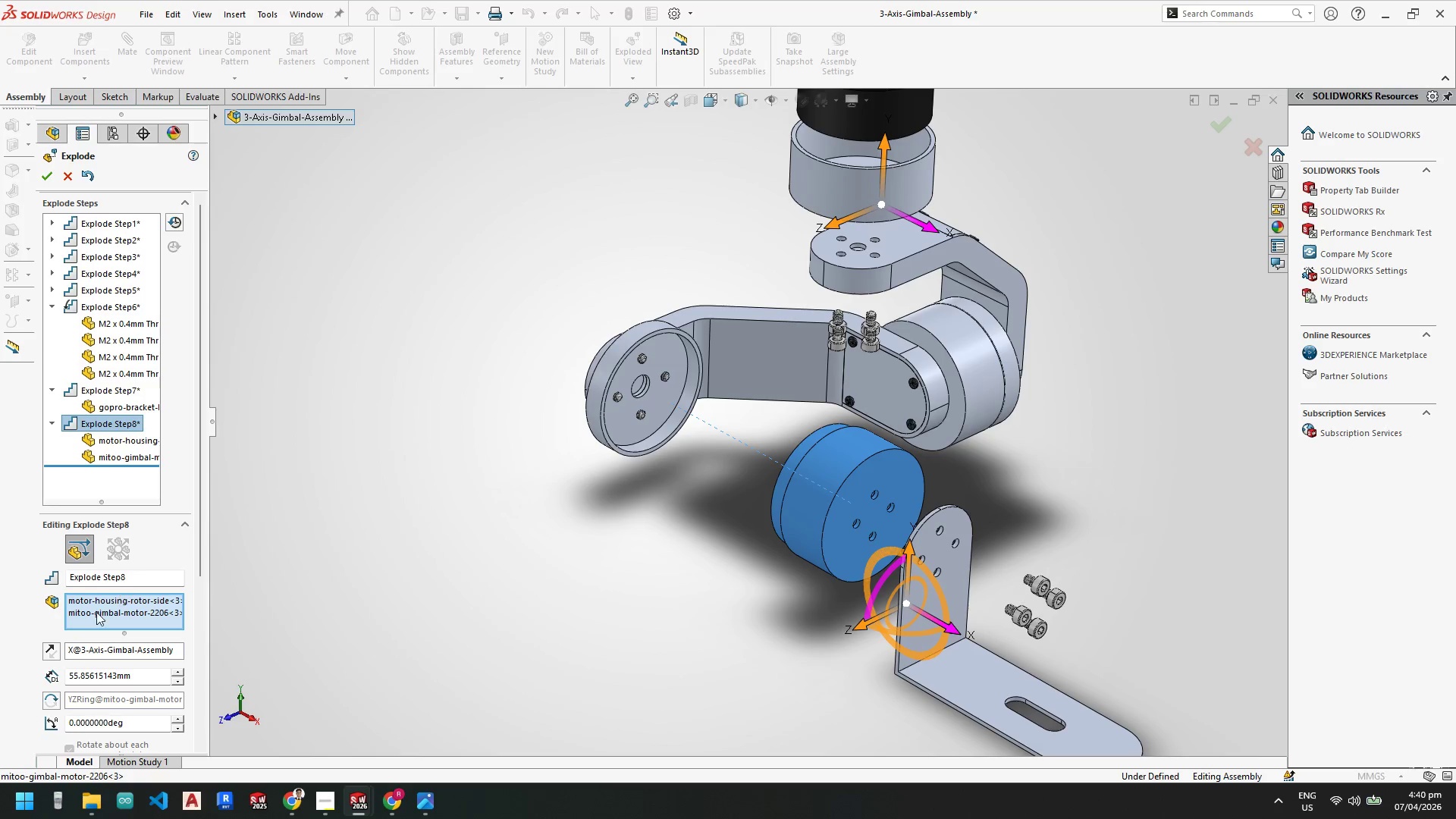 
right_click([109, 610])
 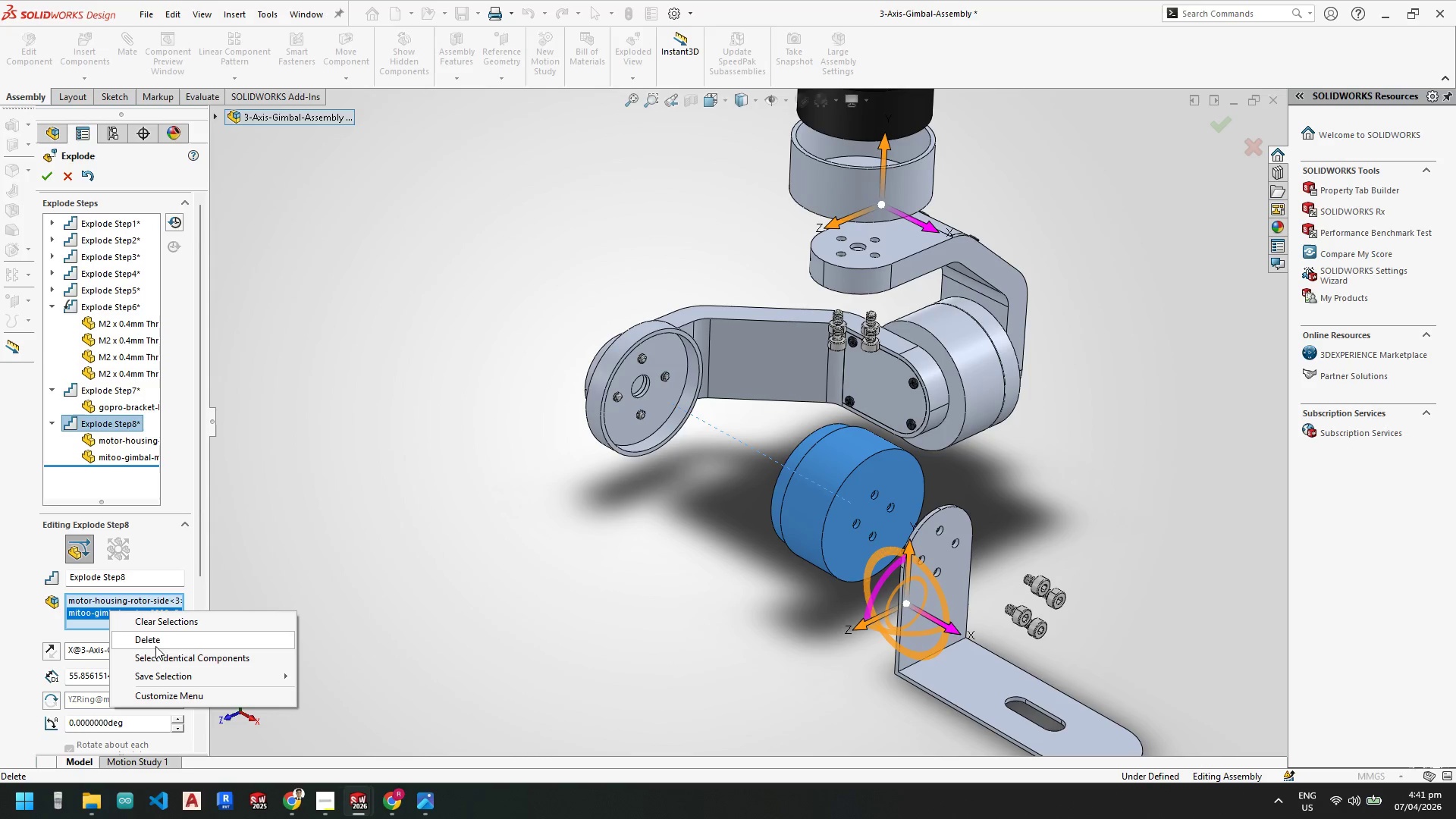 
left_click([157, 644])
 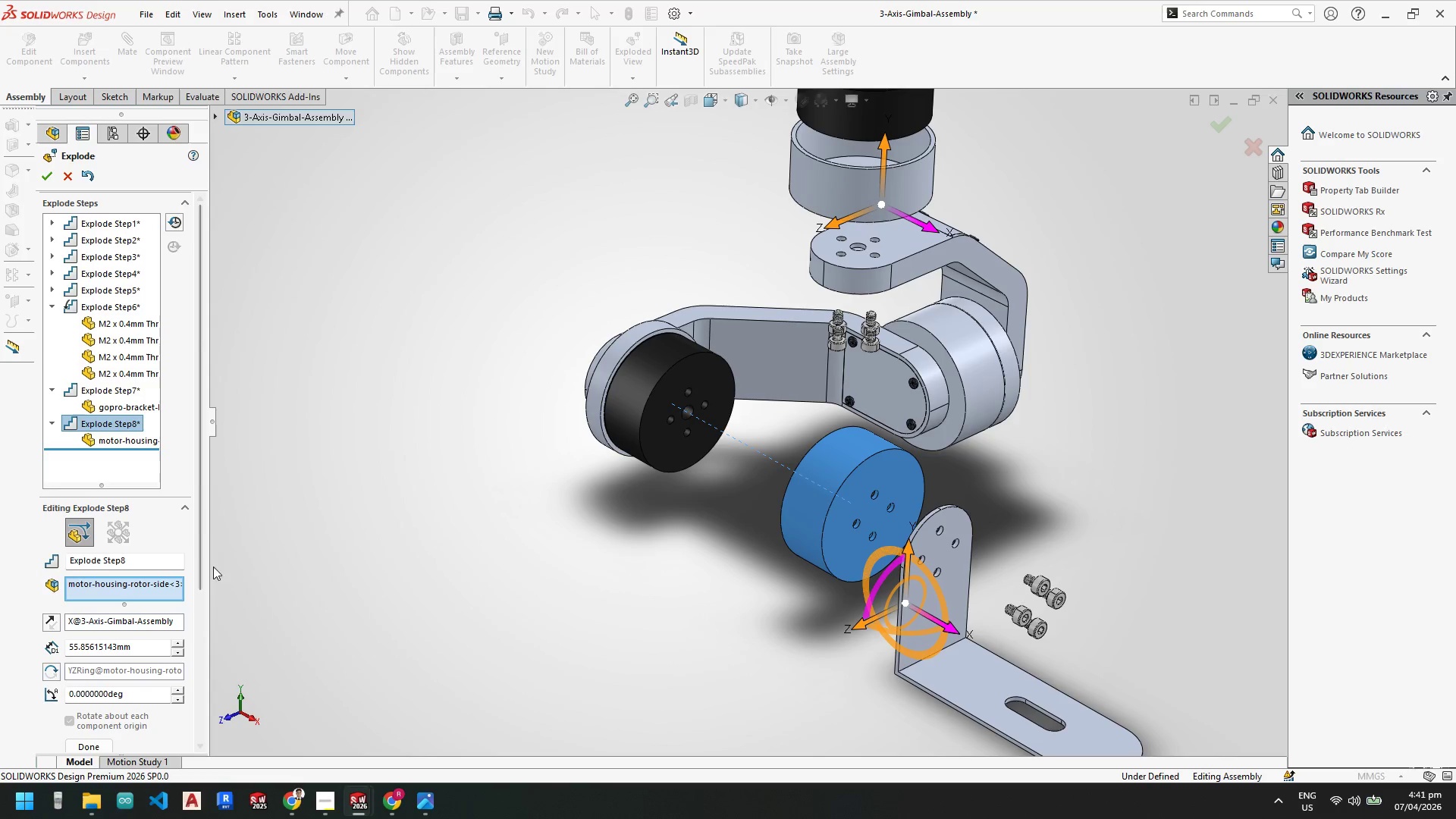 
left_click([180, 548])
 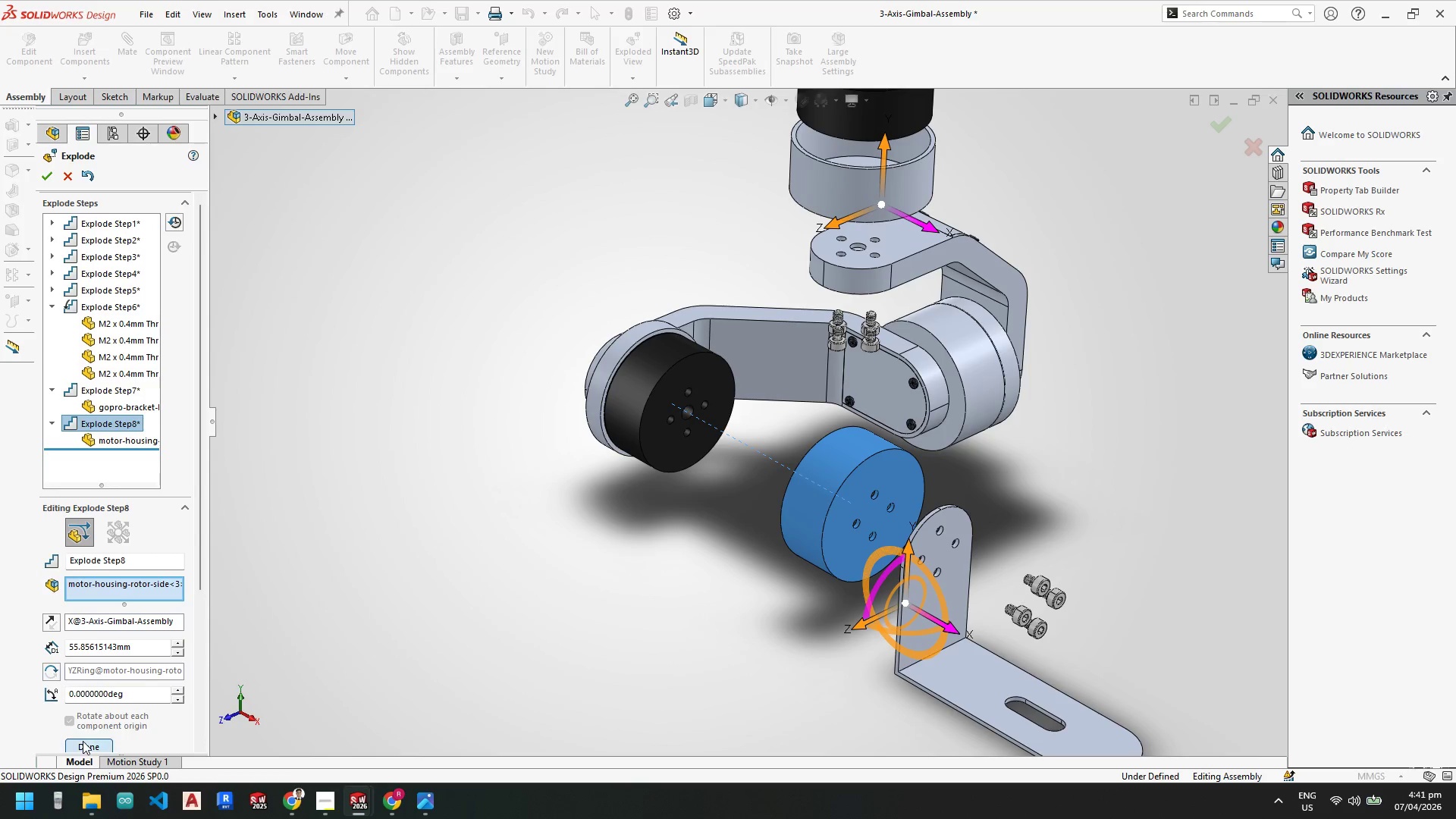 
left_click([647, 439])
 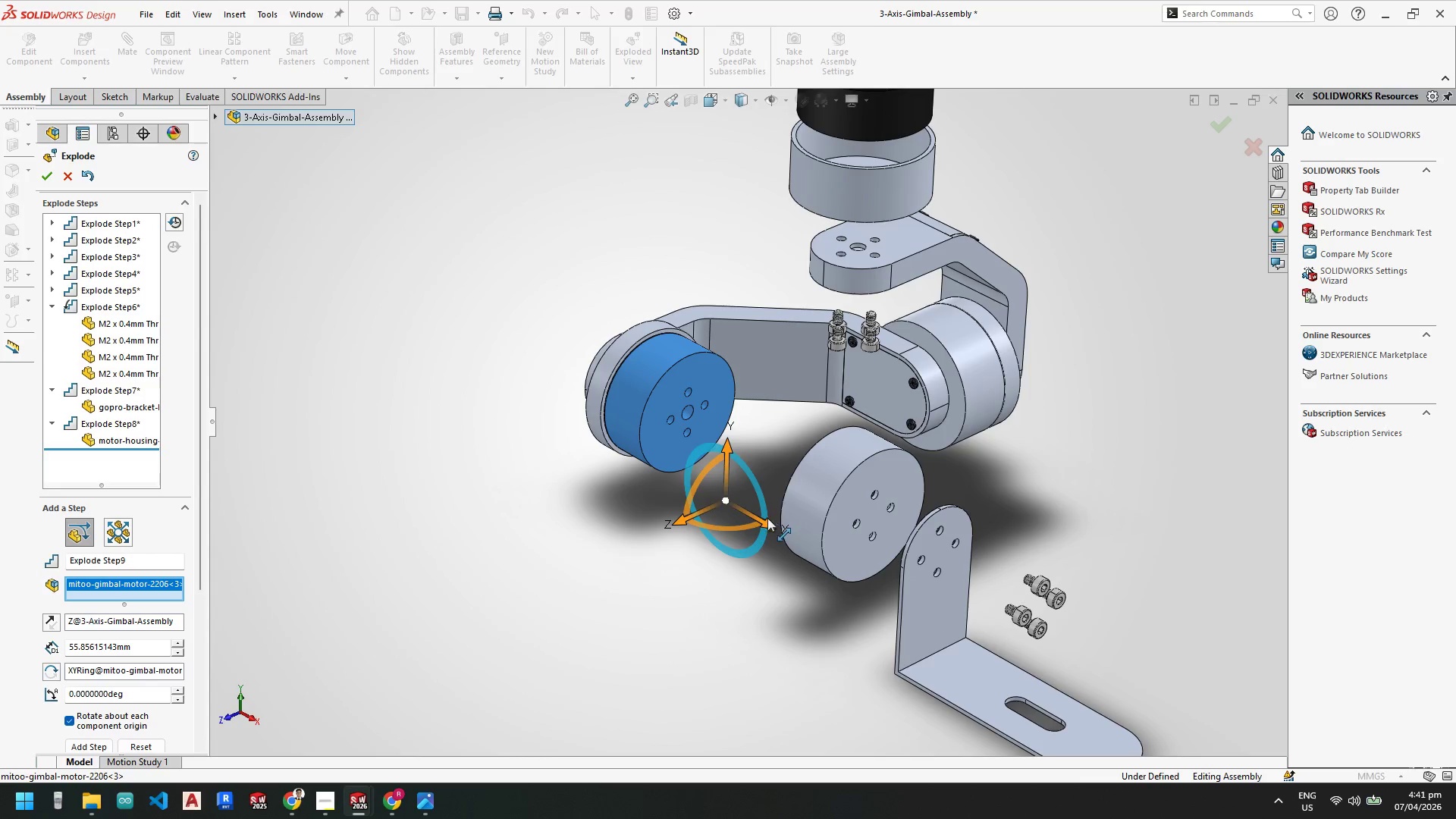 
left_click_drag(start_coordinate=[764, 522], to_coordinate=[913, 629])
 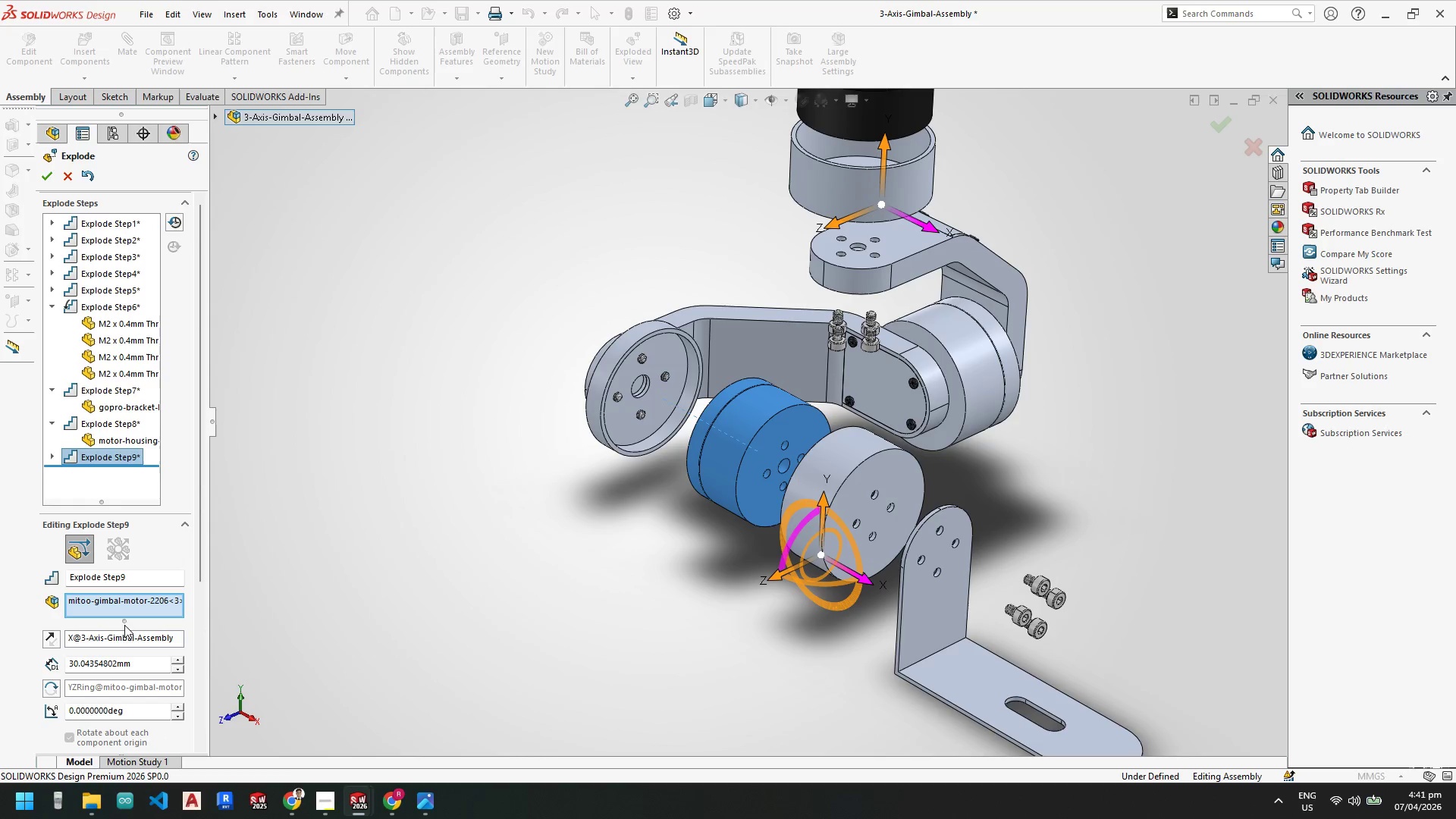 
scroll: coordinate [147, 695], scroll_direction: down, amount: 2.0
 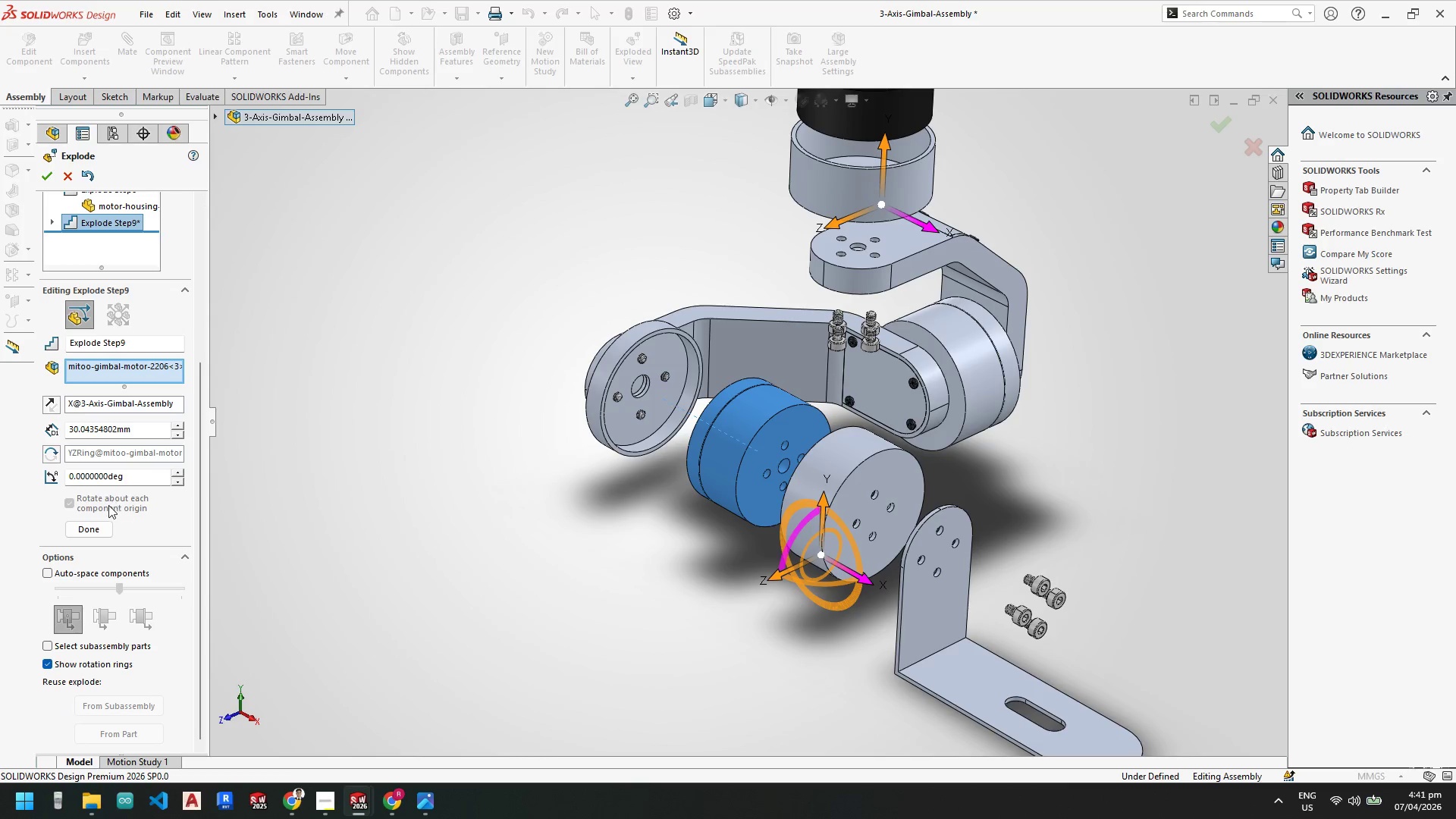 
left_click([95, 527])
 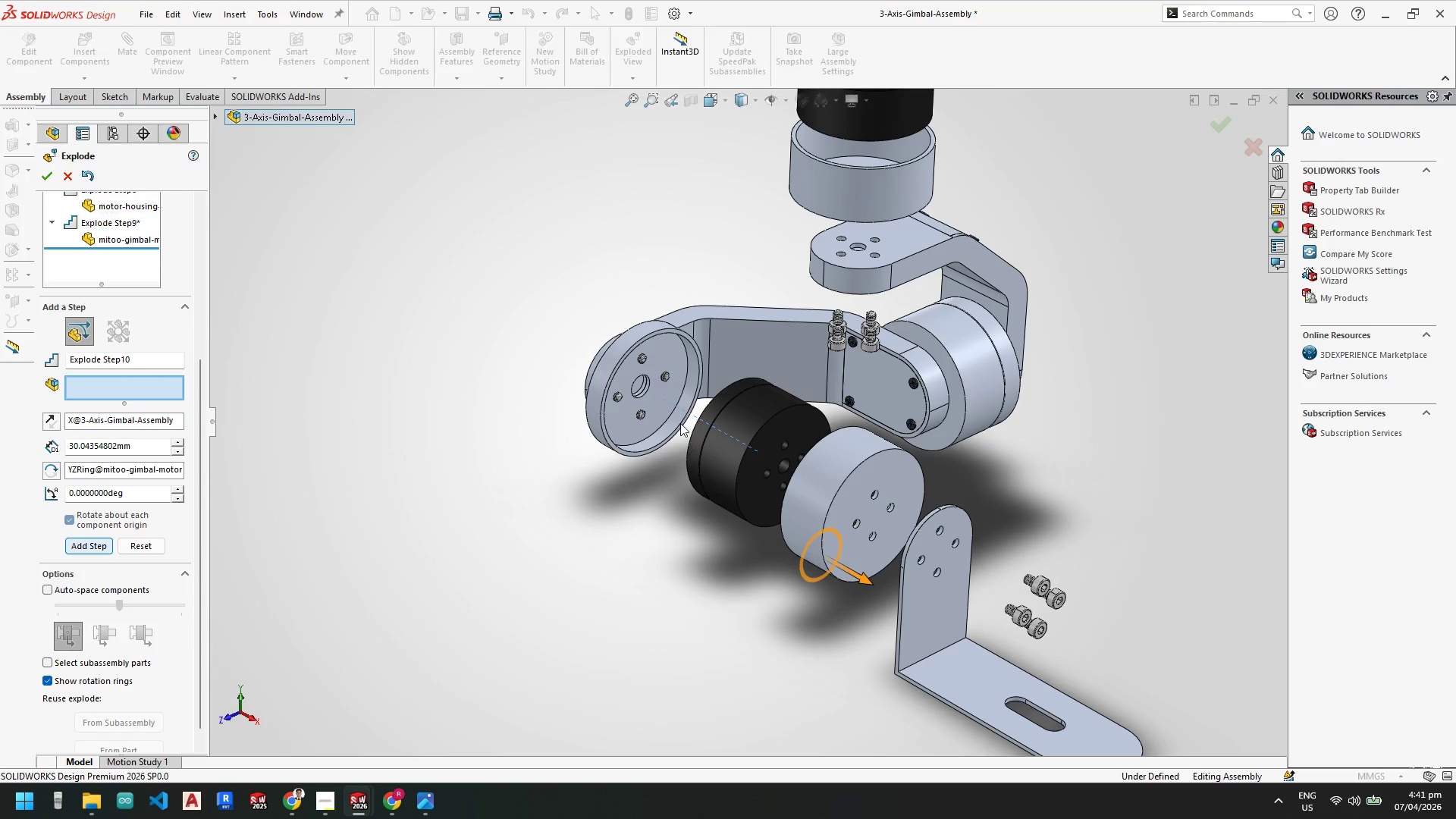 
left_click([665, 403])
 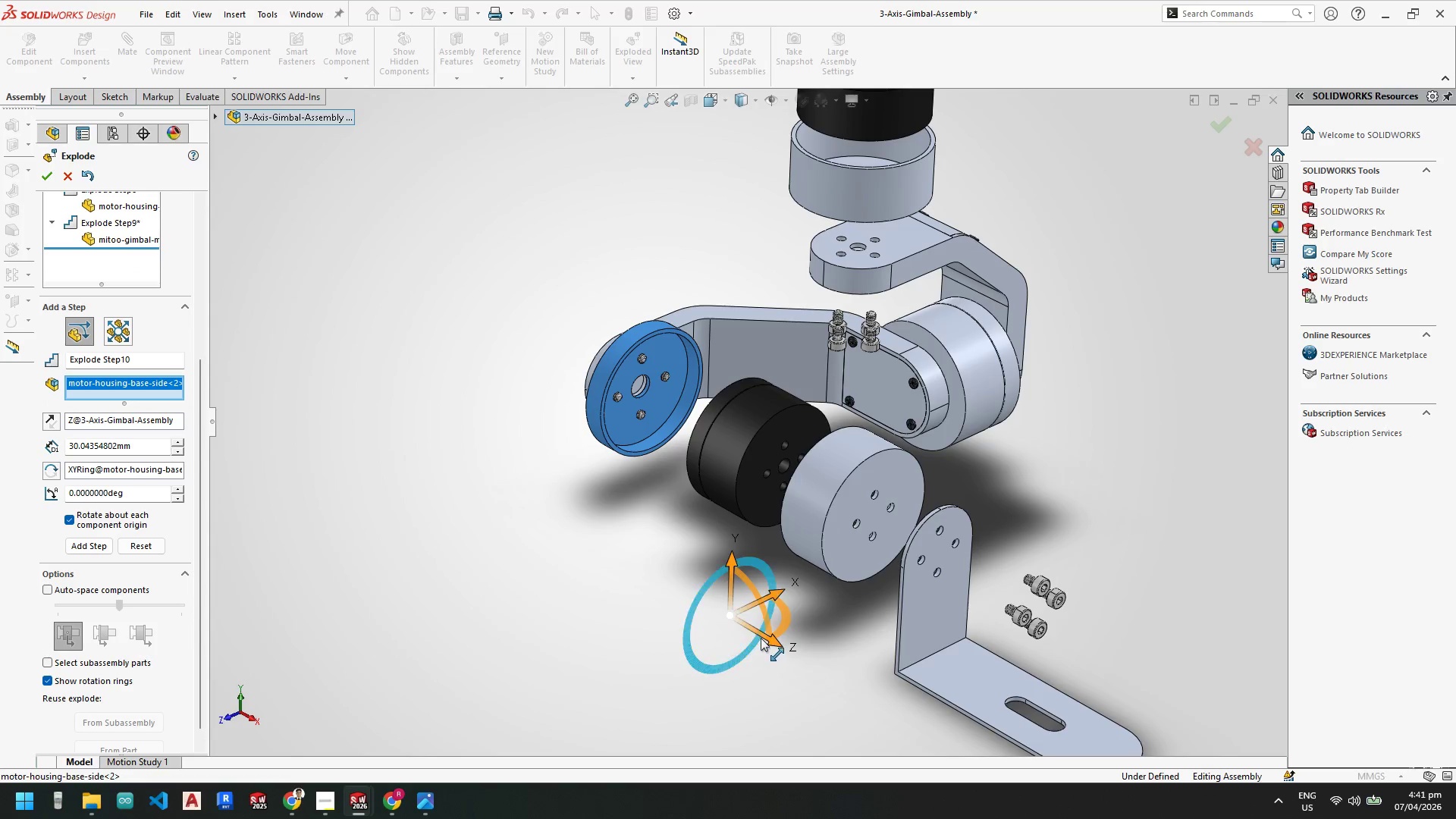 
left_click_drag(start_coordinate=[764, 637], to_coordinate=[873, 699])
 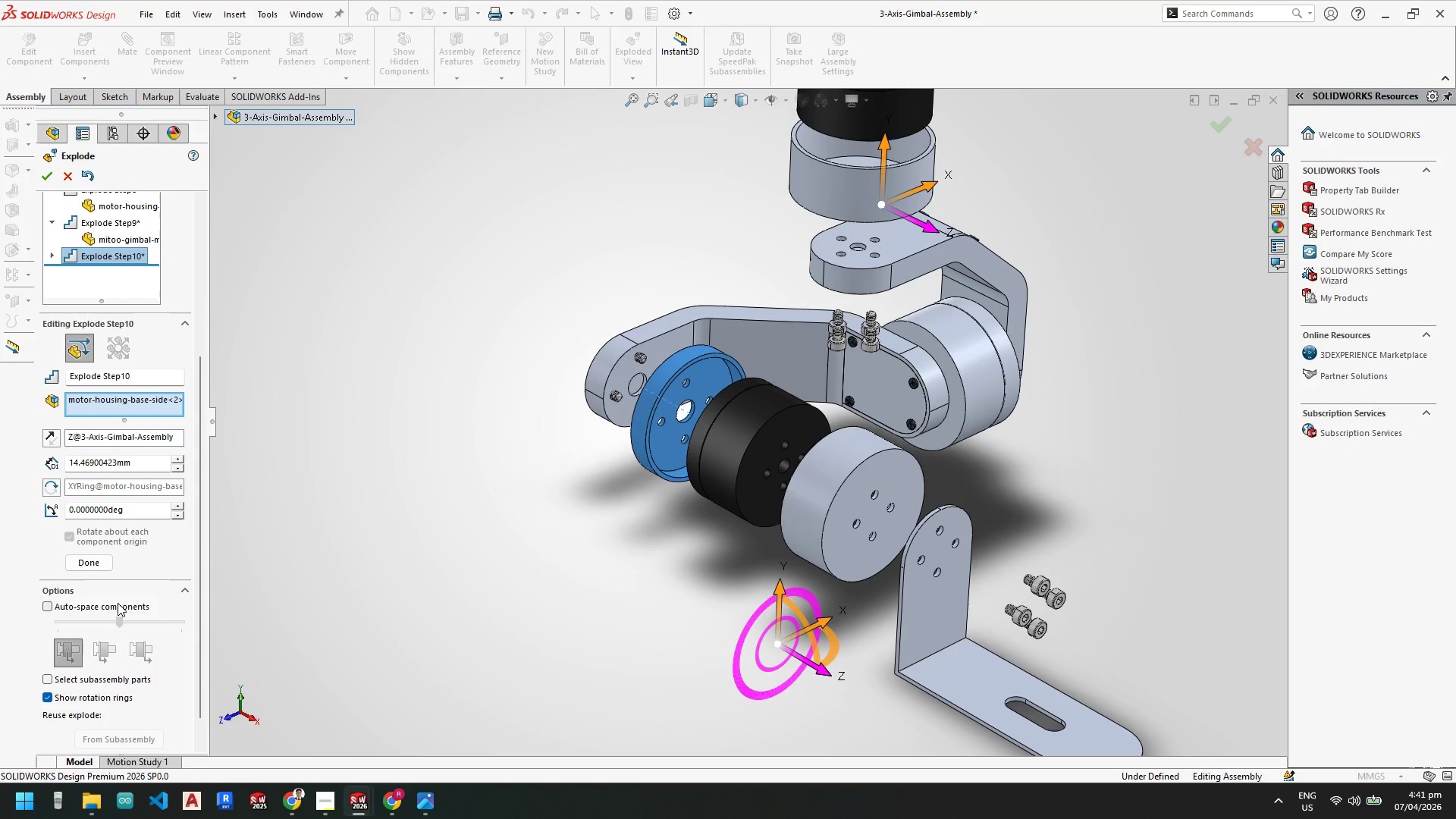 
wait(9.31)
 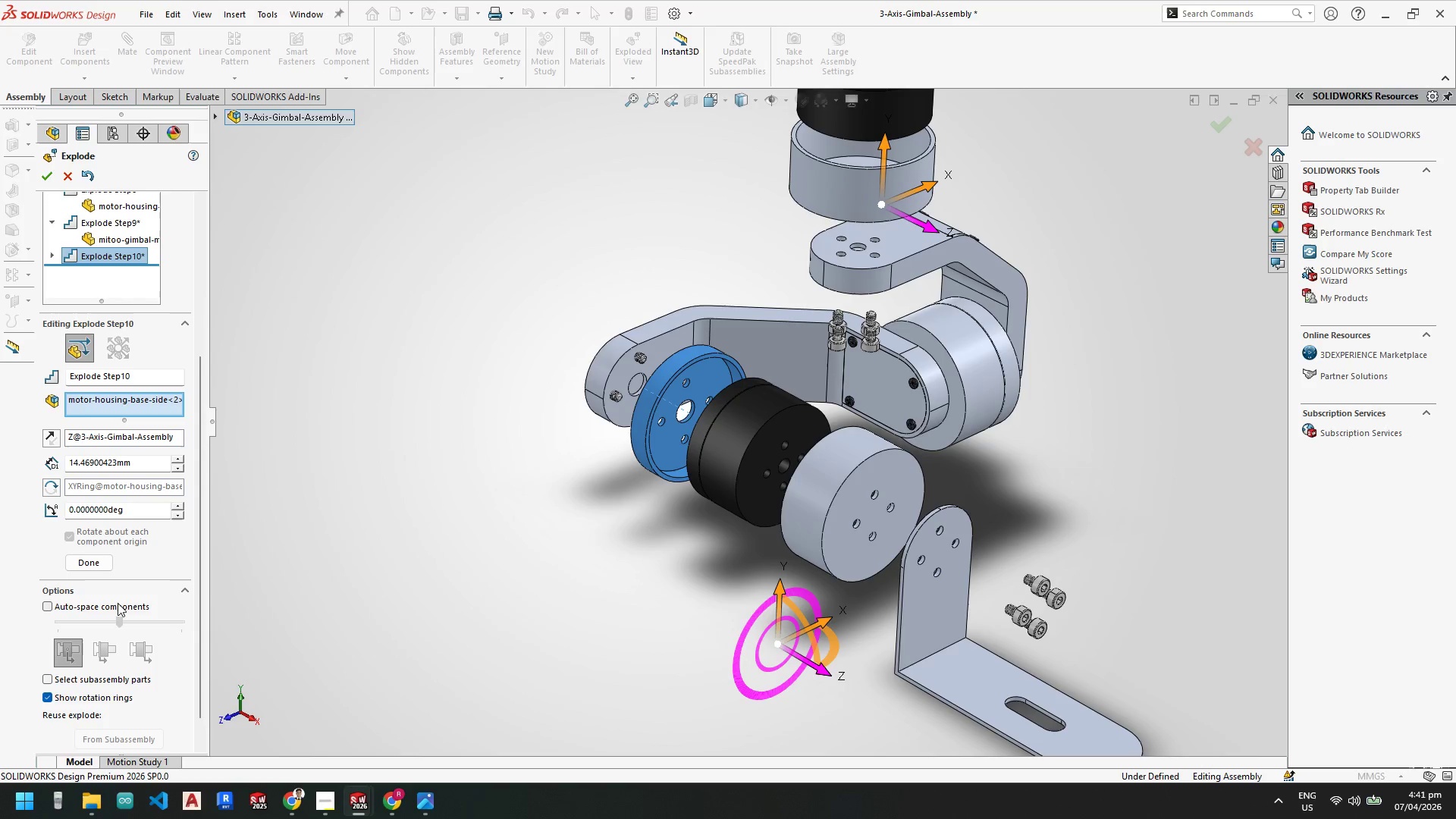 
left_click([97, 565])
 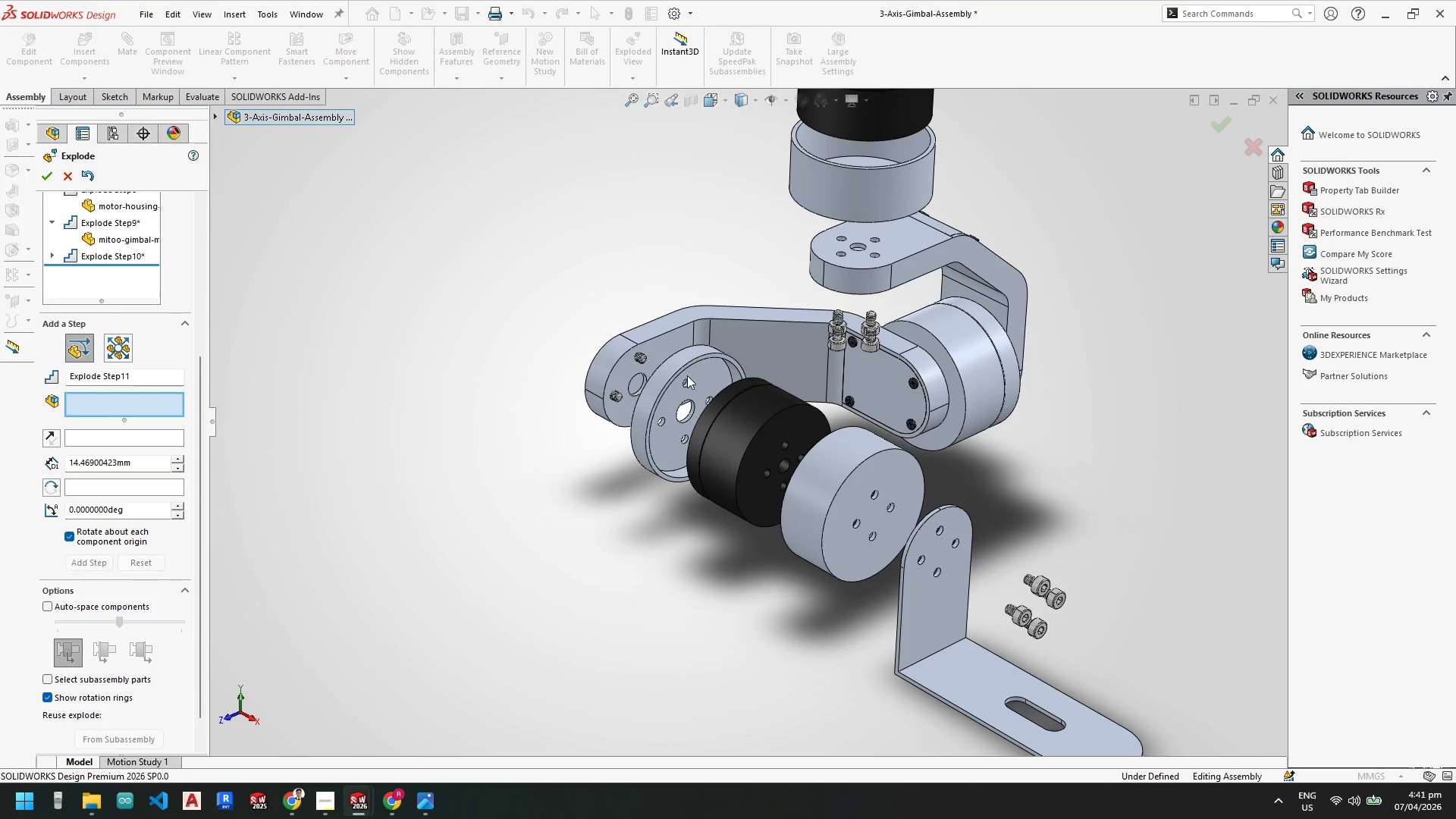 
scroll: coordinate [664, 344], scroll_direction: down, amount: 4.0
 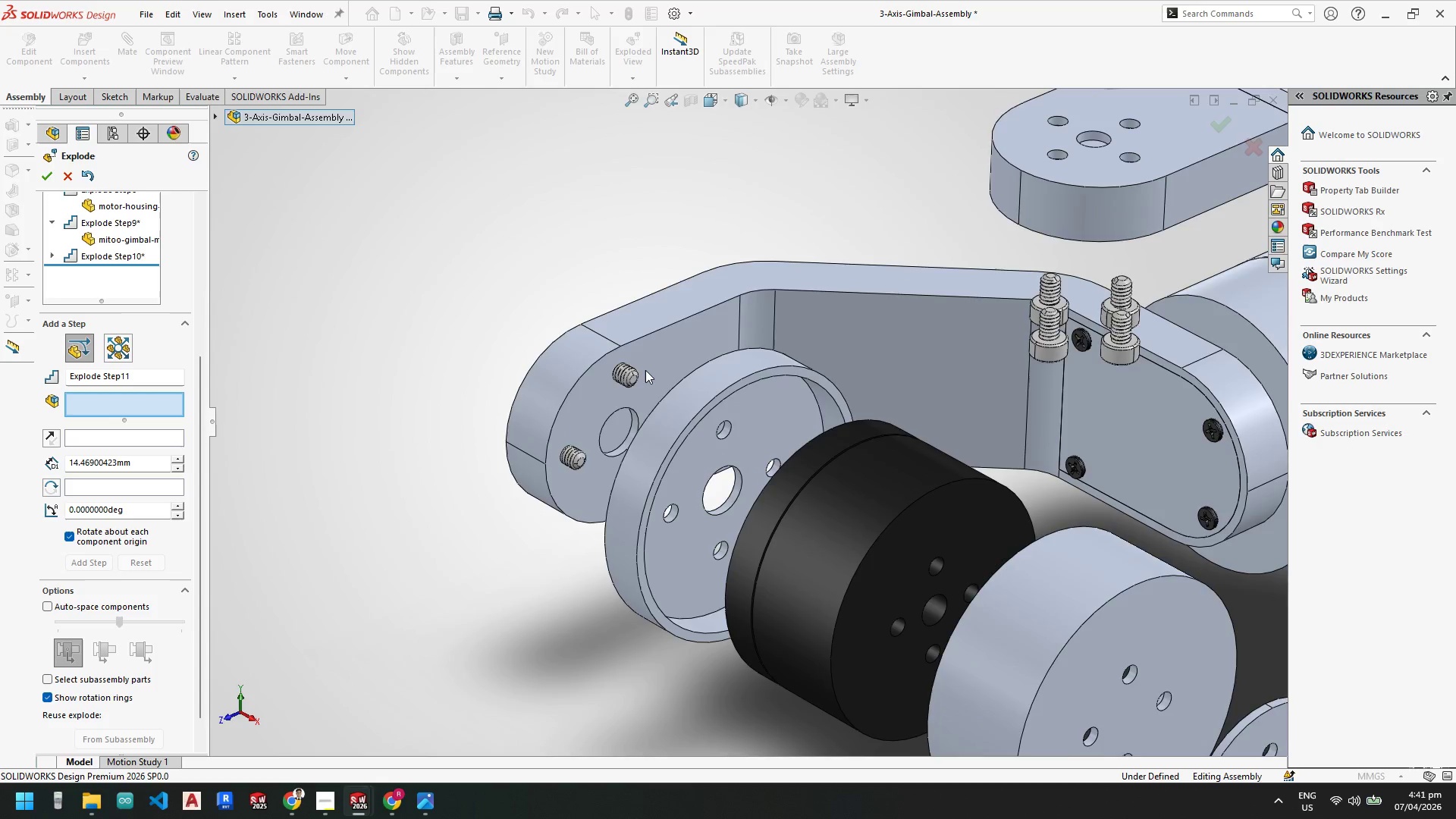 
scroll: coordinate [645, 370], scroll_direction: up, amount: 2.0
 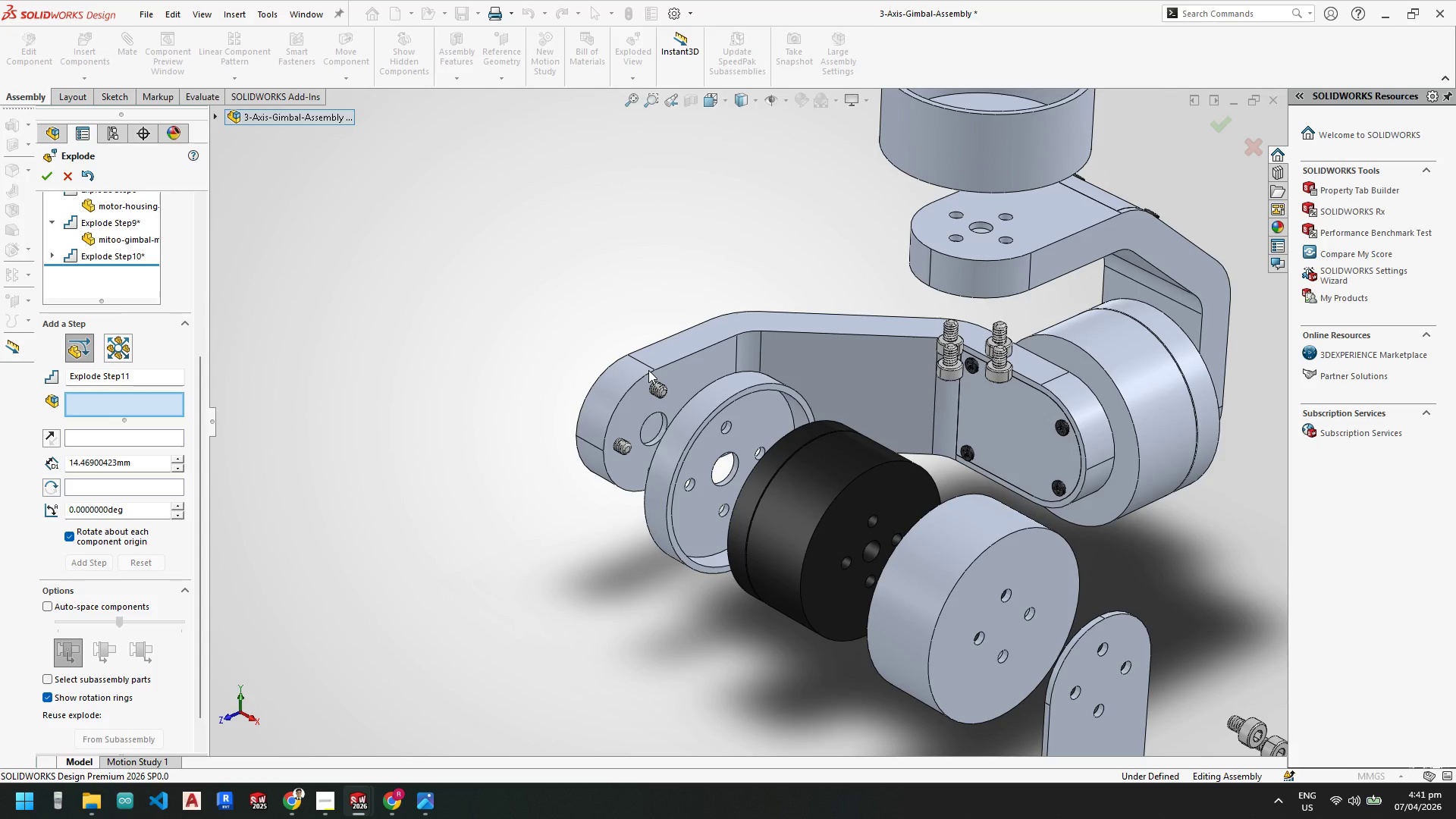 
scroll: coordinate [648, 370], scroll_direction: down, amount: 1.0
 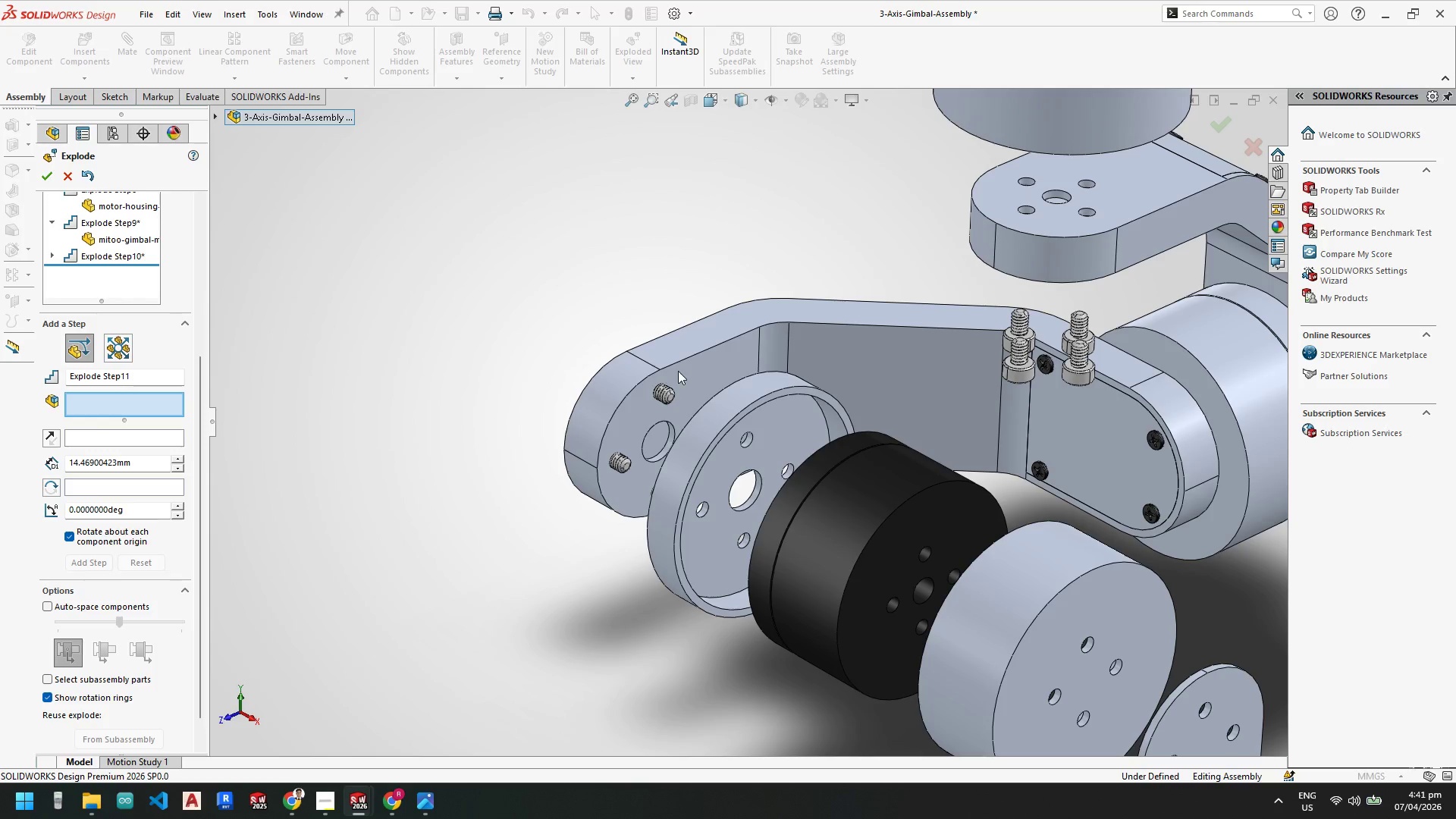 
scroll: coordinate [905, 371], scroll_direction: up, amount: 6.0
 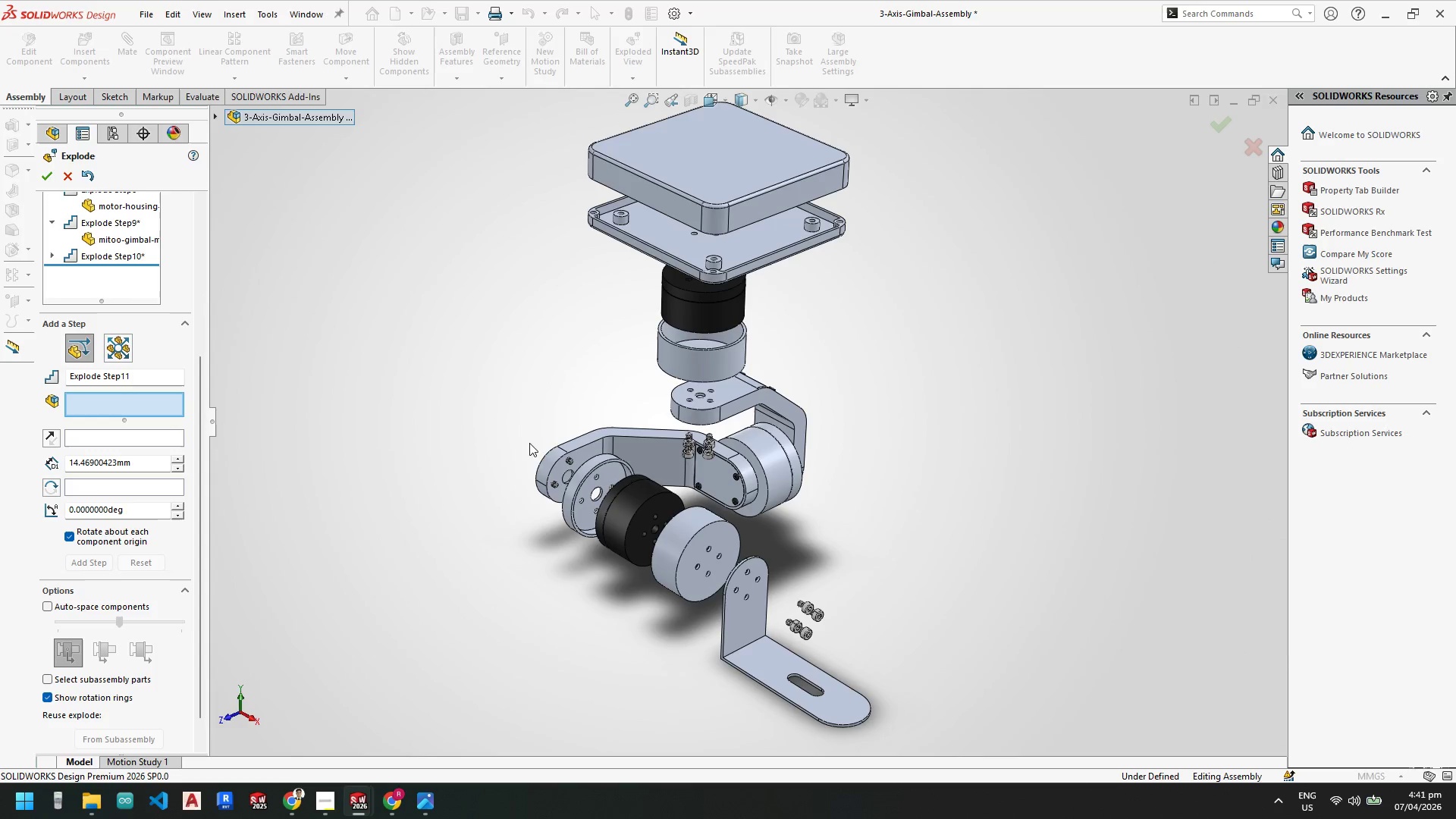 
scroll: coordinate [554, 452], scroll_direction: down, amount: 5.0
 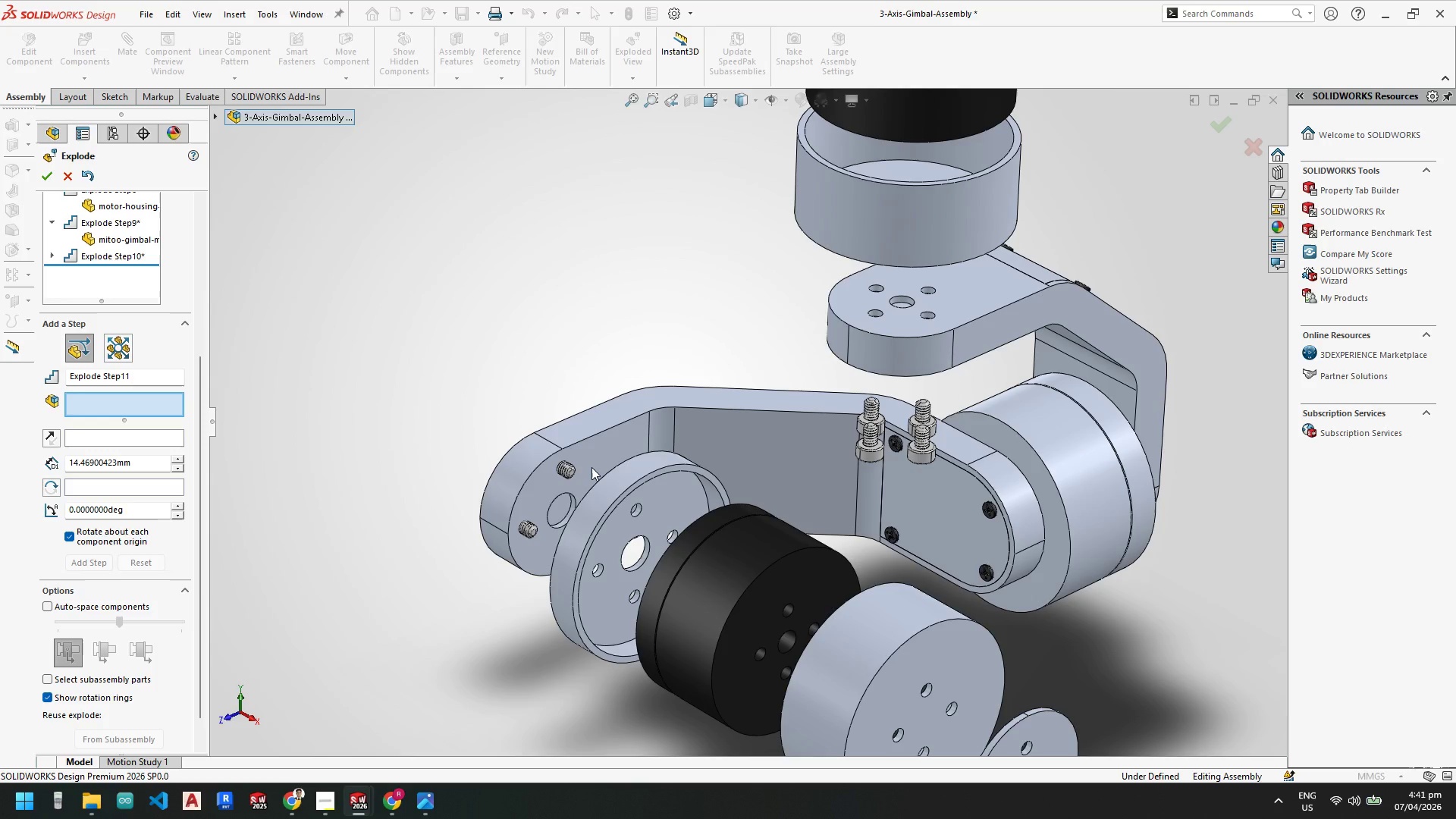 
left_click([566, 466])
 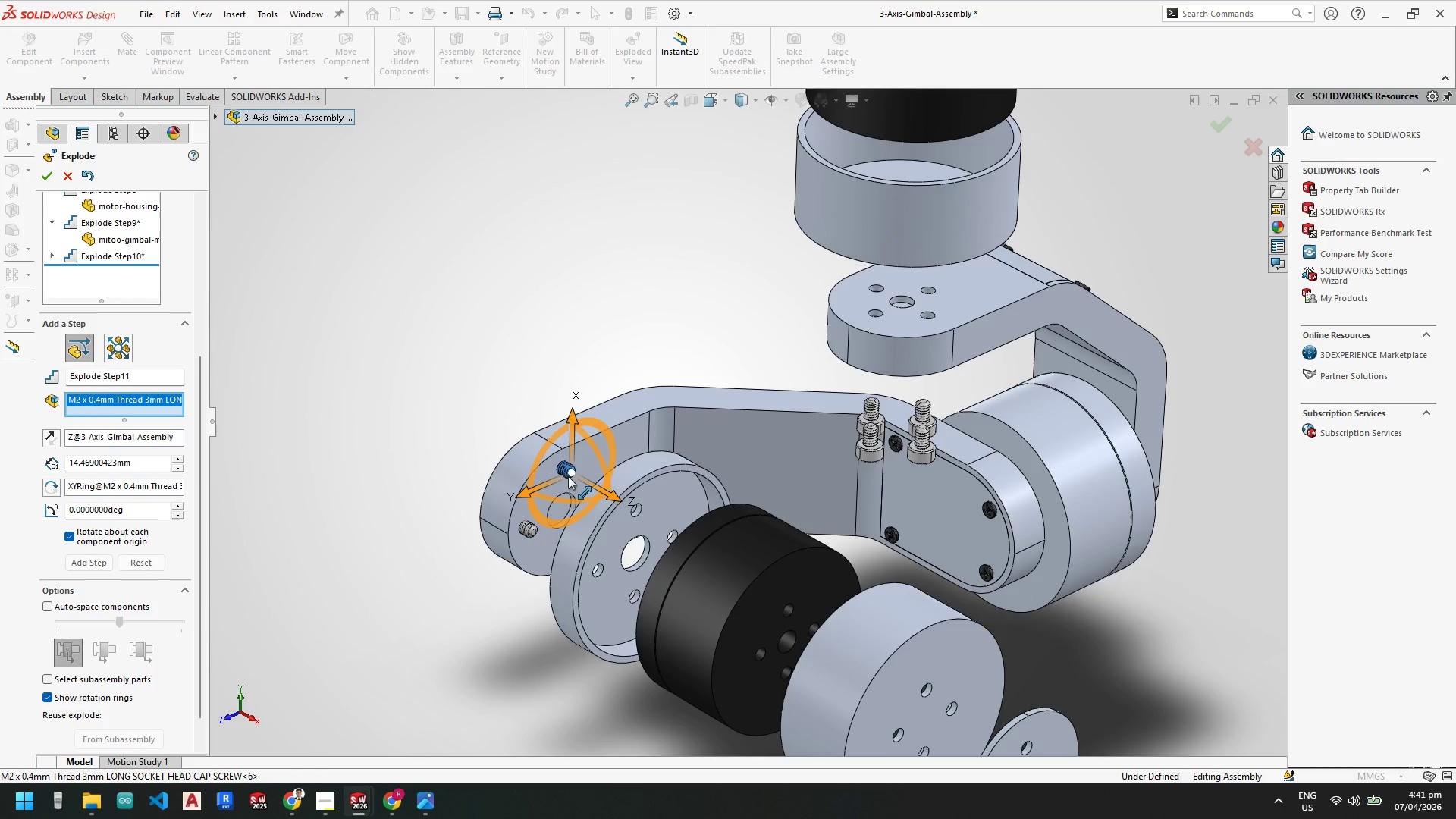 
scroll: coordinate [566, 480], scroll_direction: down, amount: 4.0
 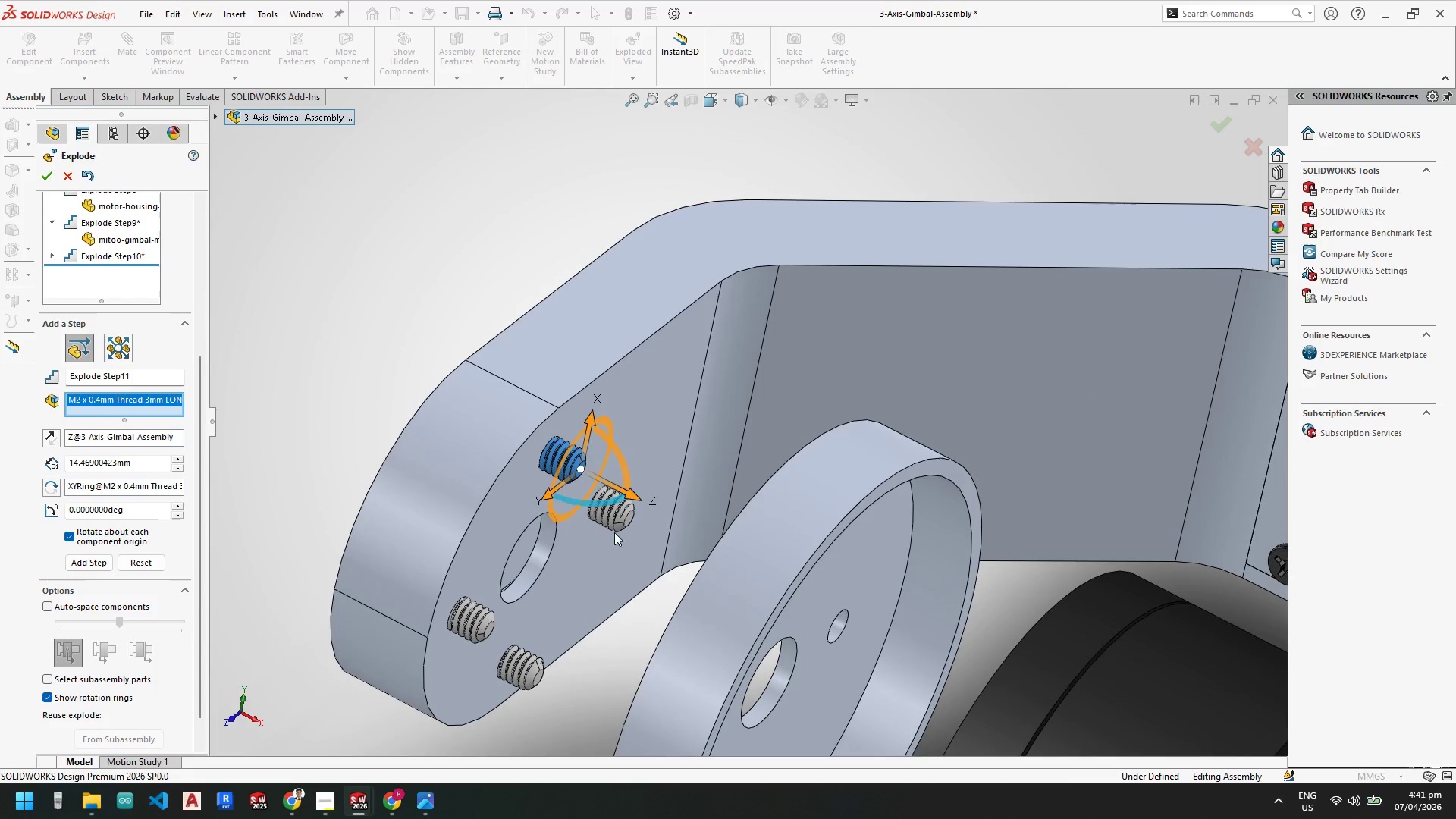 
left_click([612, 510])
 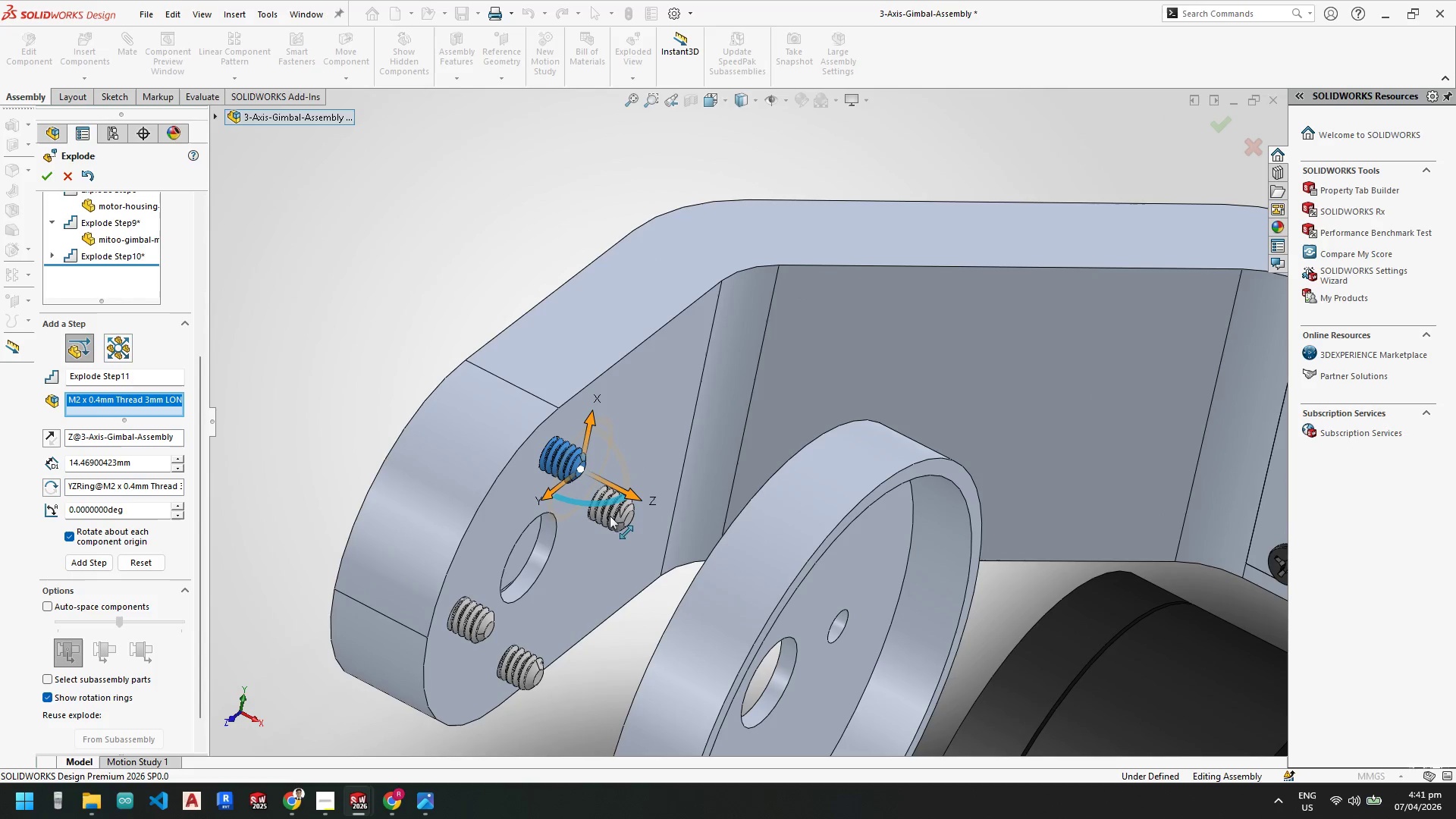 
left_click([610, 522])
 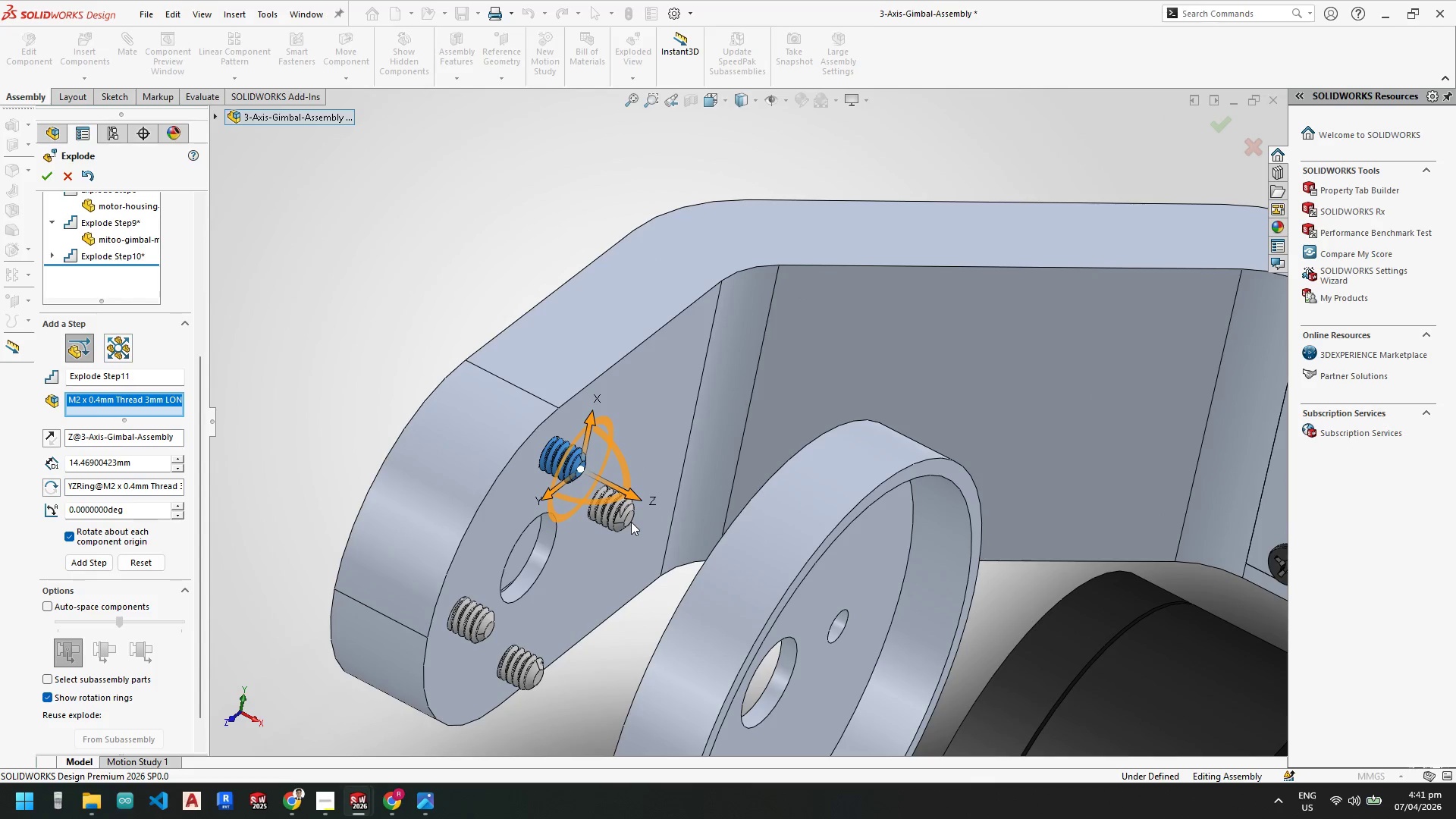 
left_click([629, 517])
 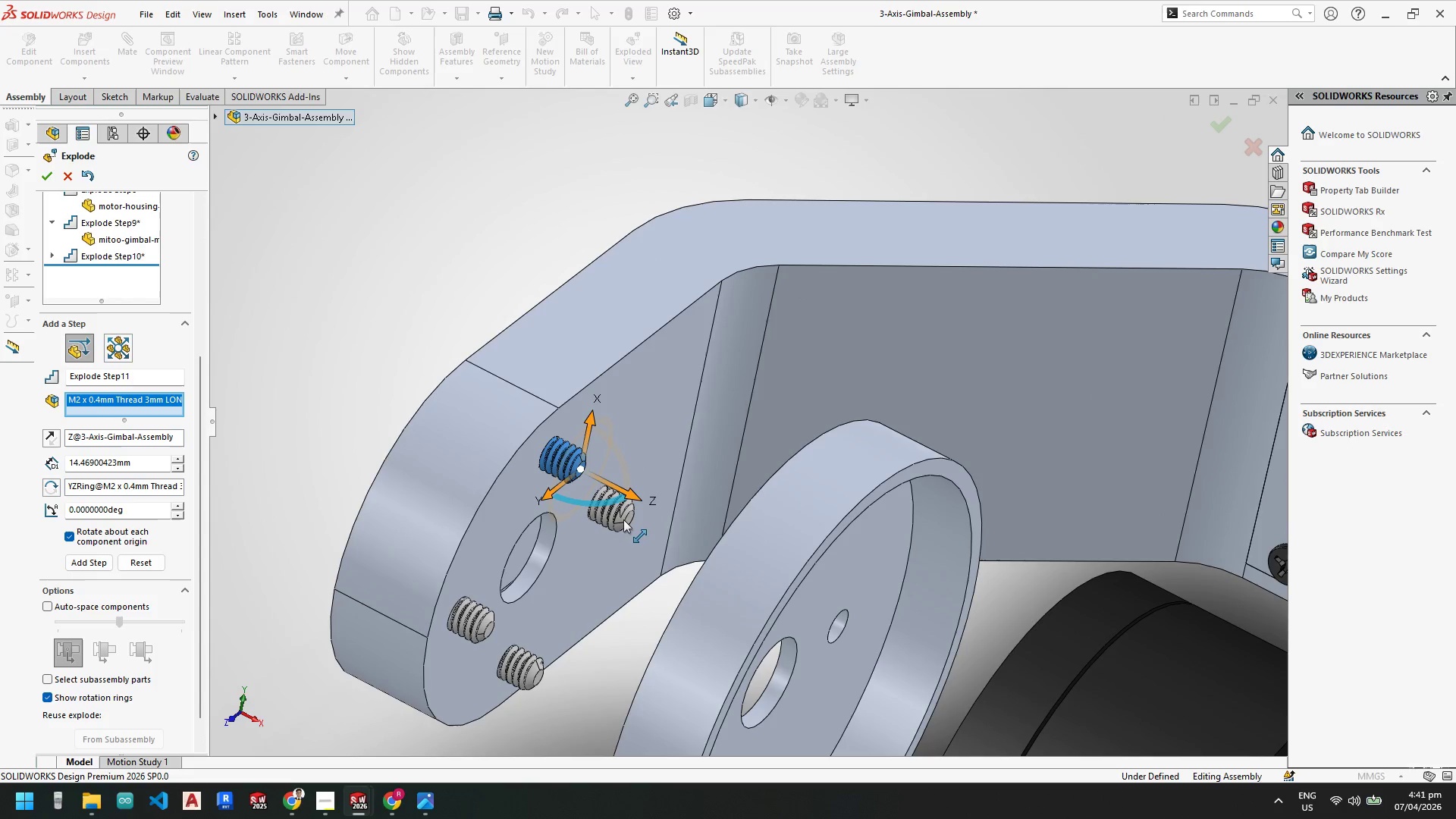 
scroll: coordinate [622, 519], scroll_direction: down, amount: 3.0
 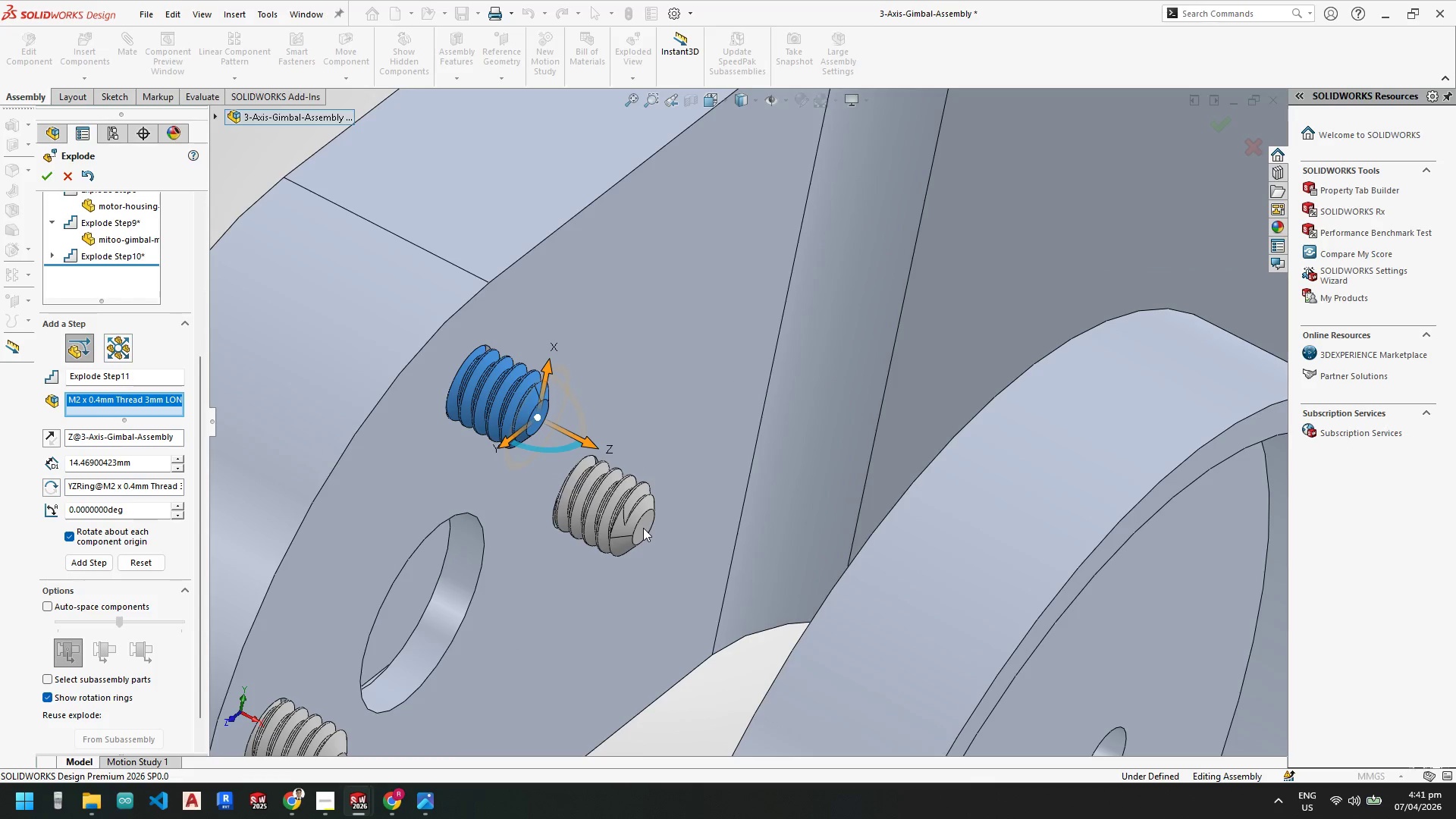 
left_click([642, 526])
 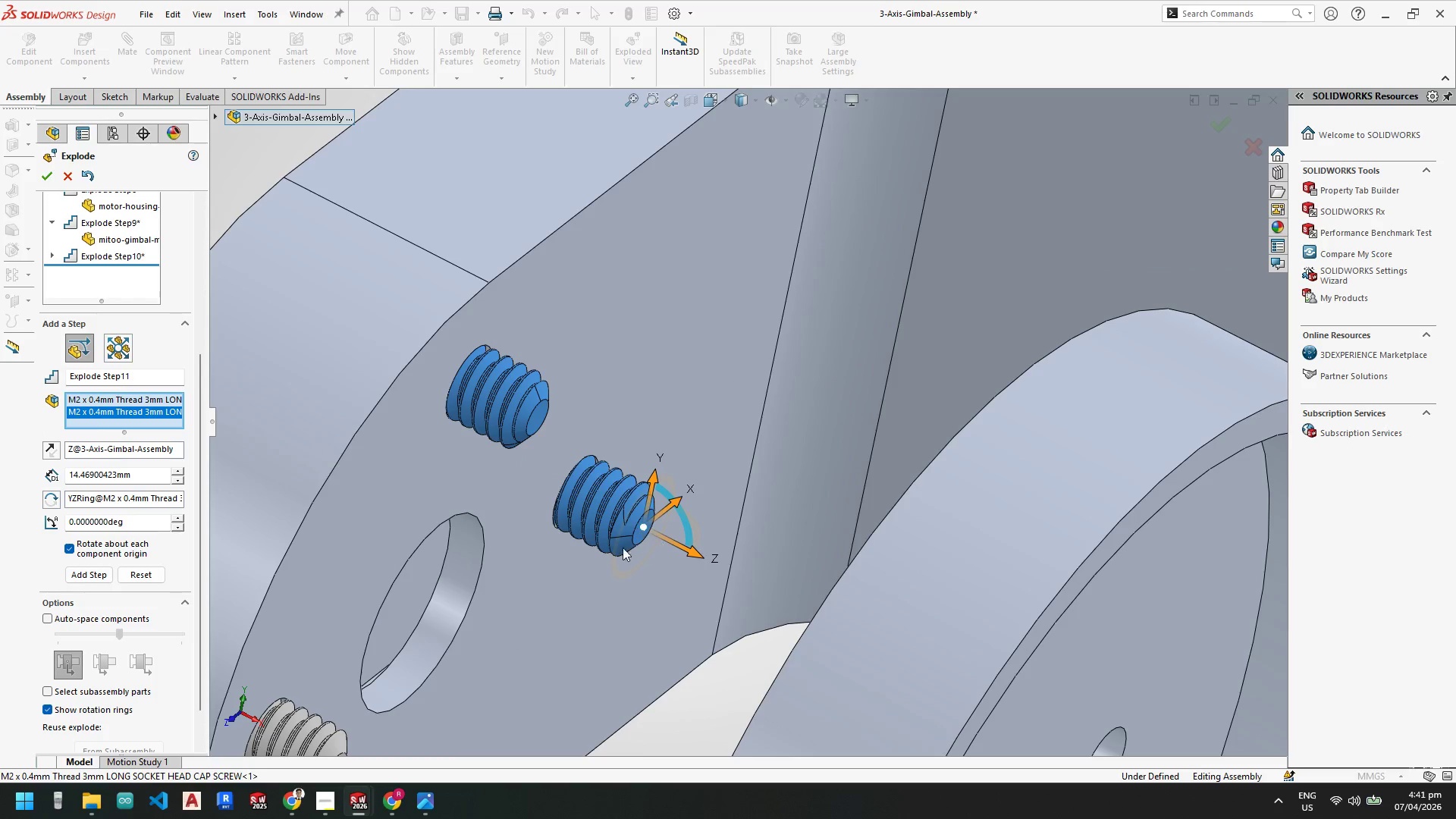 
scroll: coordinate [566, 576], scroll_direction: up, amount: 1.0
 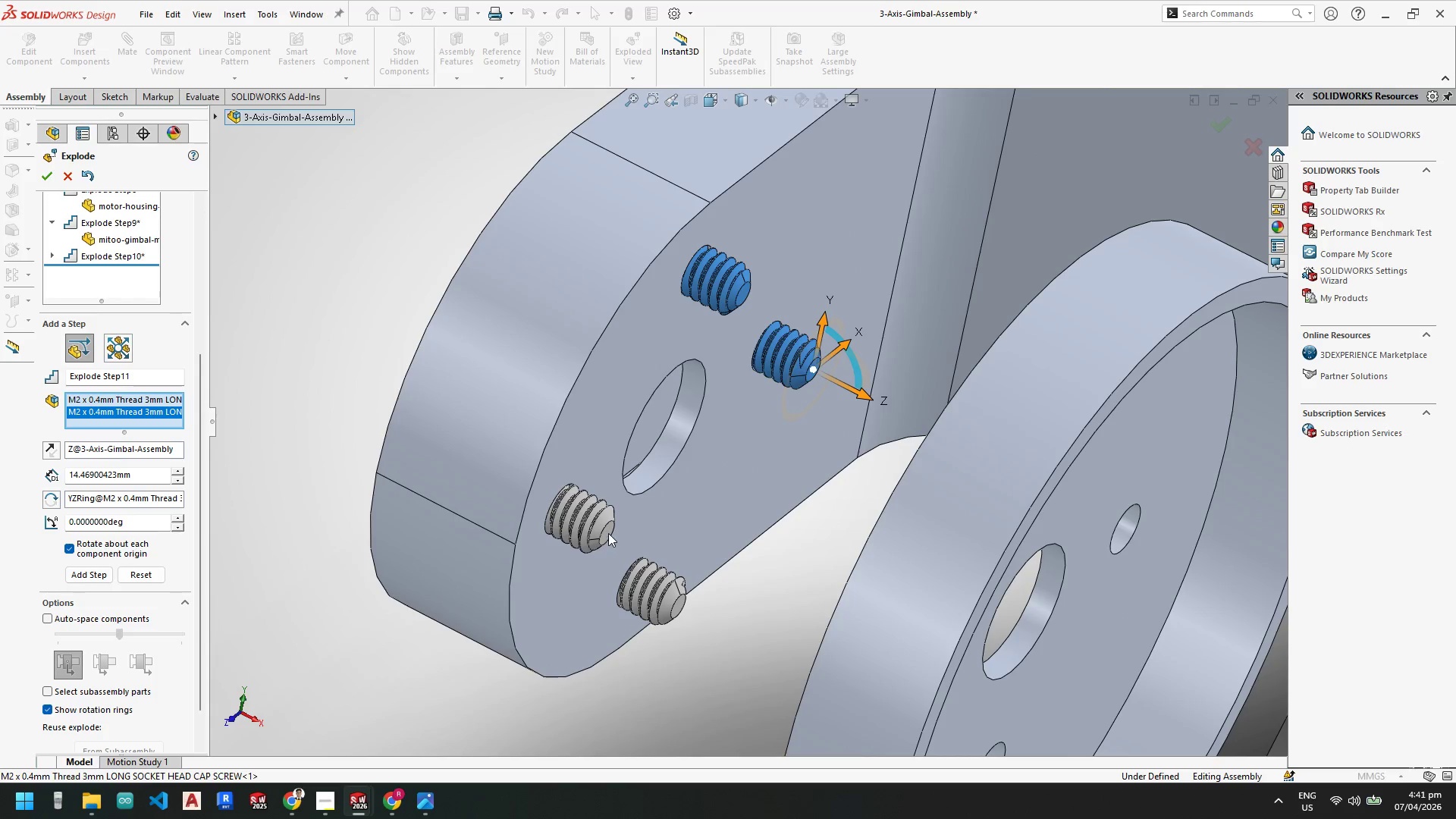 
left_click([607, 532])
 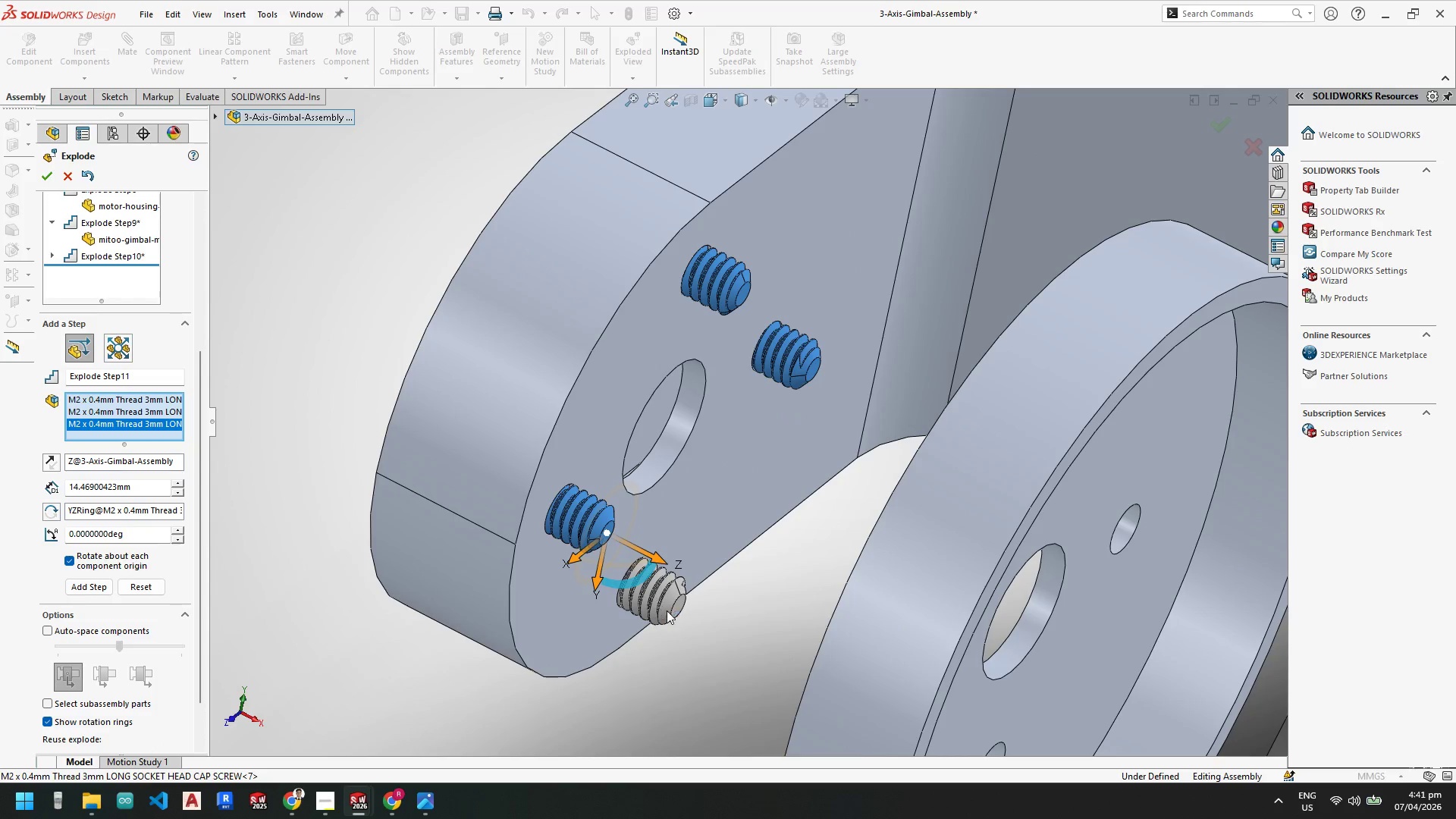 
left_click([675, 610])
 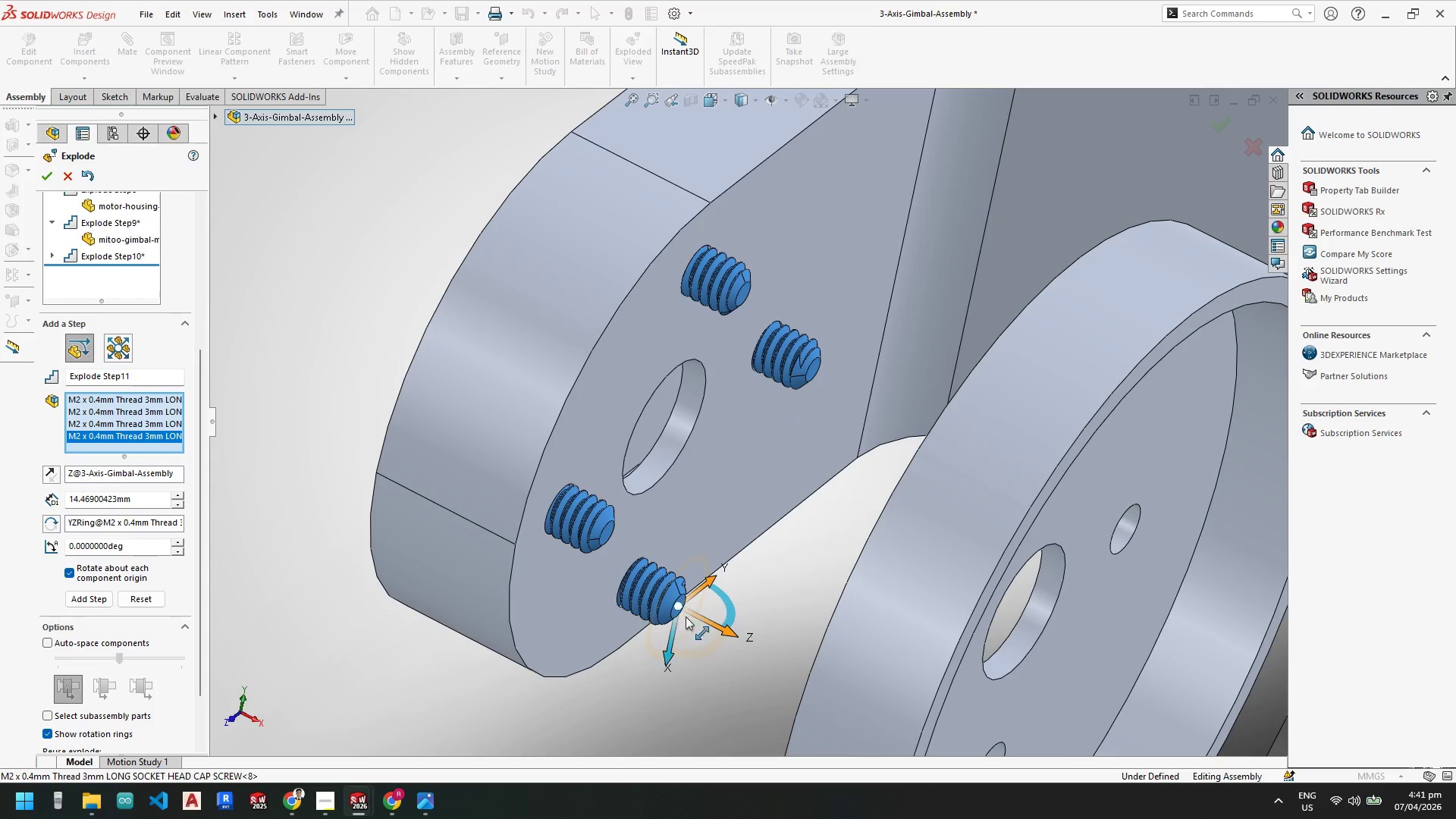 
scroll: coordinate [738, 561], scroll_direction: up, amount: 9.0
 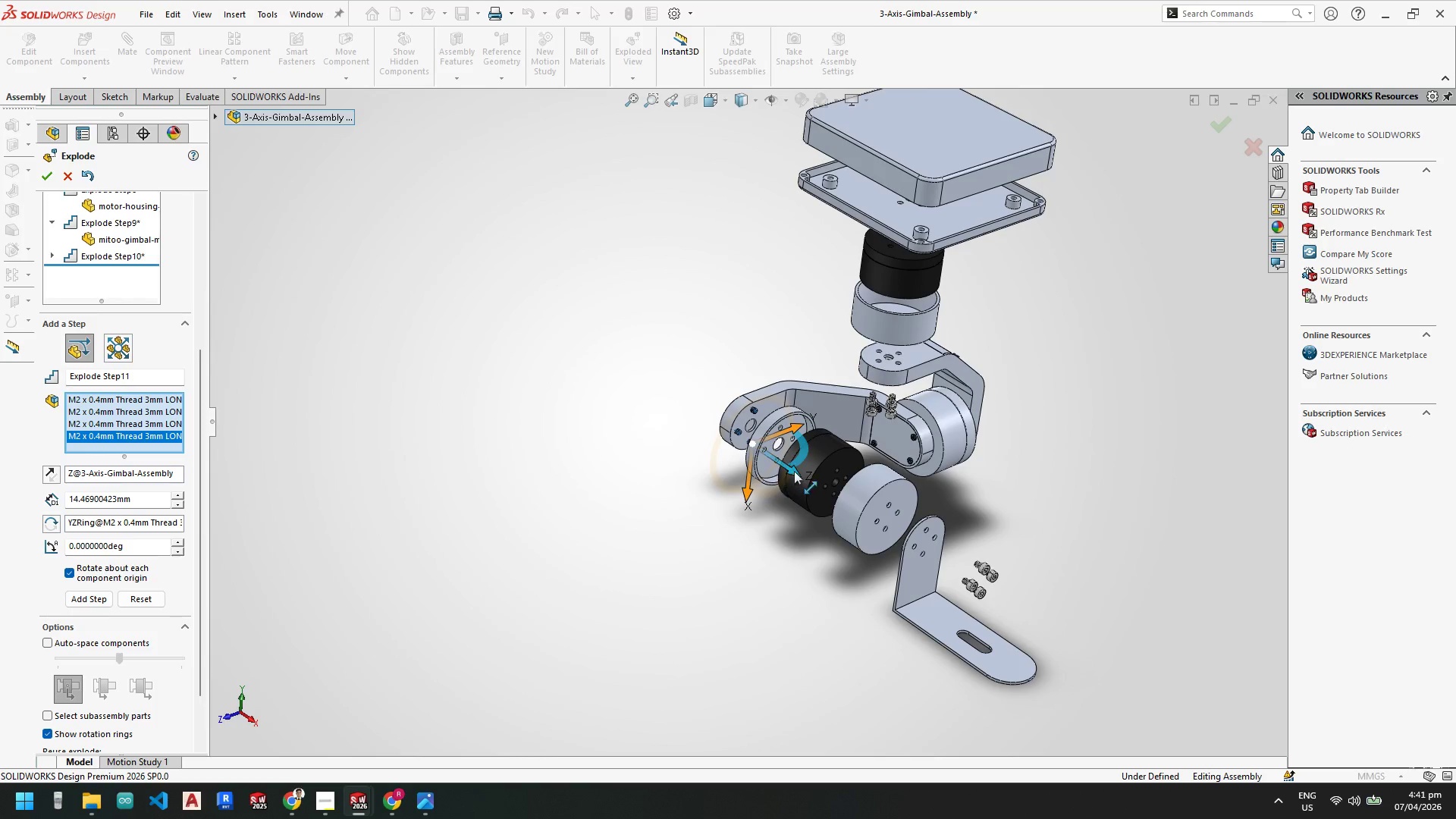 
left_click_drag(start_coordinate=[787, 470], to_coordinate=[694, 388])
 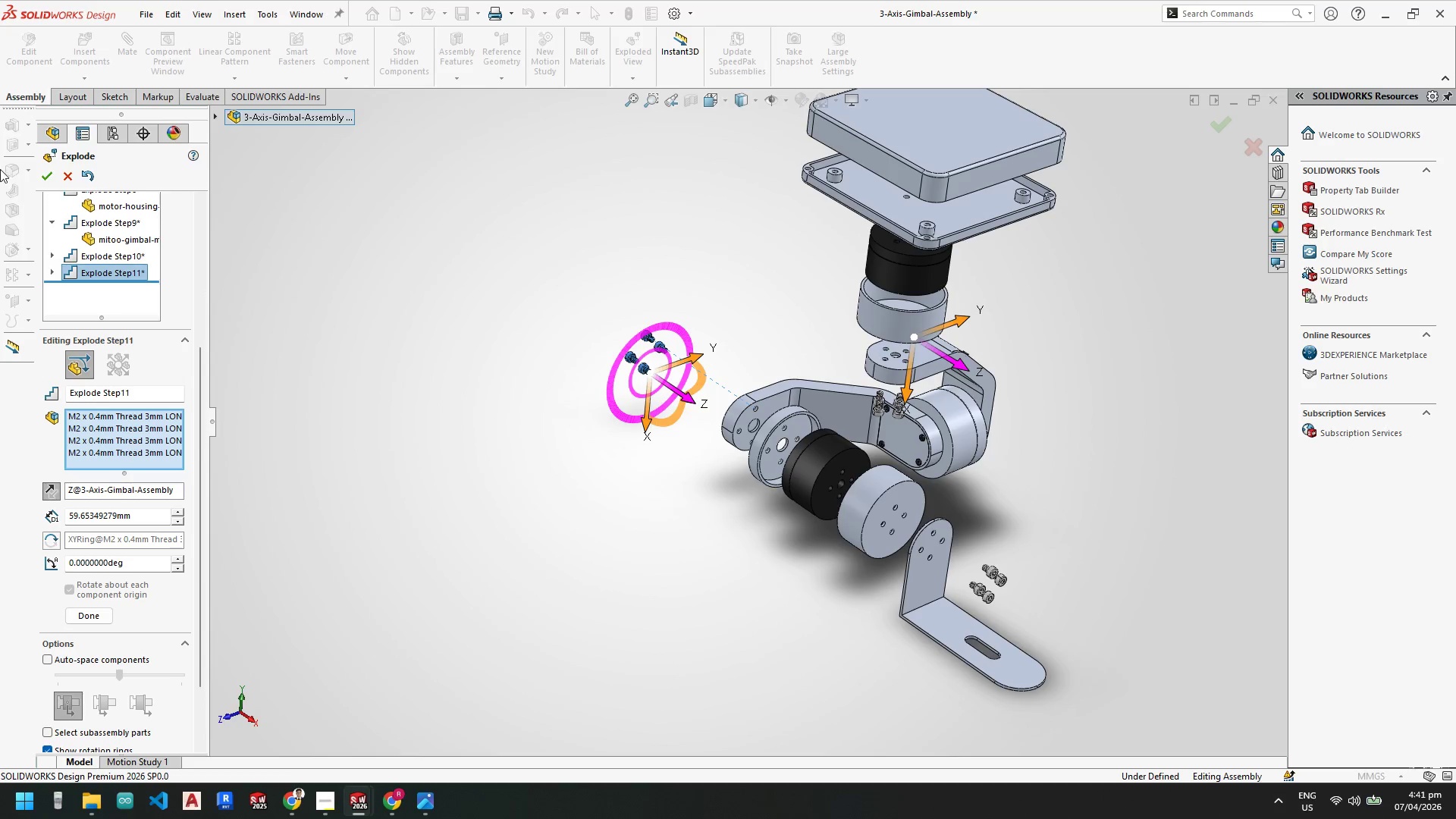 
mouse_move([50, 214])
 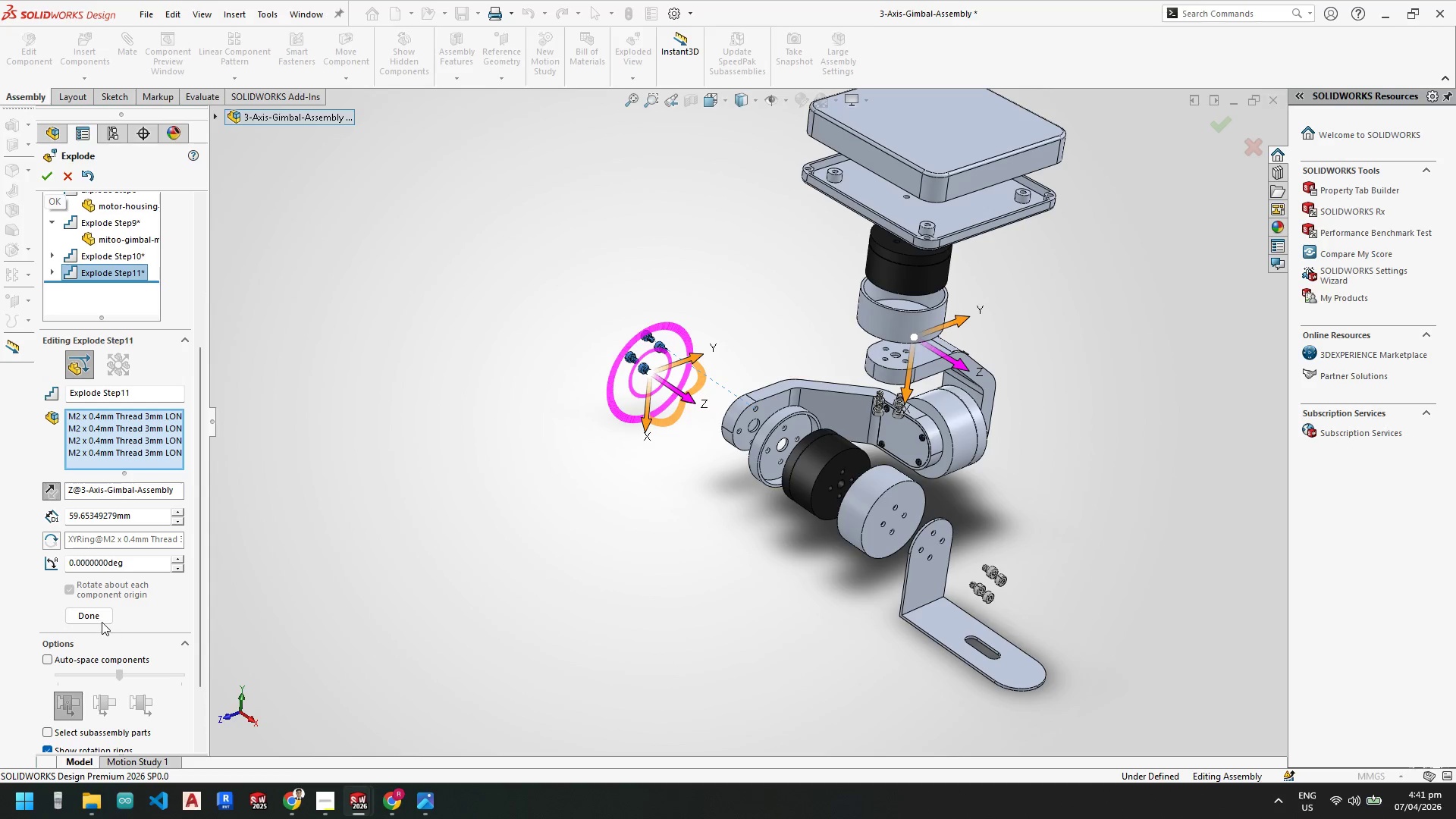 
left_click([98, 614])
 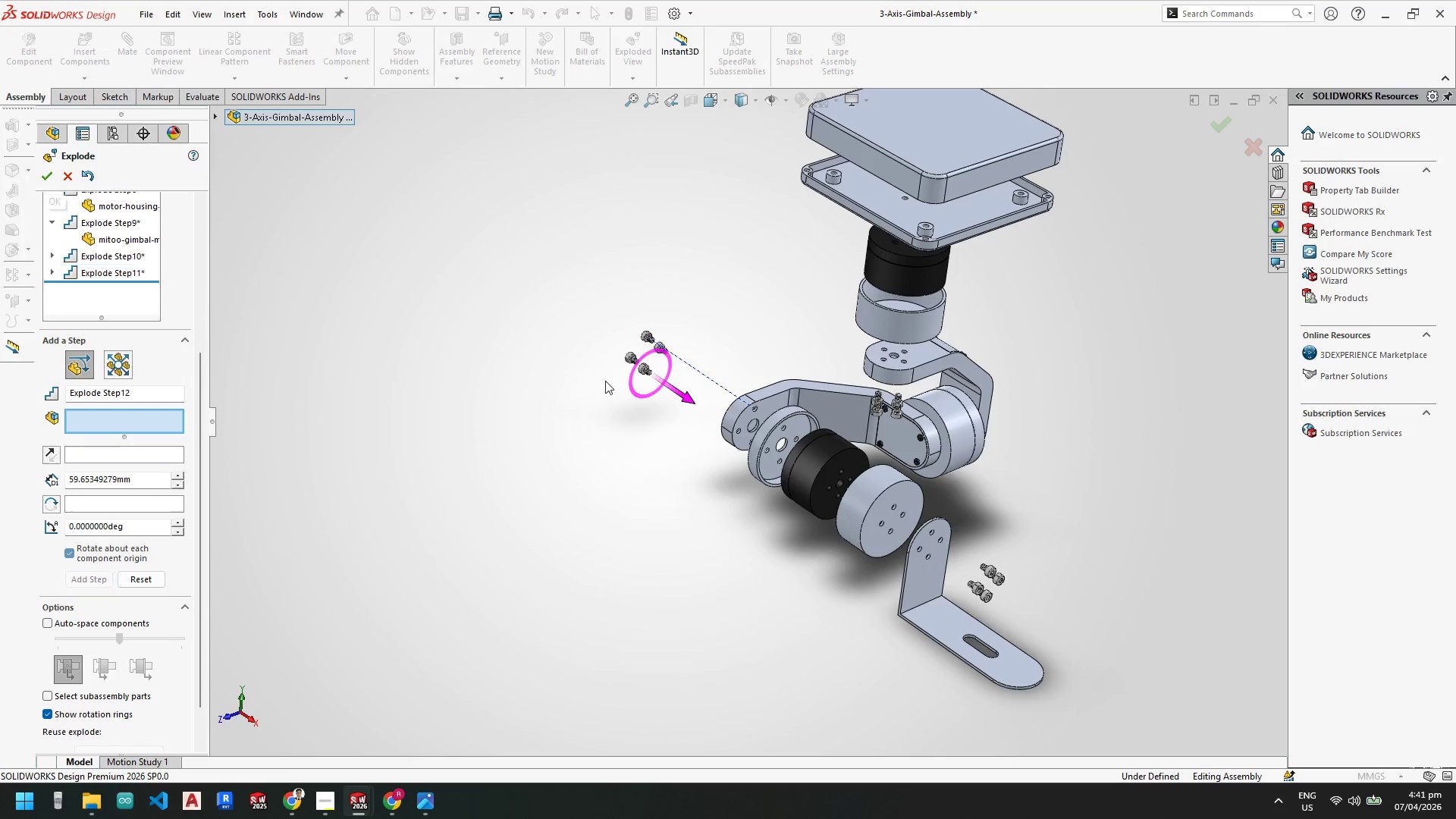 
scroll: coordinate [875, 454], scroll_direction: up, amount: 1.0
 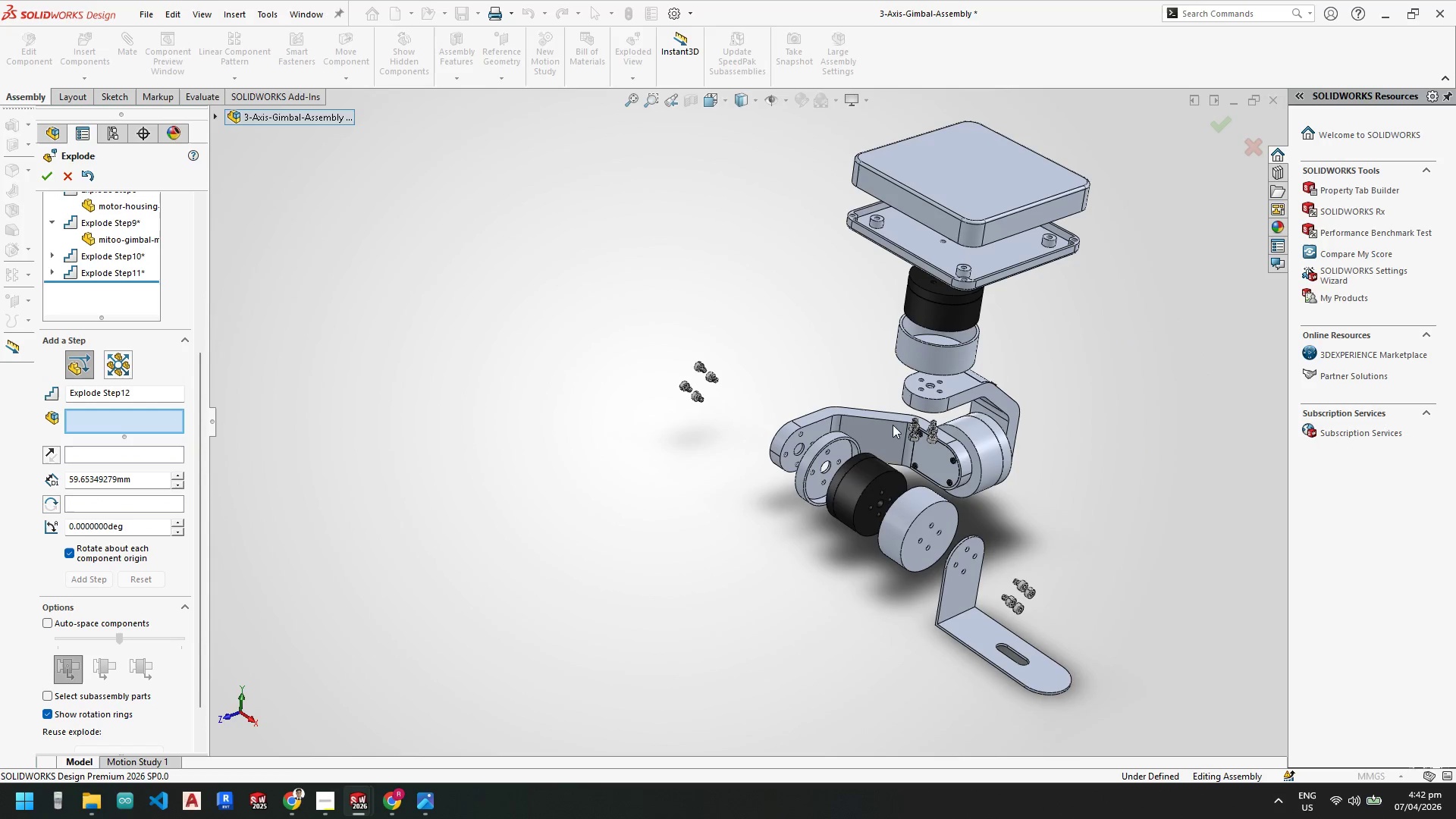 
scroll: coordinate [507, 482], scroll_direction: down, amount: 7.0
 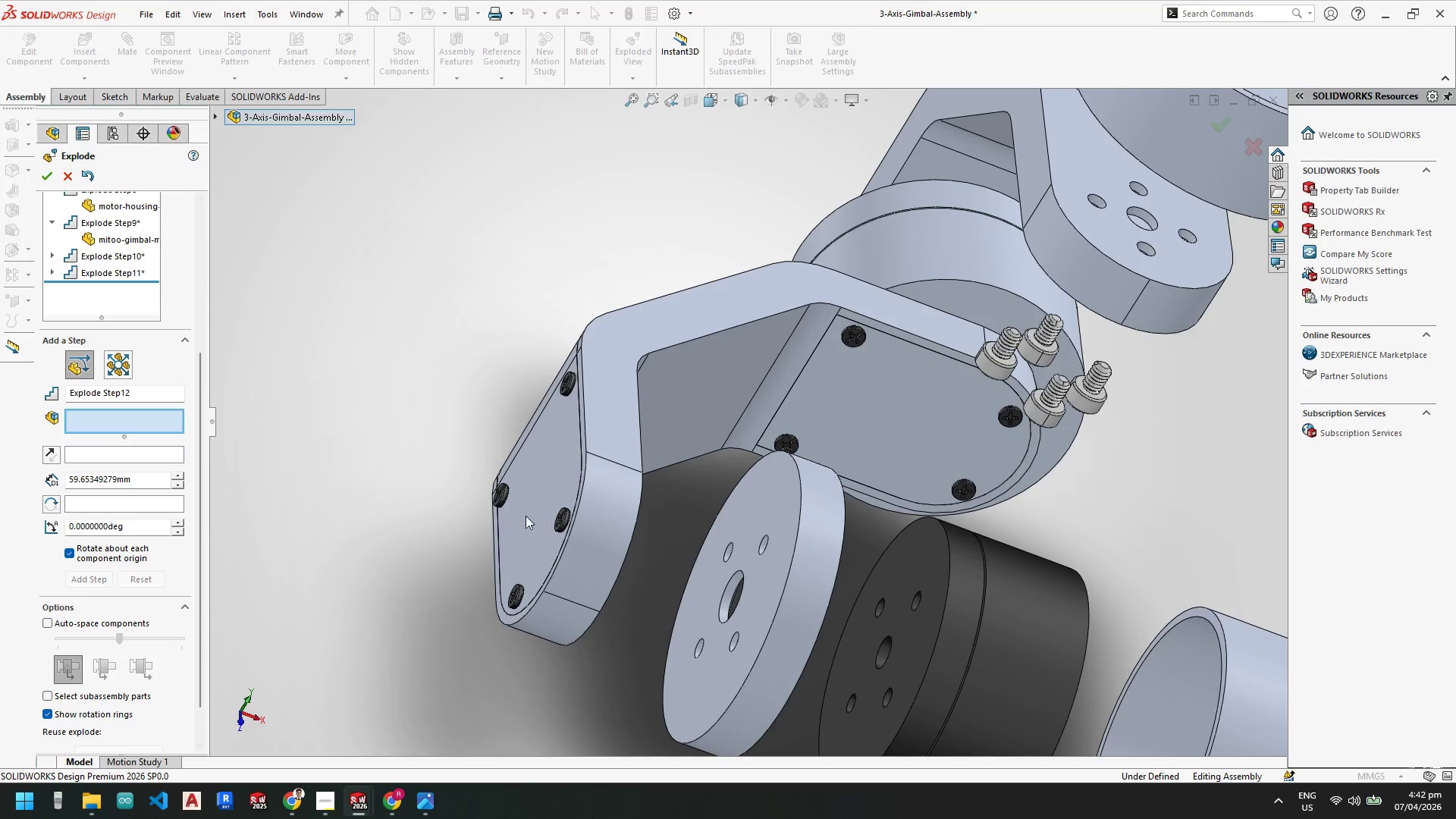 
left_click([503, 494])
 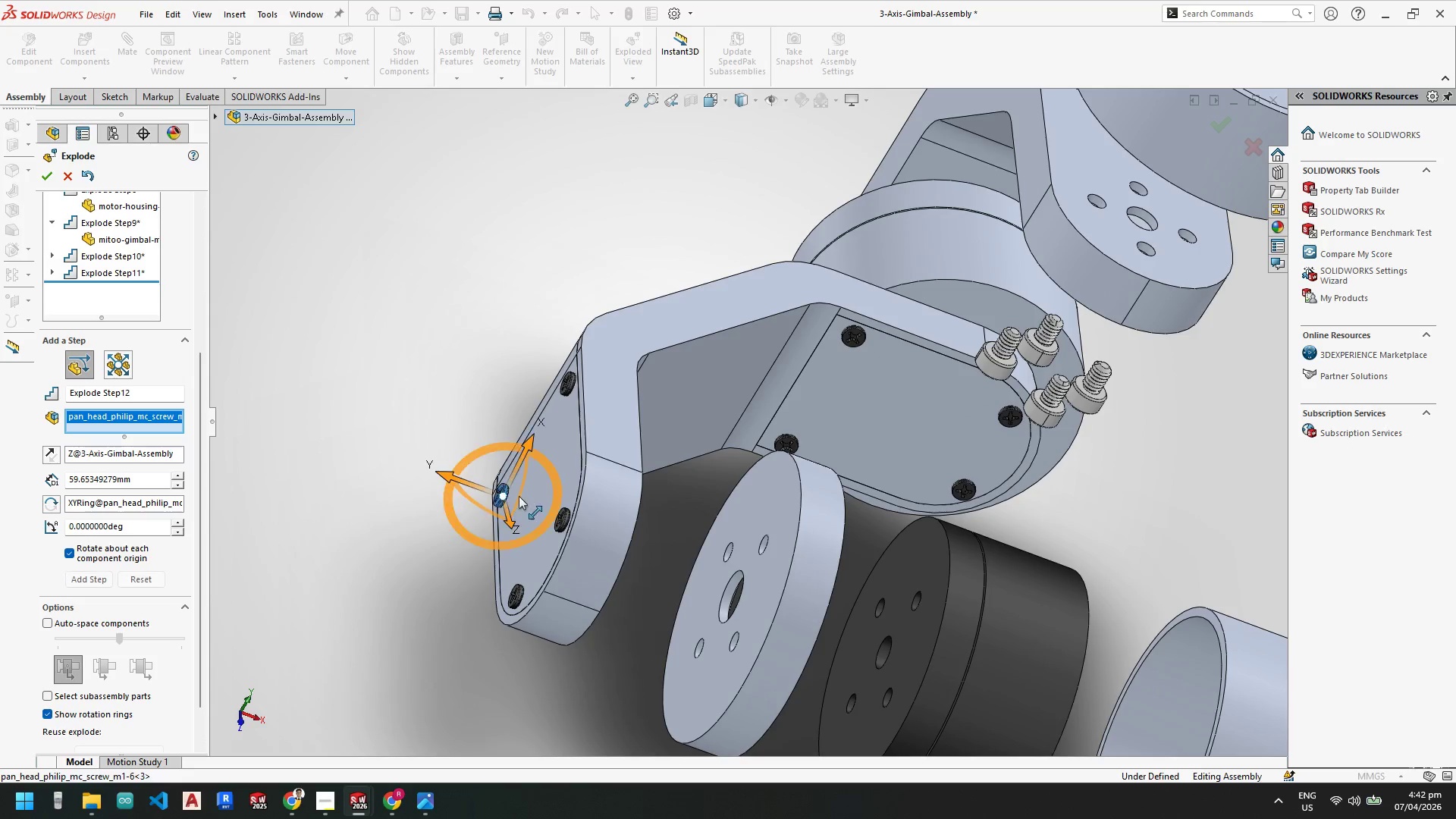 
scroll: coordinate [546, 500], scroll_direction: down, amount: 4.0
 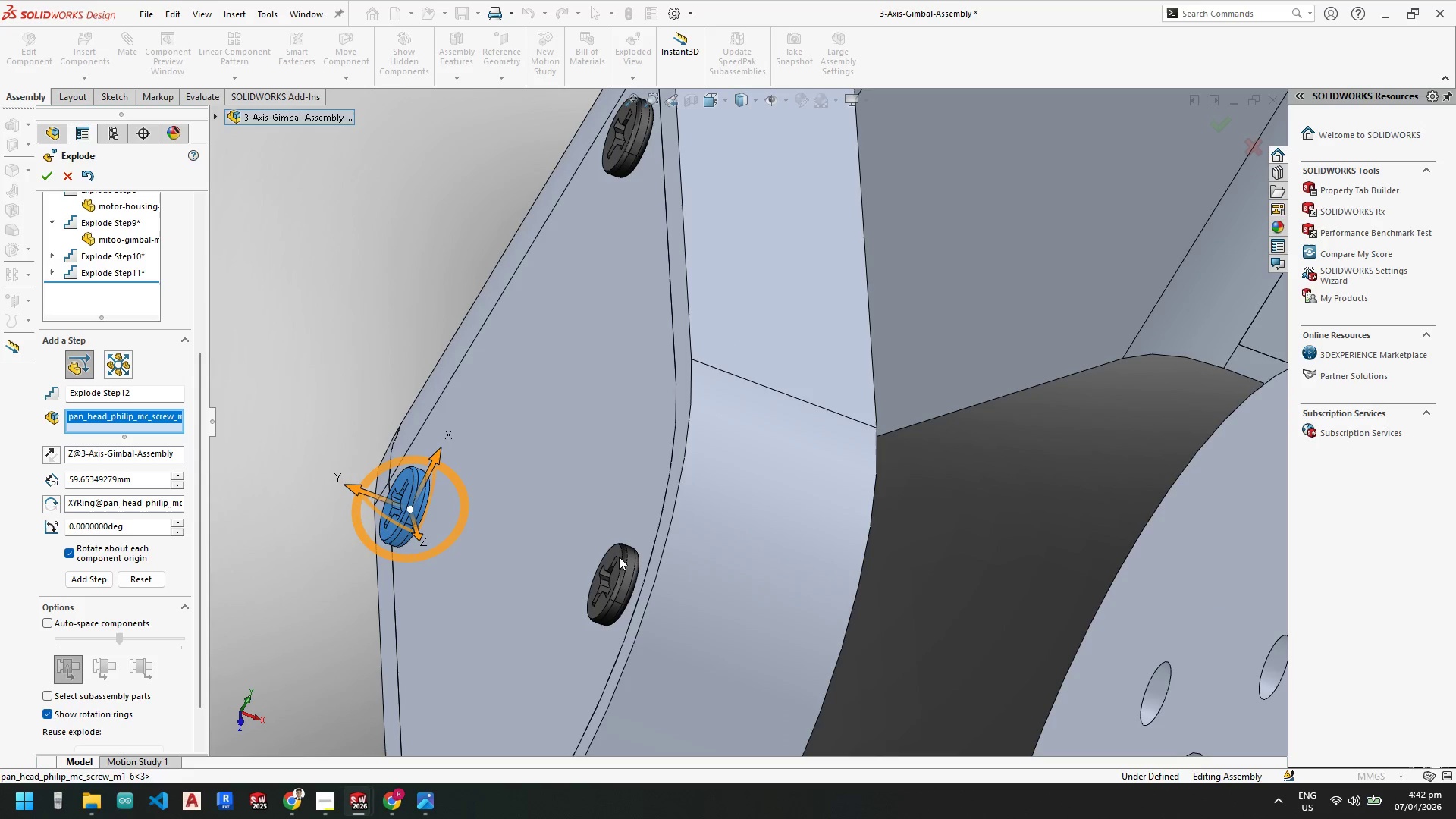 
left_click([623, 559])
 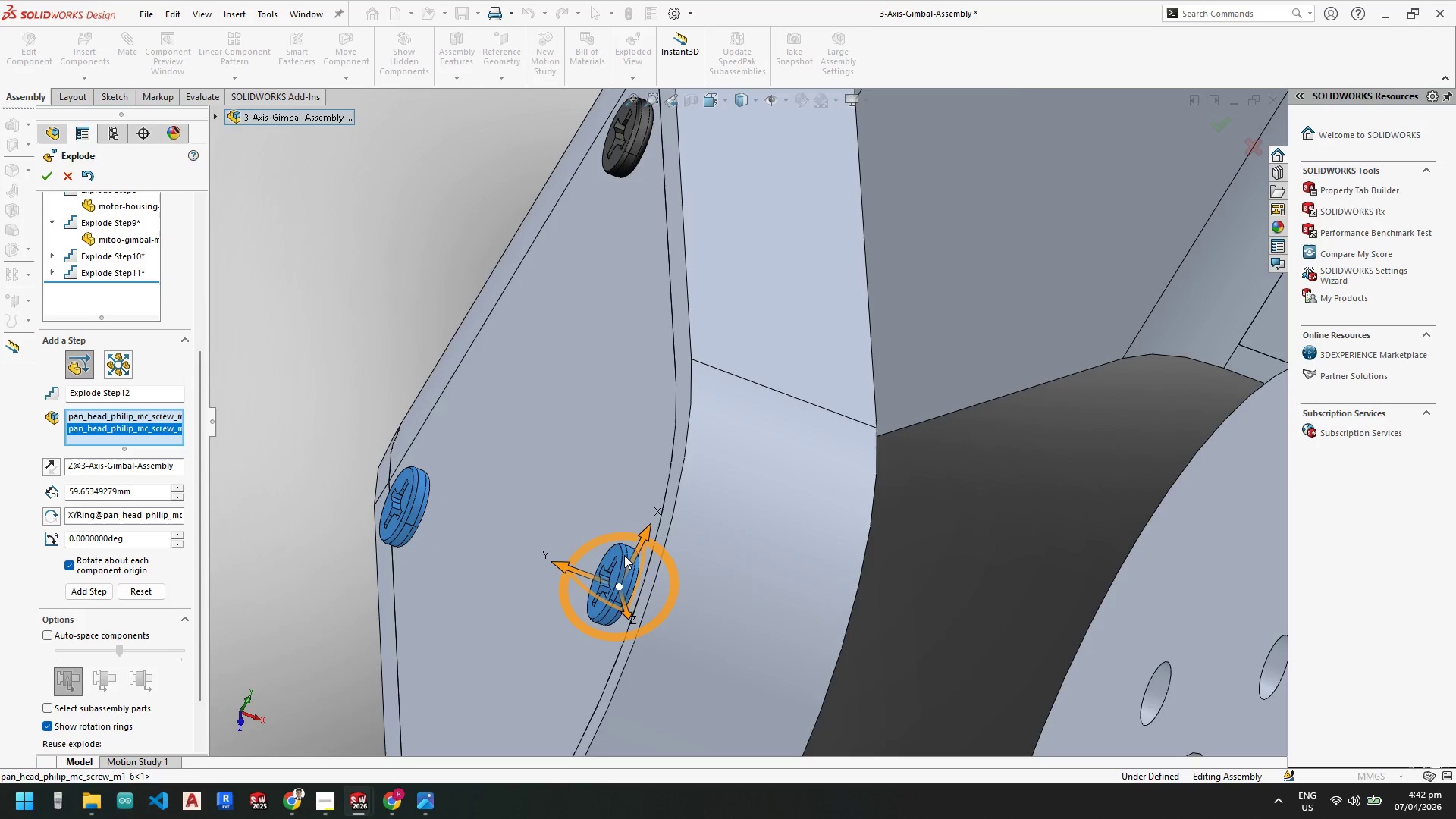 
scroll: coordinate [629, 520], scroll_direction: up, amount: 4.0
 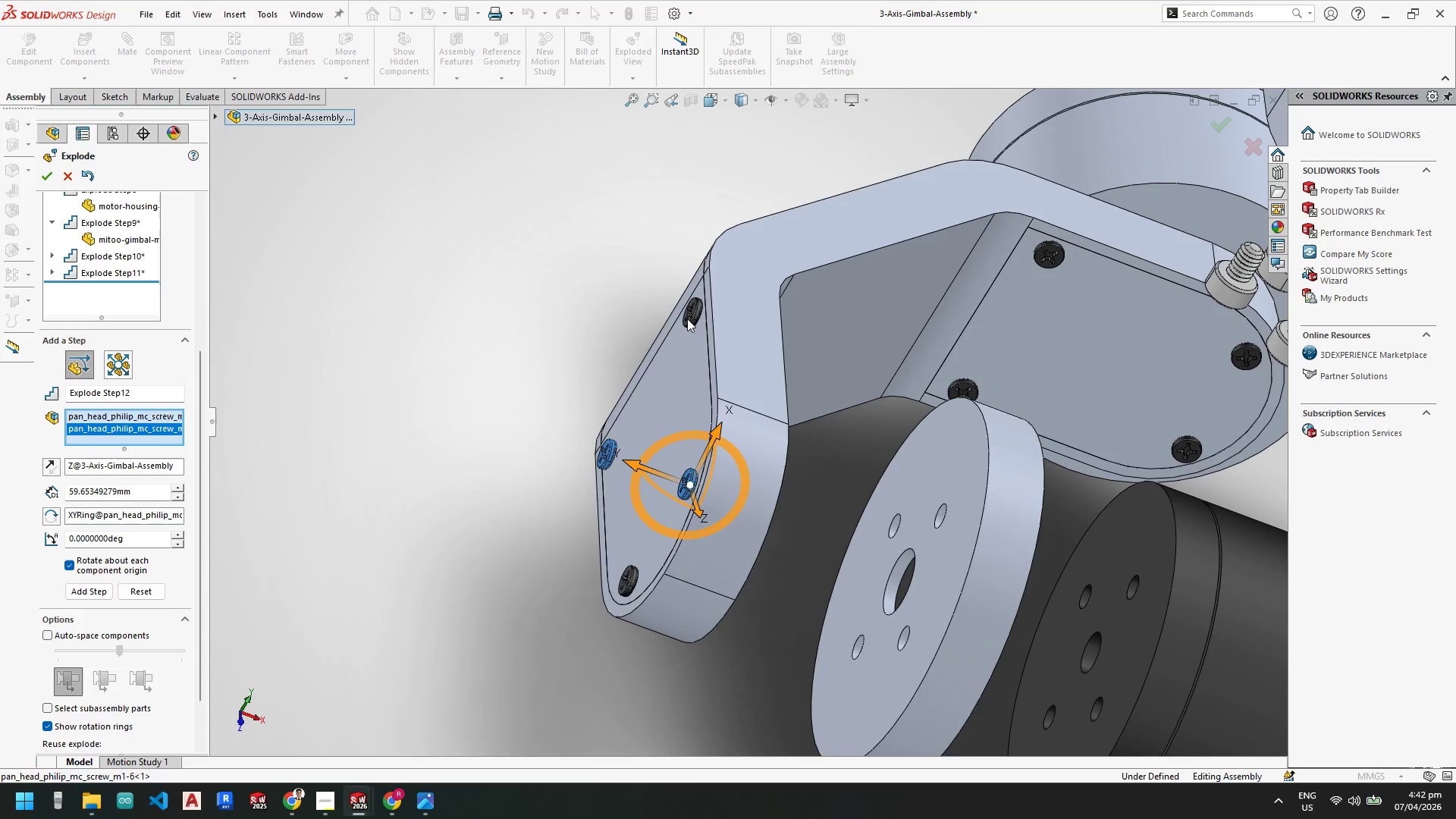 
left_click([689, 319])
 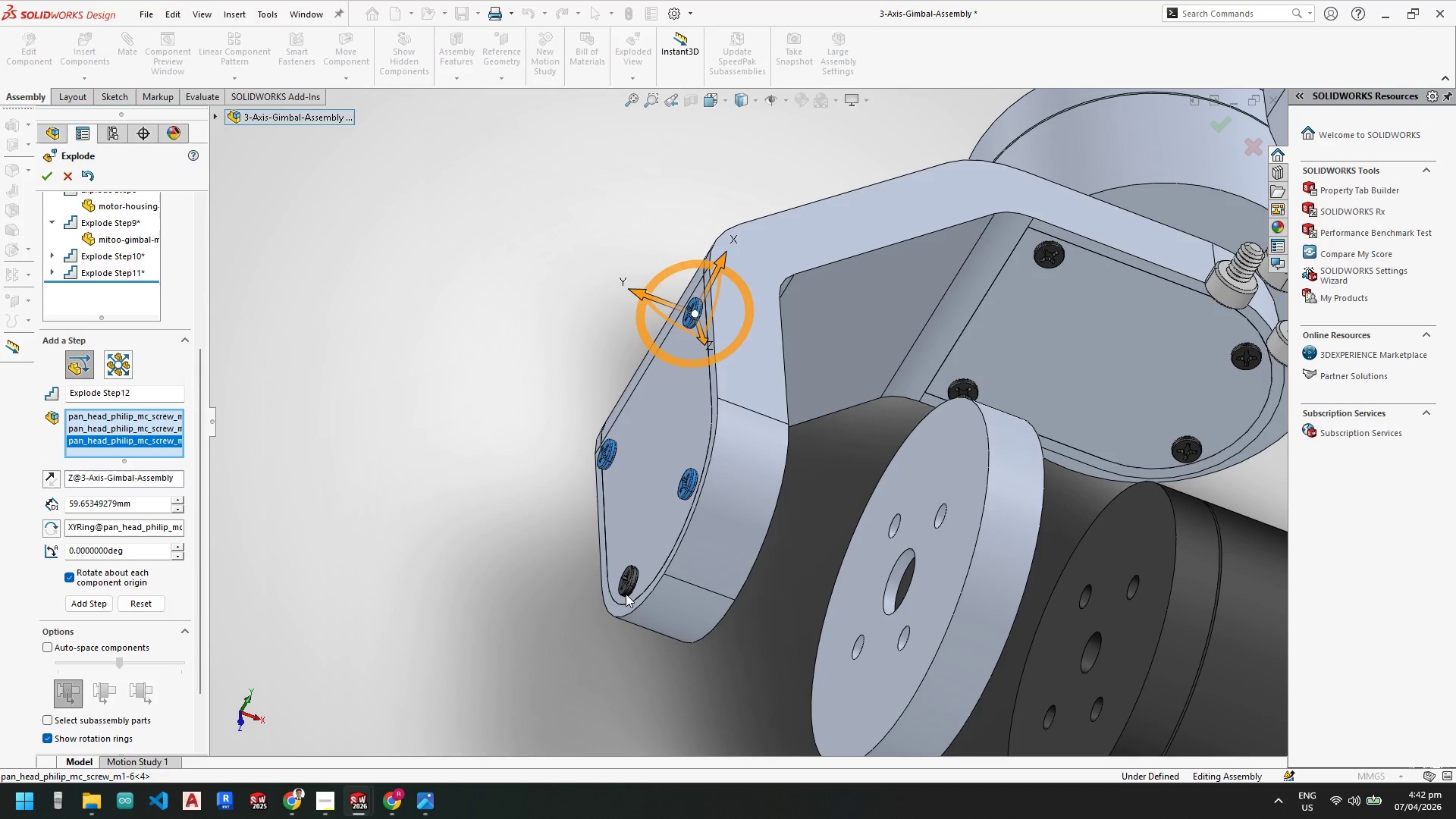 
left_click([626, 586])
 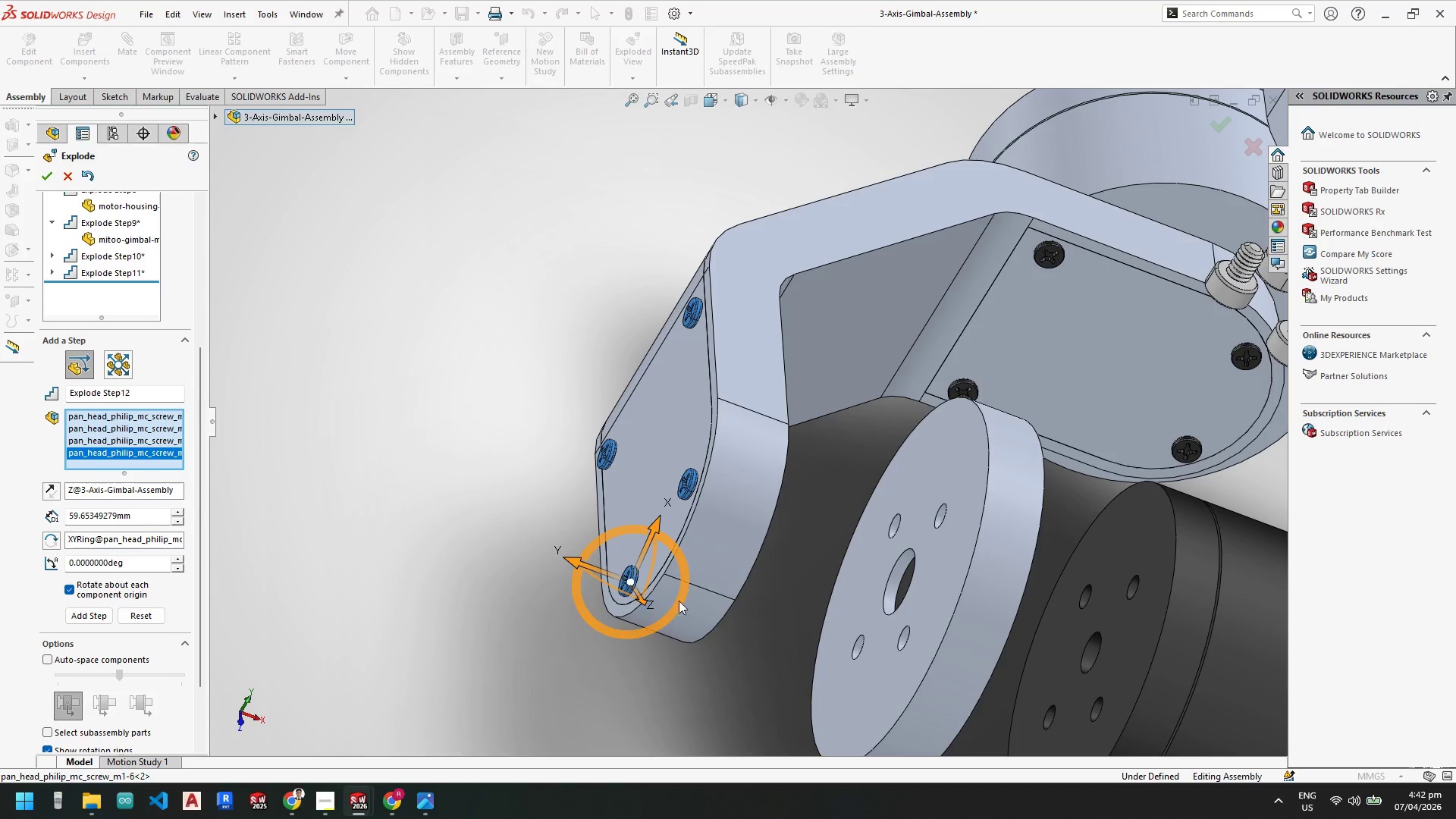 
scroll: coordinate [705, 610], scroll_direction: up, amount: 7.0
 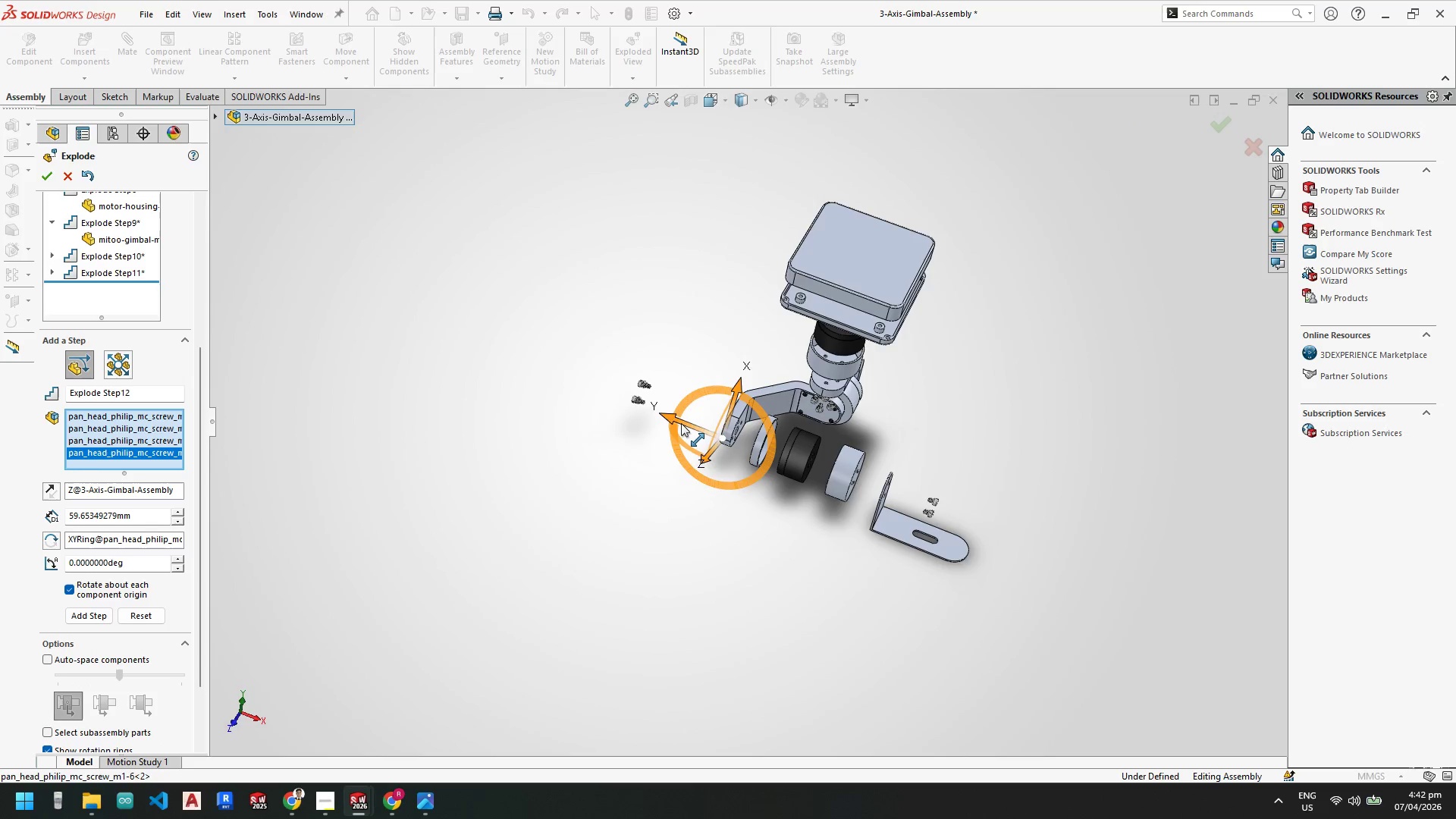 
left_click_drag(start_coordinate=[681, 422], to_coordinate=[524, 343])
 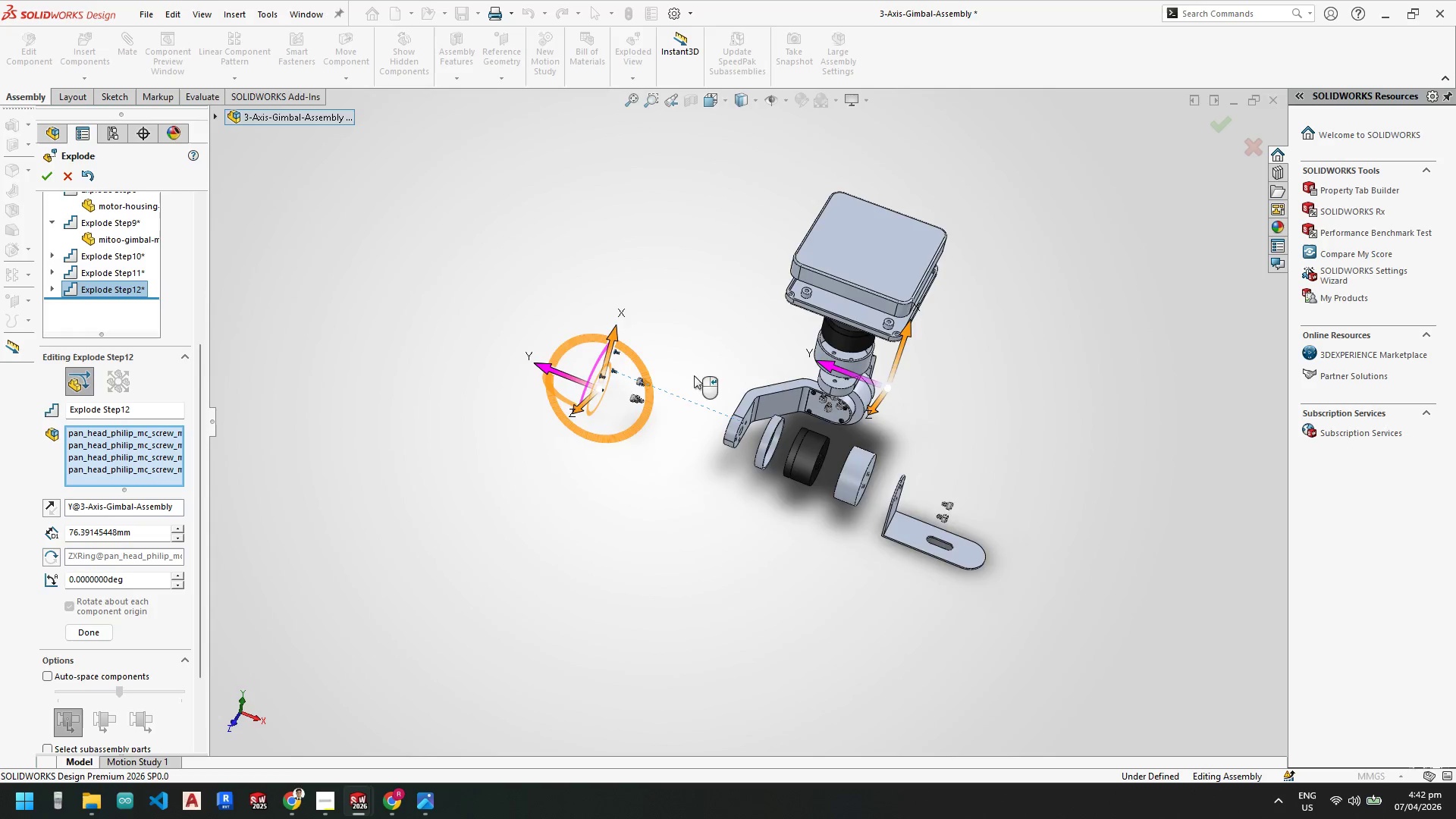 
scroll: coordinate [666, 444], scroll_direction: down, amount: 7.0
 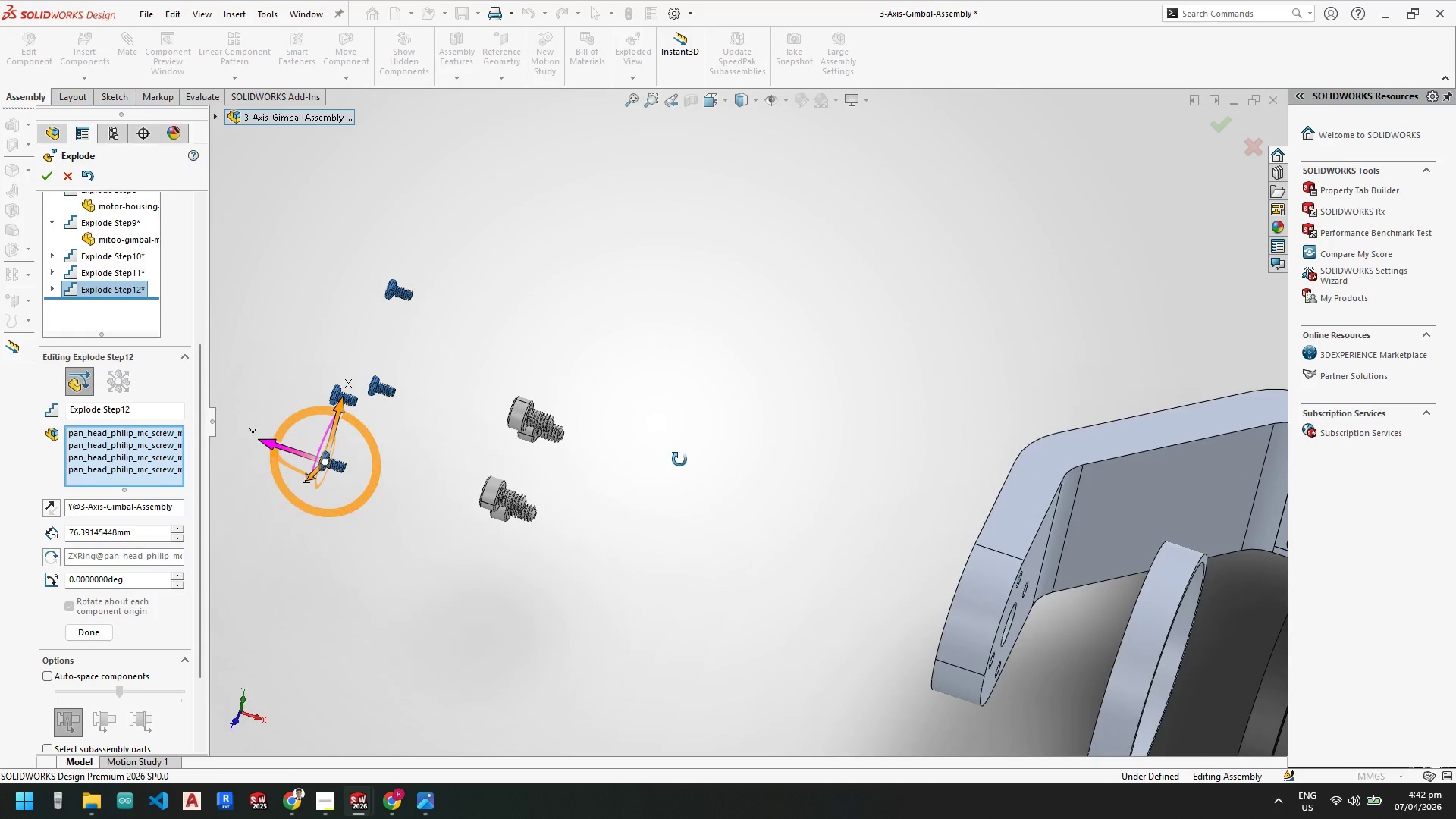 
scroll: coordinate [788, 484], scroll_direction: up, amount: 3.0
 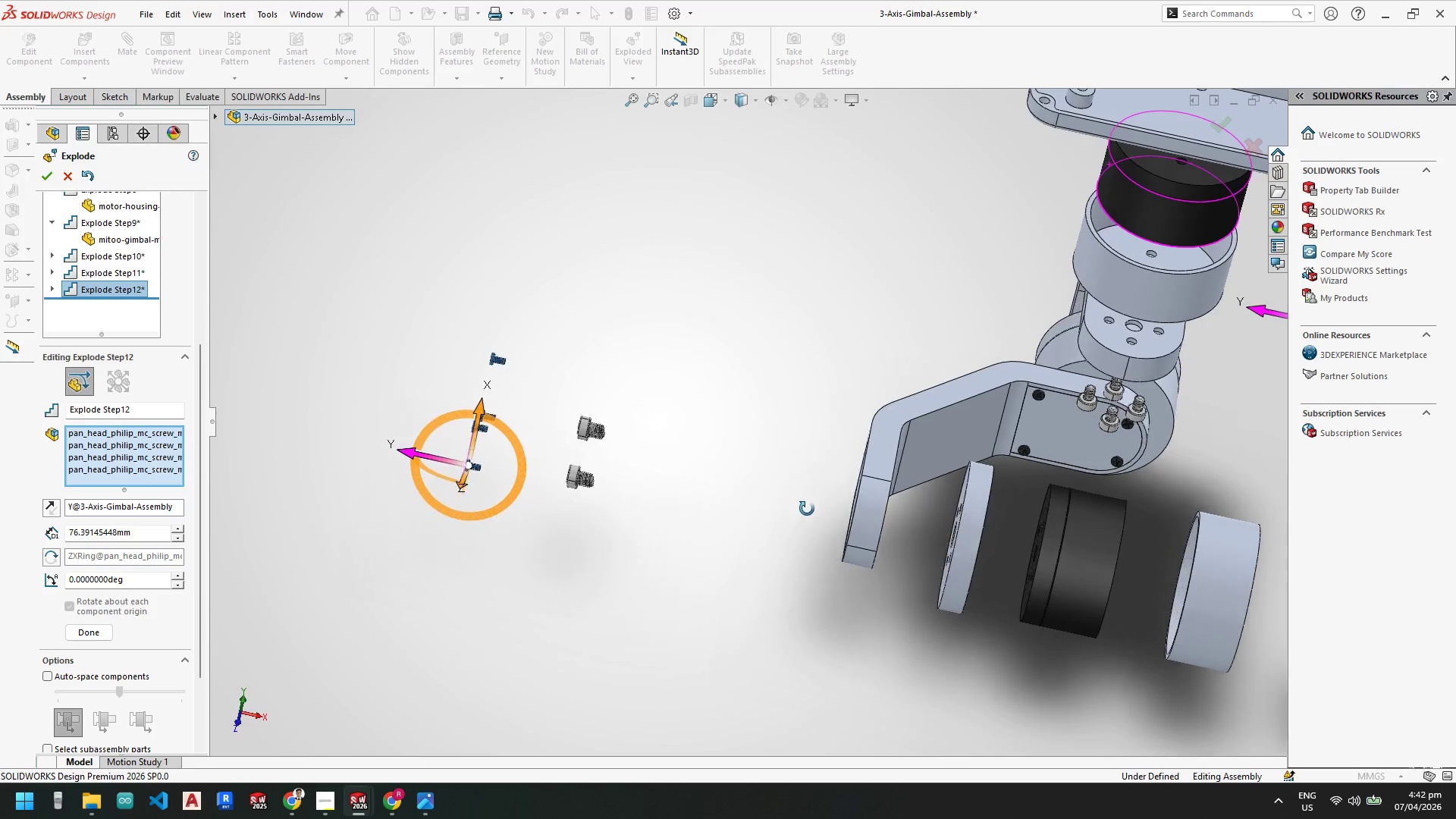 
left_click([105, 631])
 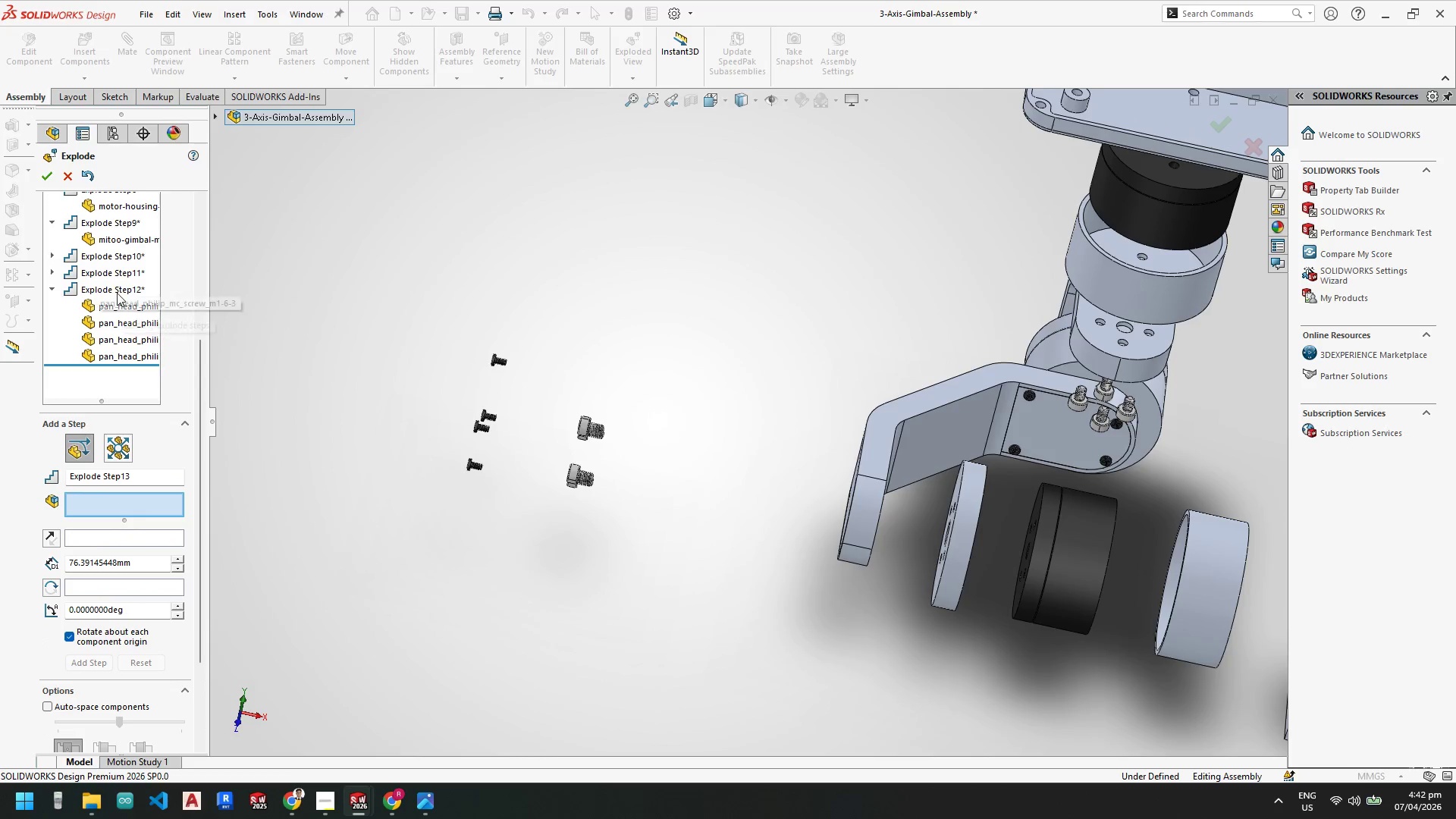 
left_click([118, 274])
 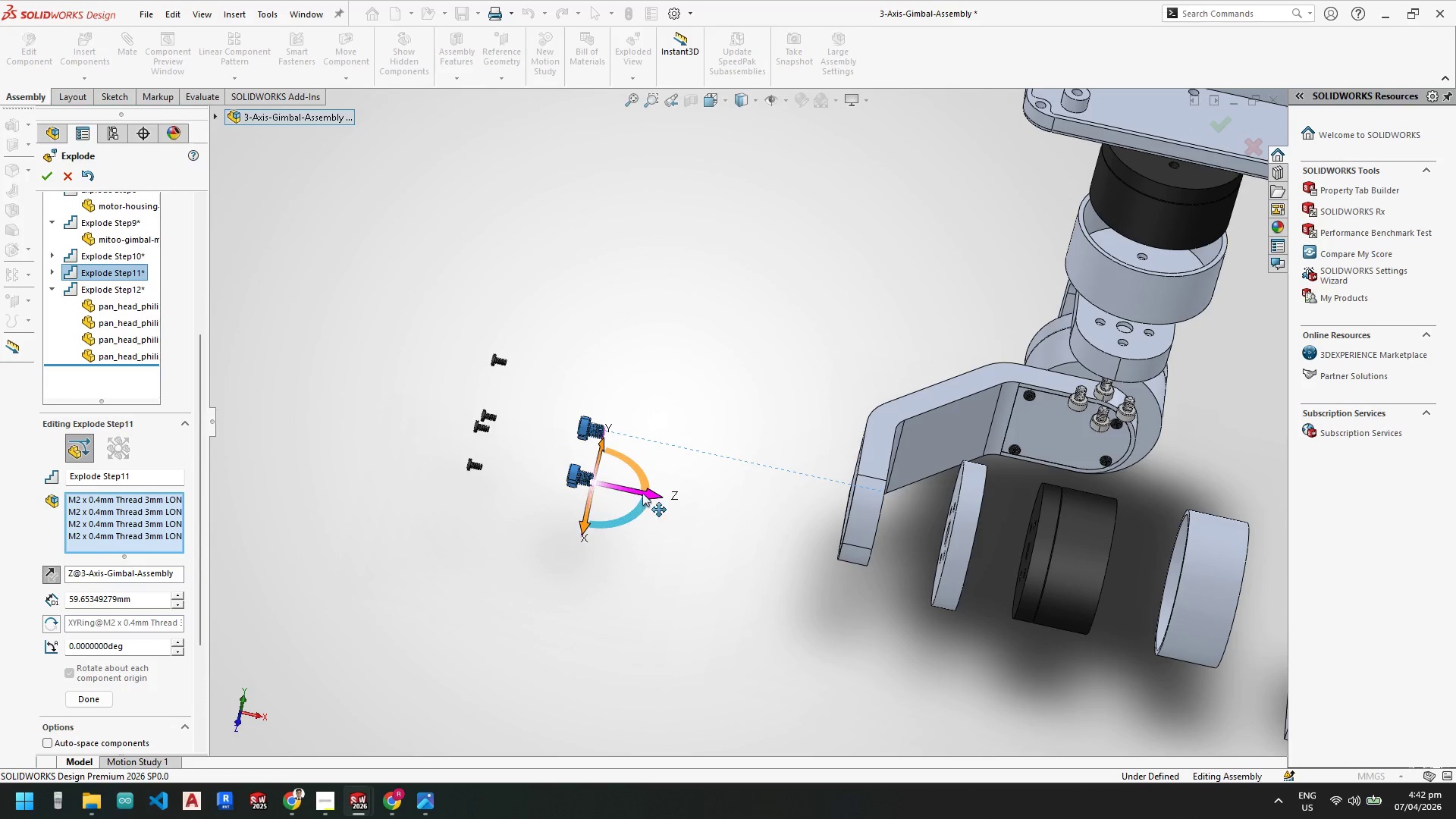 
left_click_drag(start_coordinate=[648, 493], to_coordinate=[808, 530])
 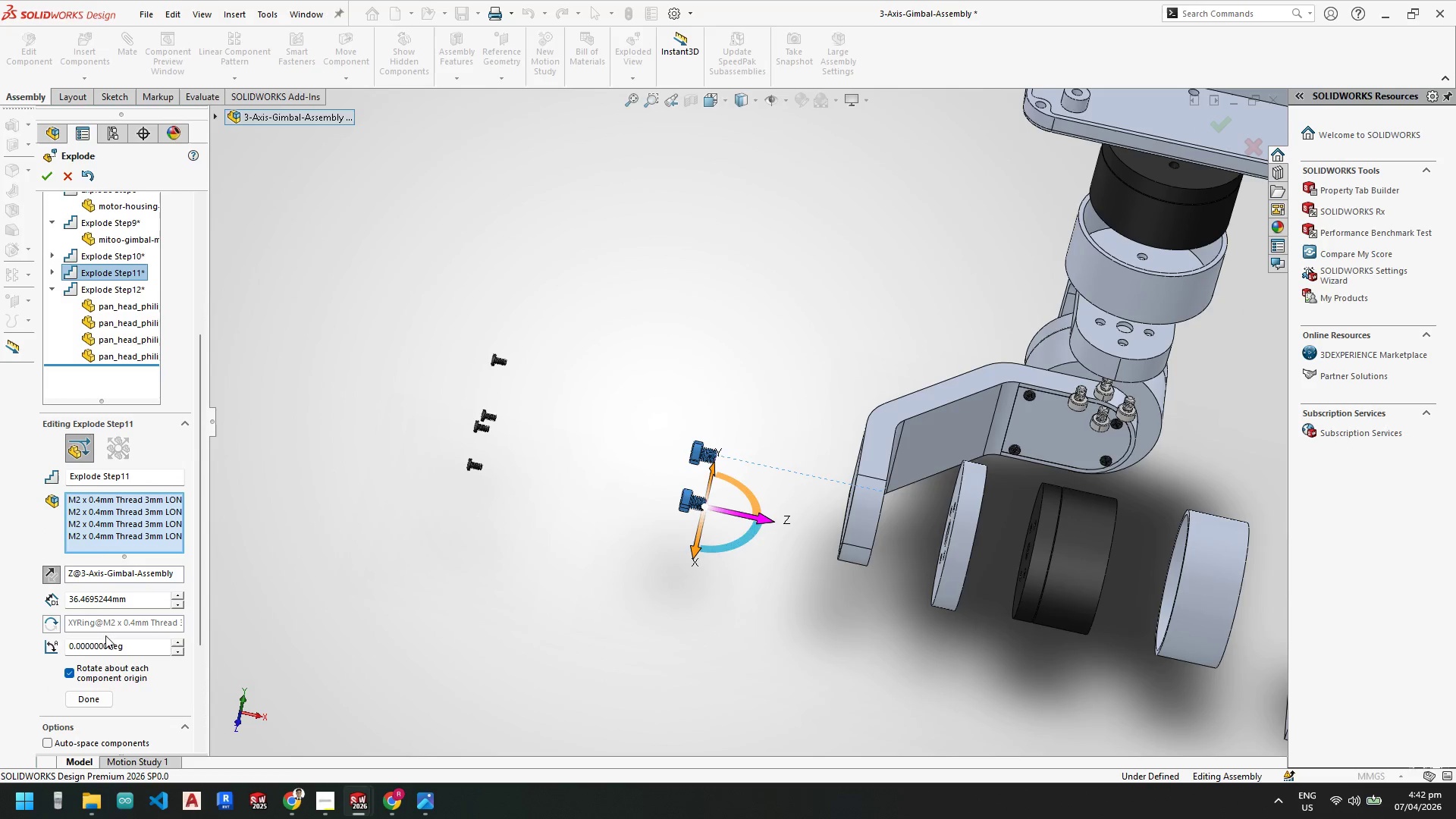 
left_click([102, 698])
 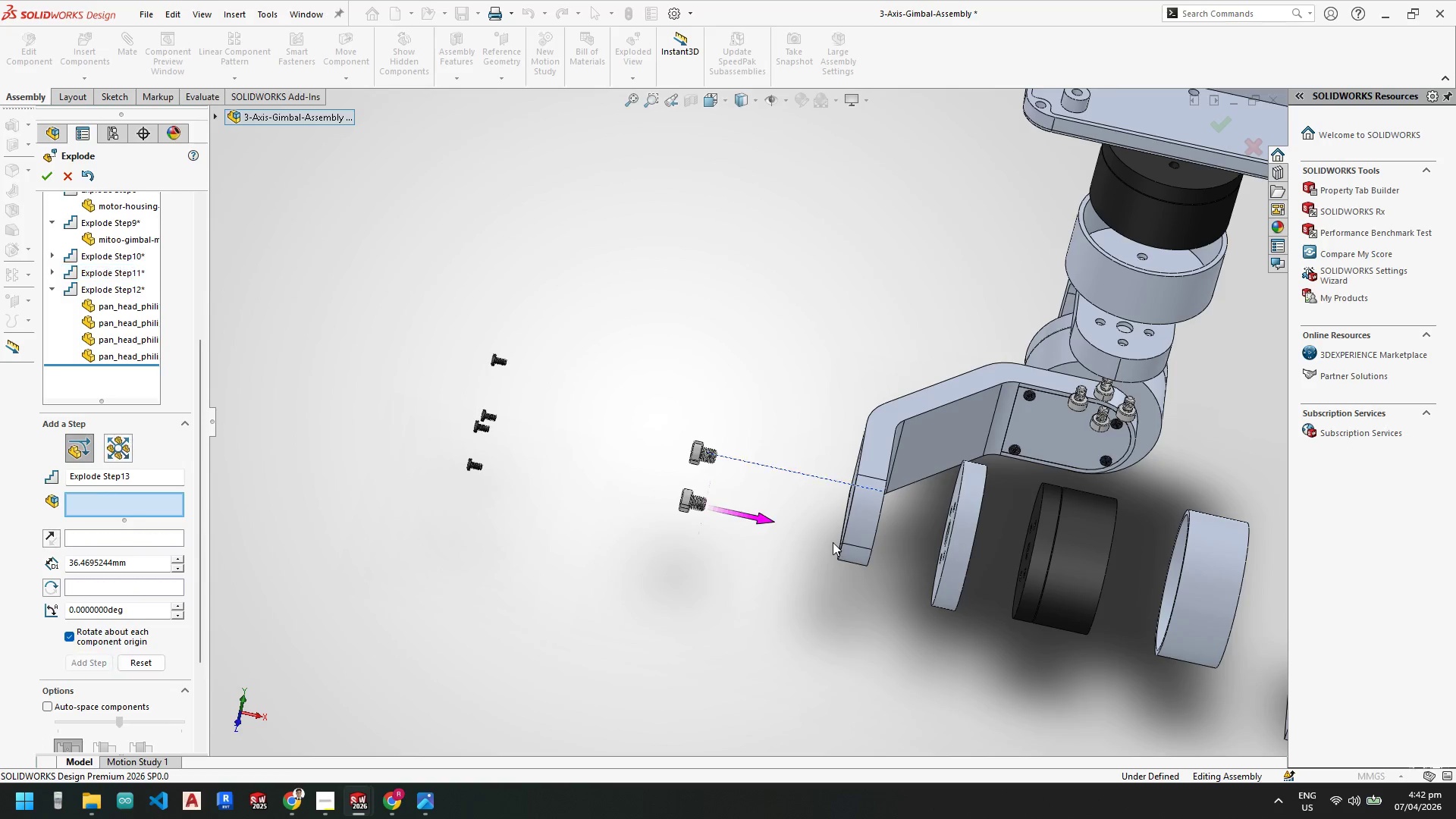 
scroll: coordinate [827, 525], scroll_direction: down, amount: 3.0
 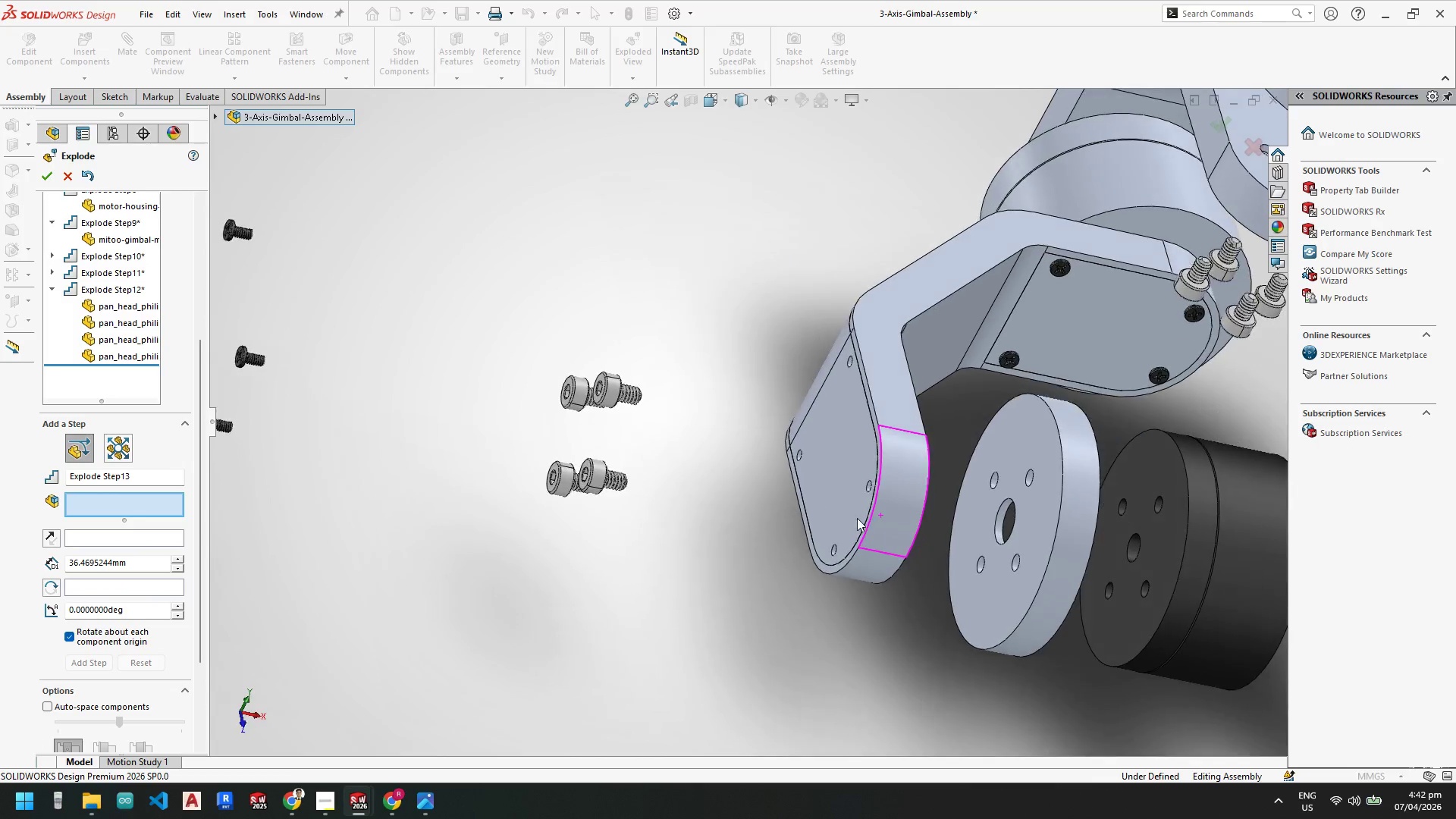 
left_click([829, 441])
 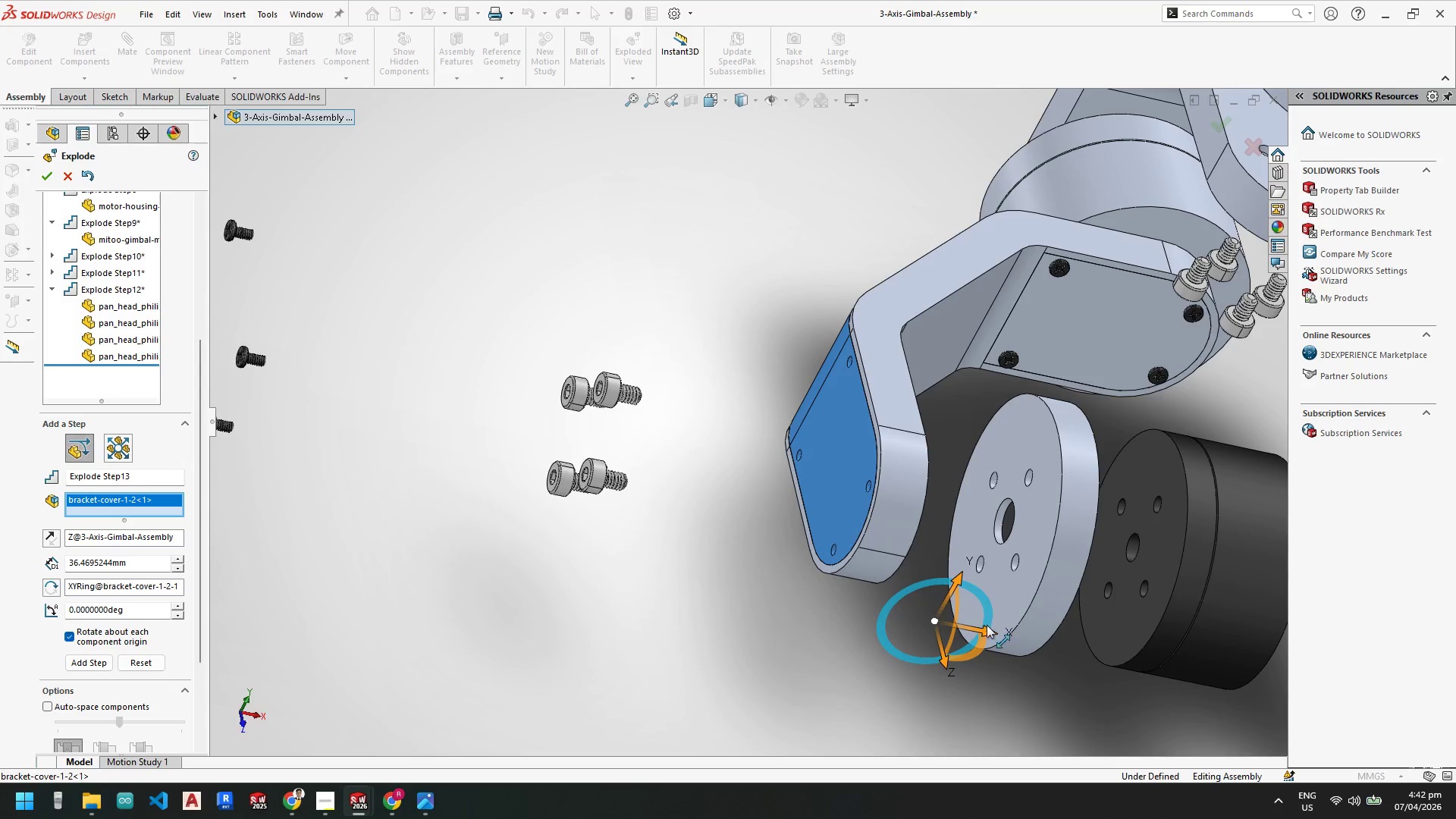 
left_click_drag(start_coordinate=[987, 629], to_coordinate=[597, 550])
 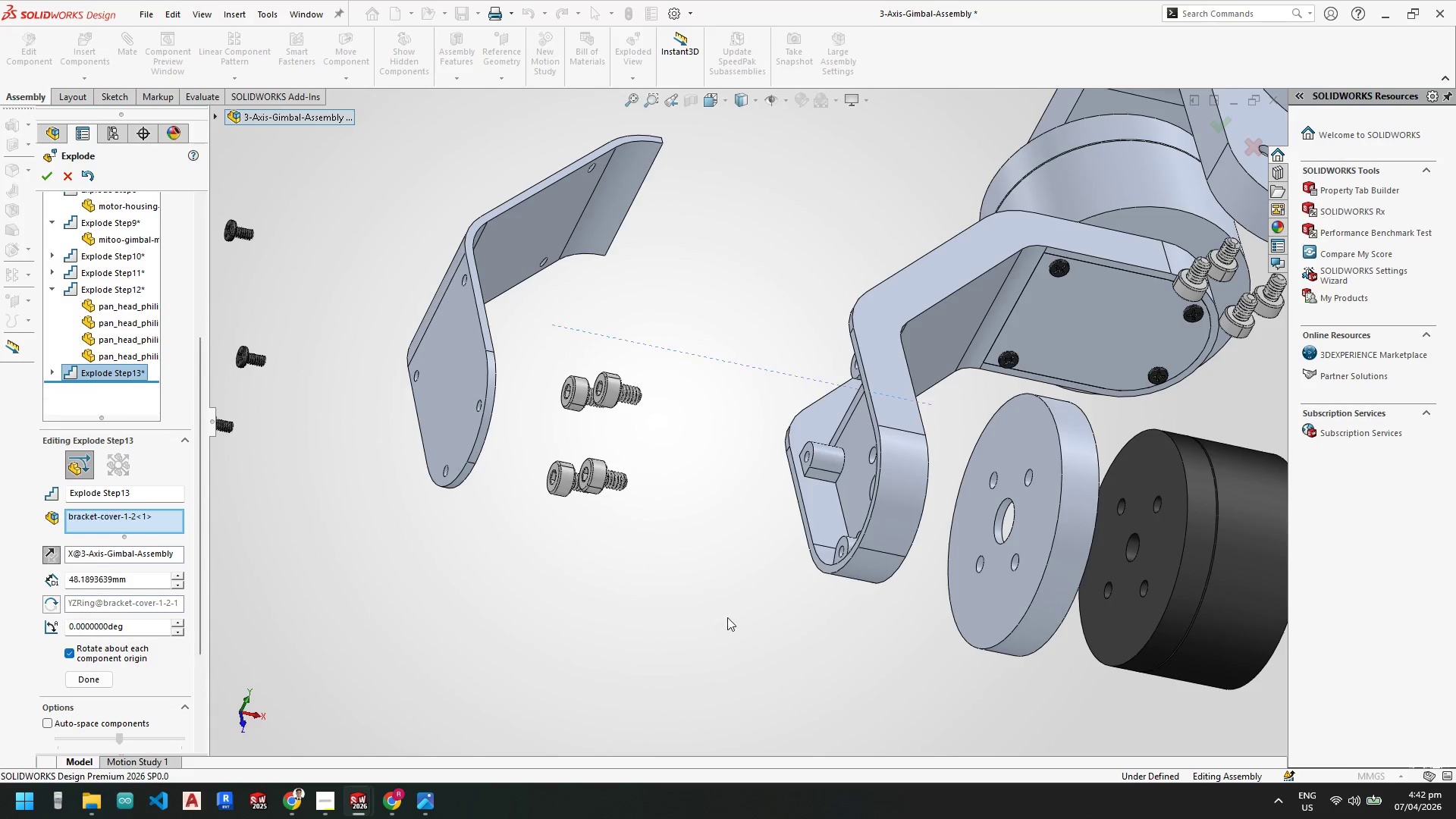 
scroll: coordinate [811, 367], scroll_direction: up, amount: 3.0
 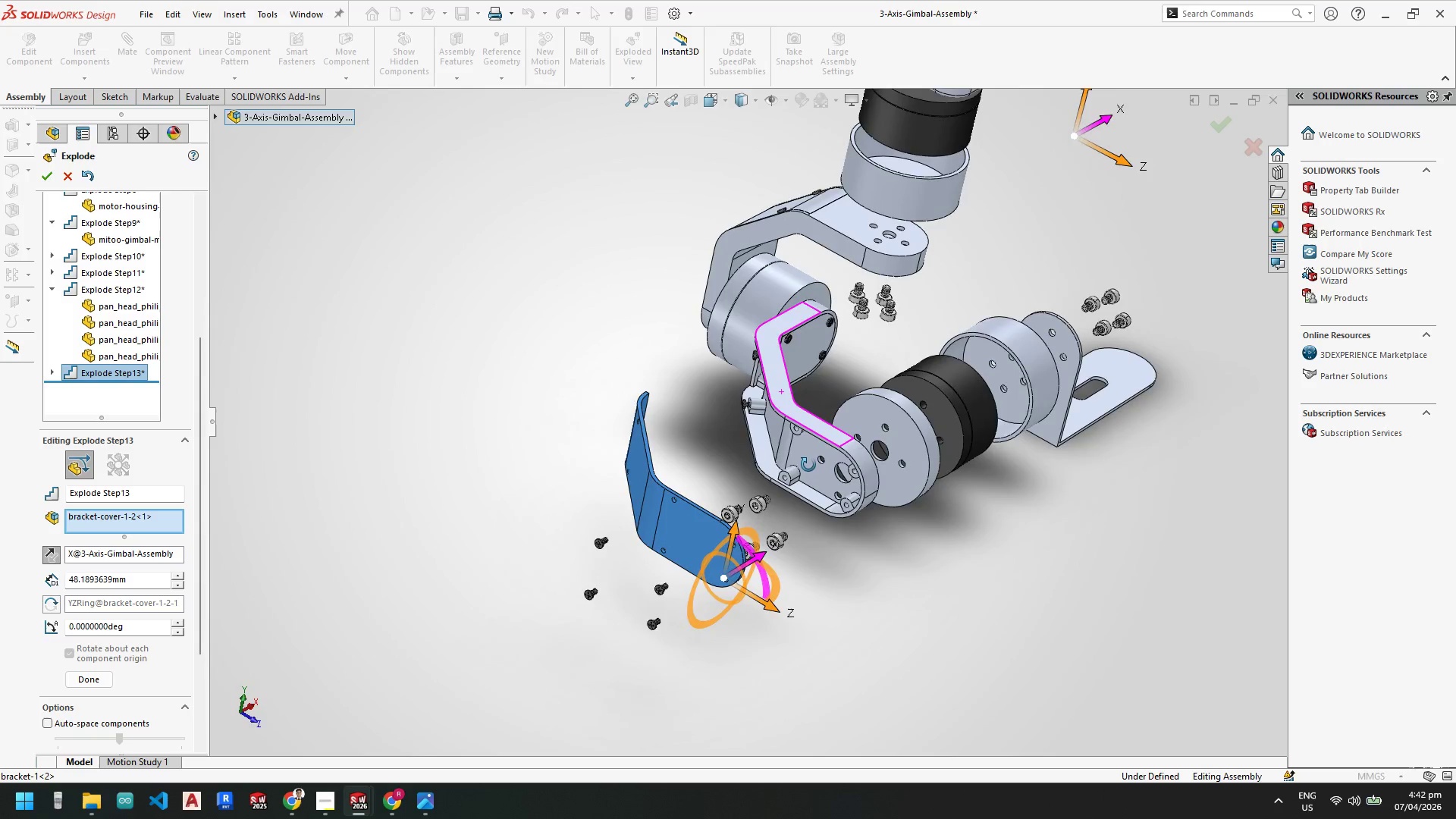 
wait(12.57)
 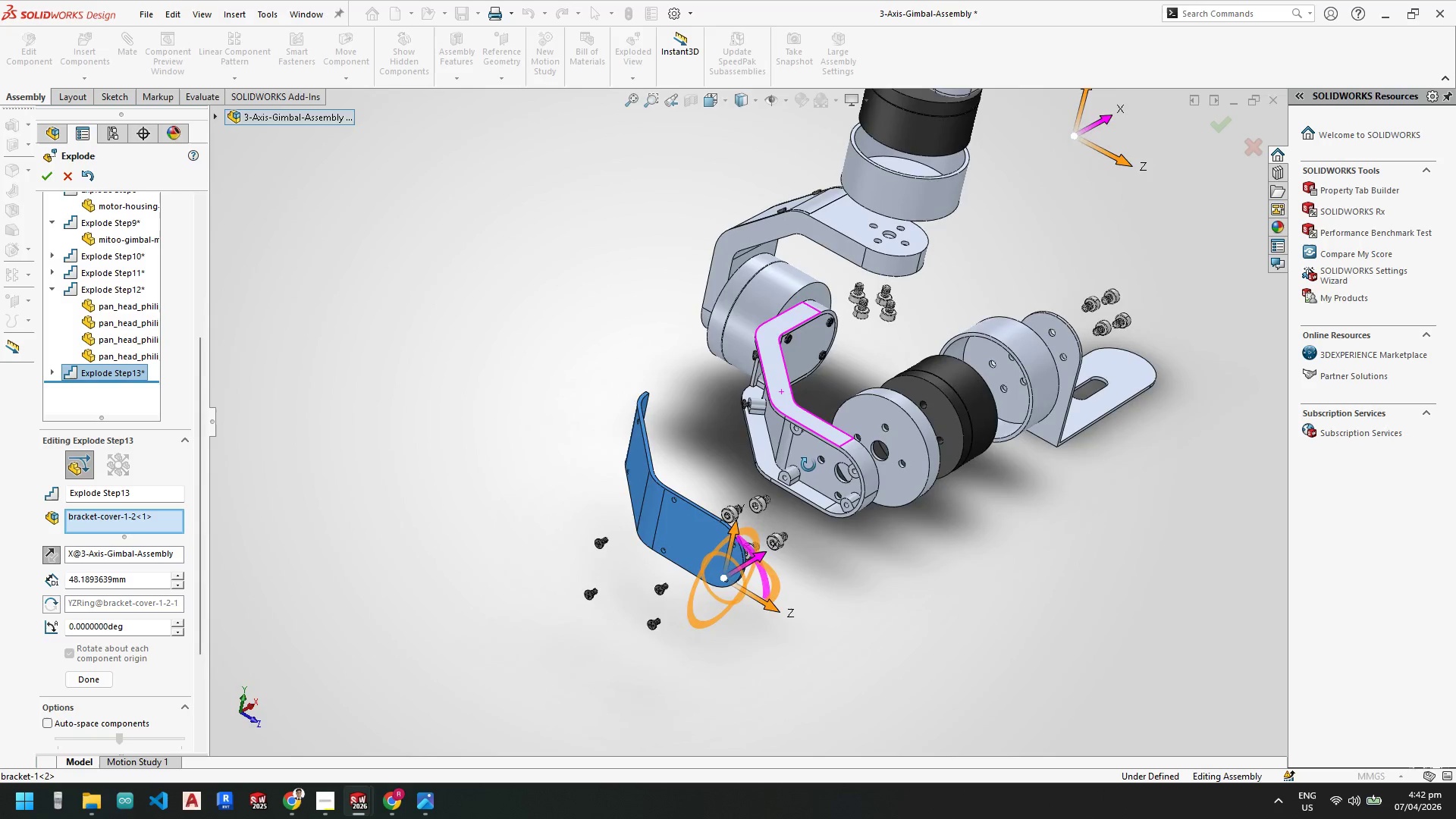 
scroll: coordinate [802, 359], scroll_direction: down, amount: 3.0
 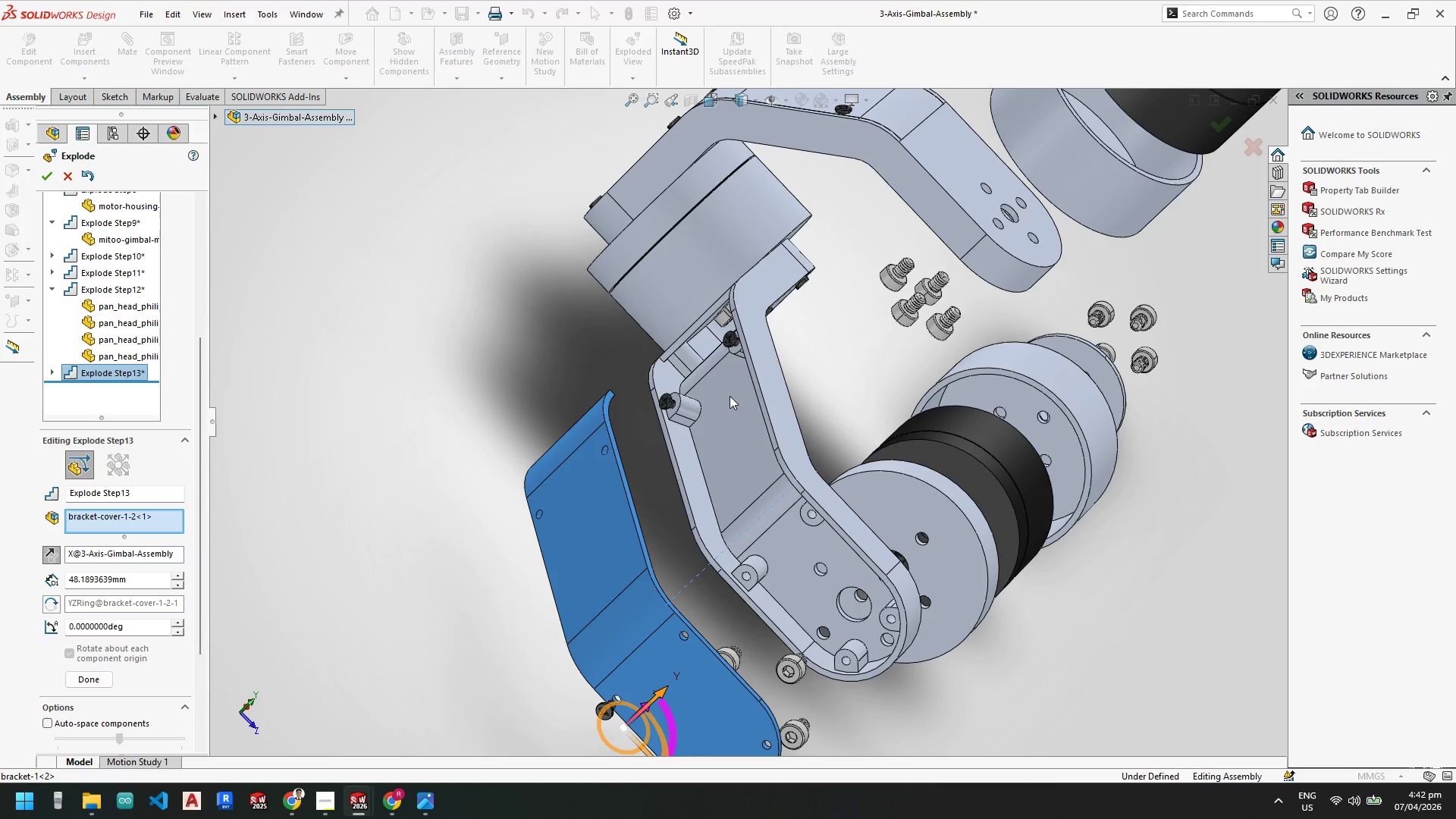 
scroll: coordinate [893, 548], scroll_direction: up, amount: 9.0
 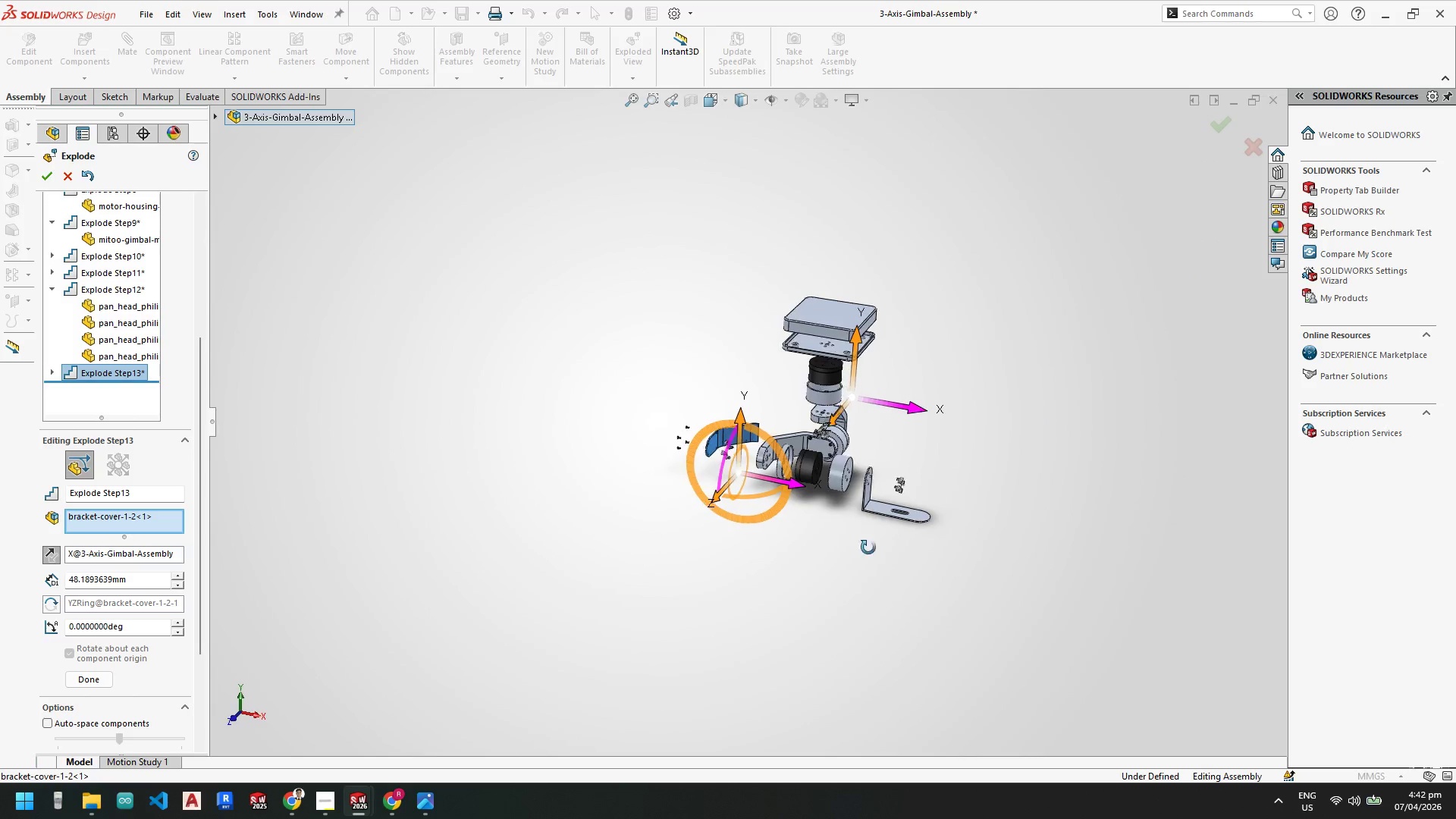 
scroll: coordinate [805, 415], scroll_direction: down, amount: 9.0
 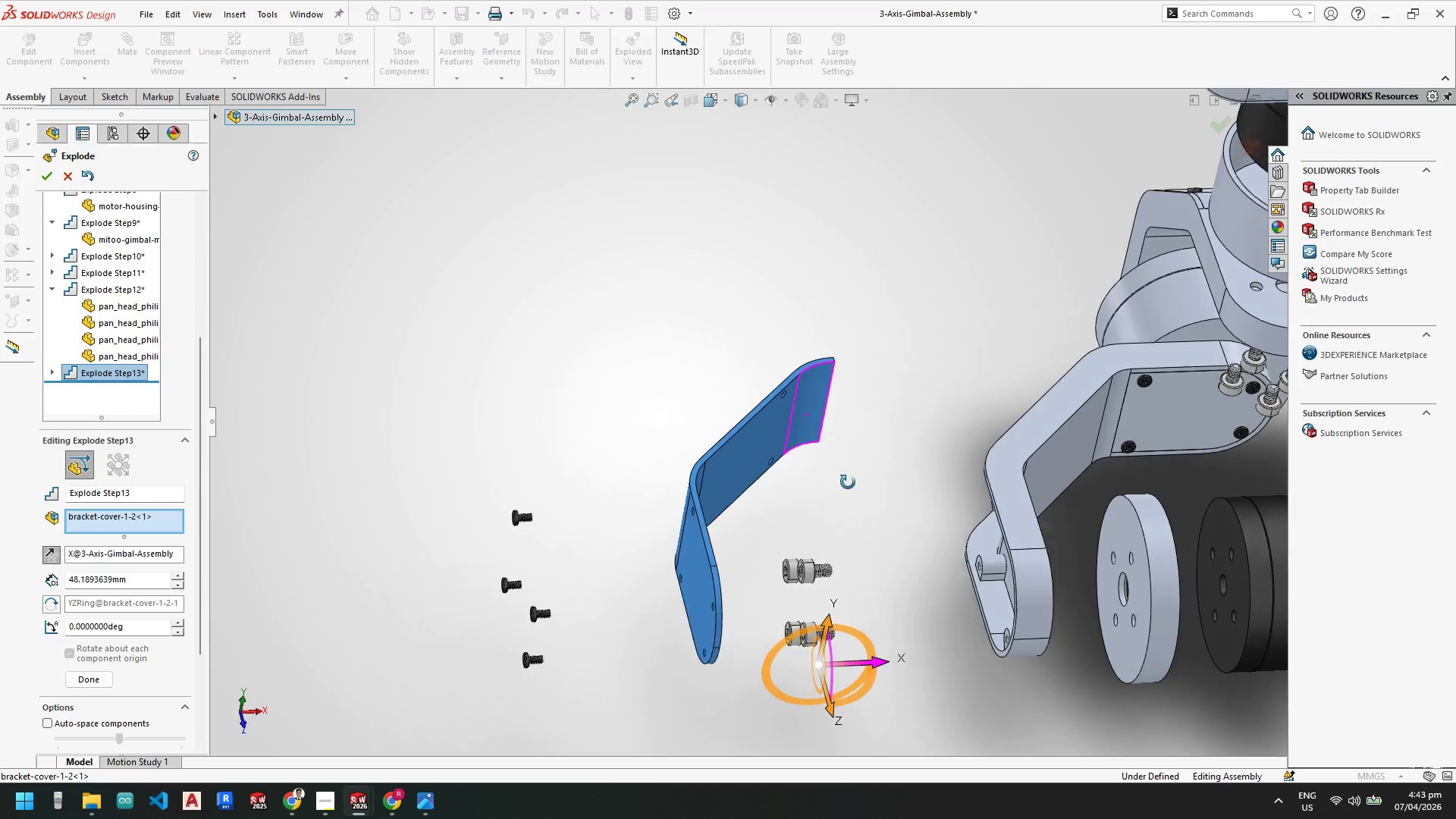 
scroll: coordinate [896, 475], scroll_direction: up, amount: 2.0
 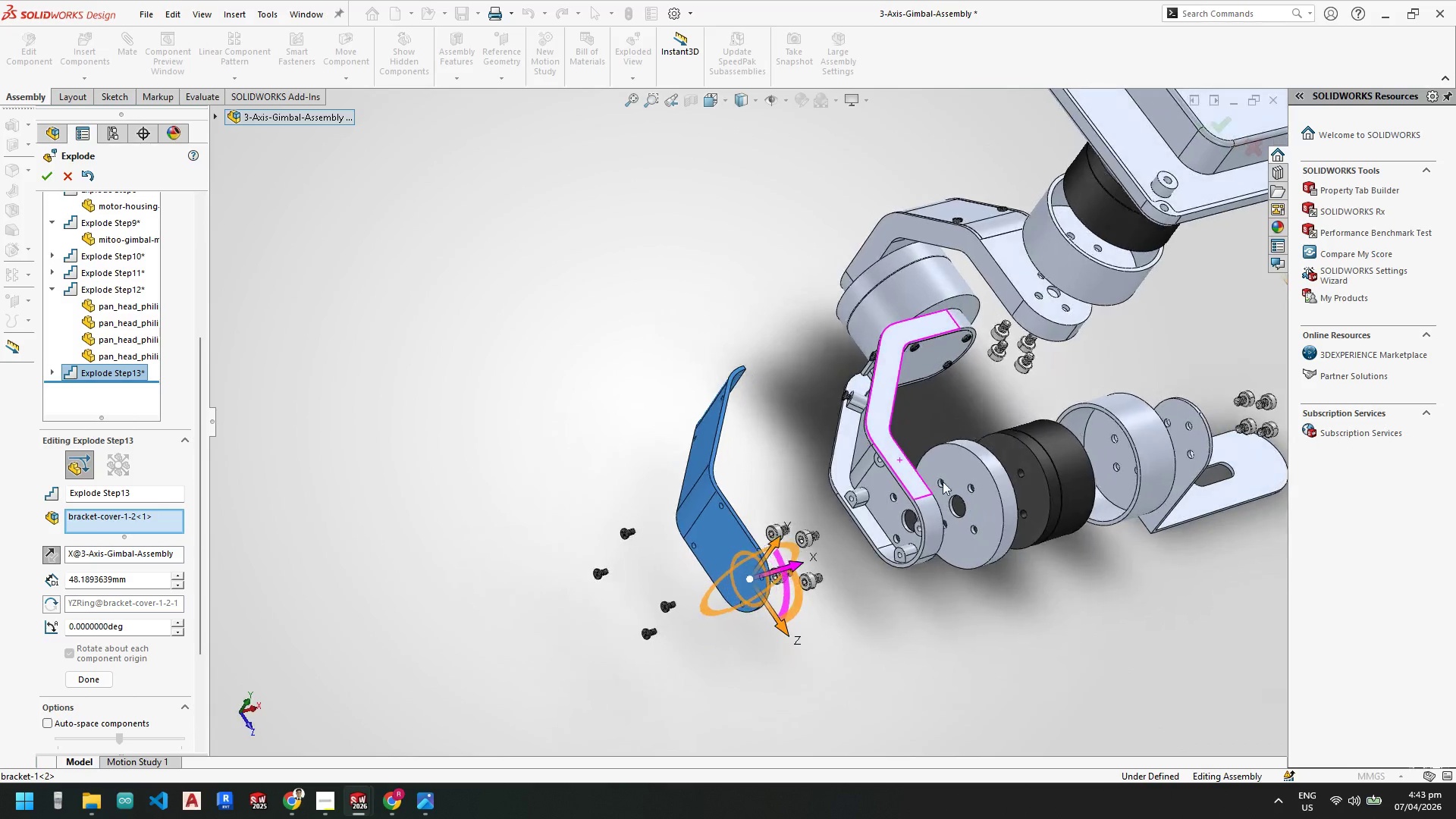 
scroll: coordinate [834, 395], scroll_direction: down, amount: 6.0
 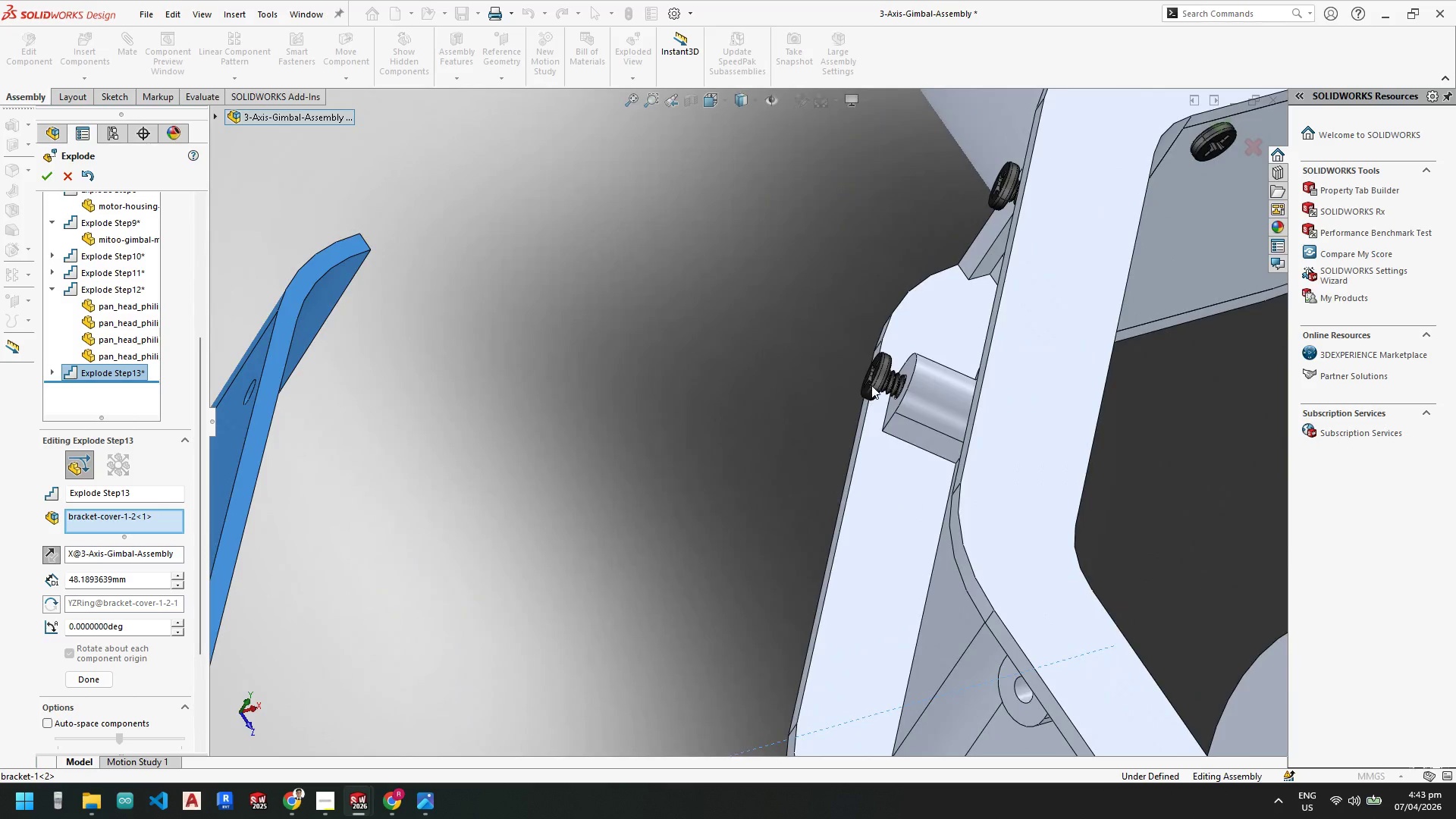 
left_click([879, 378])
 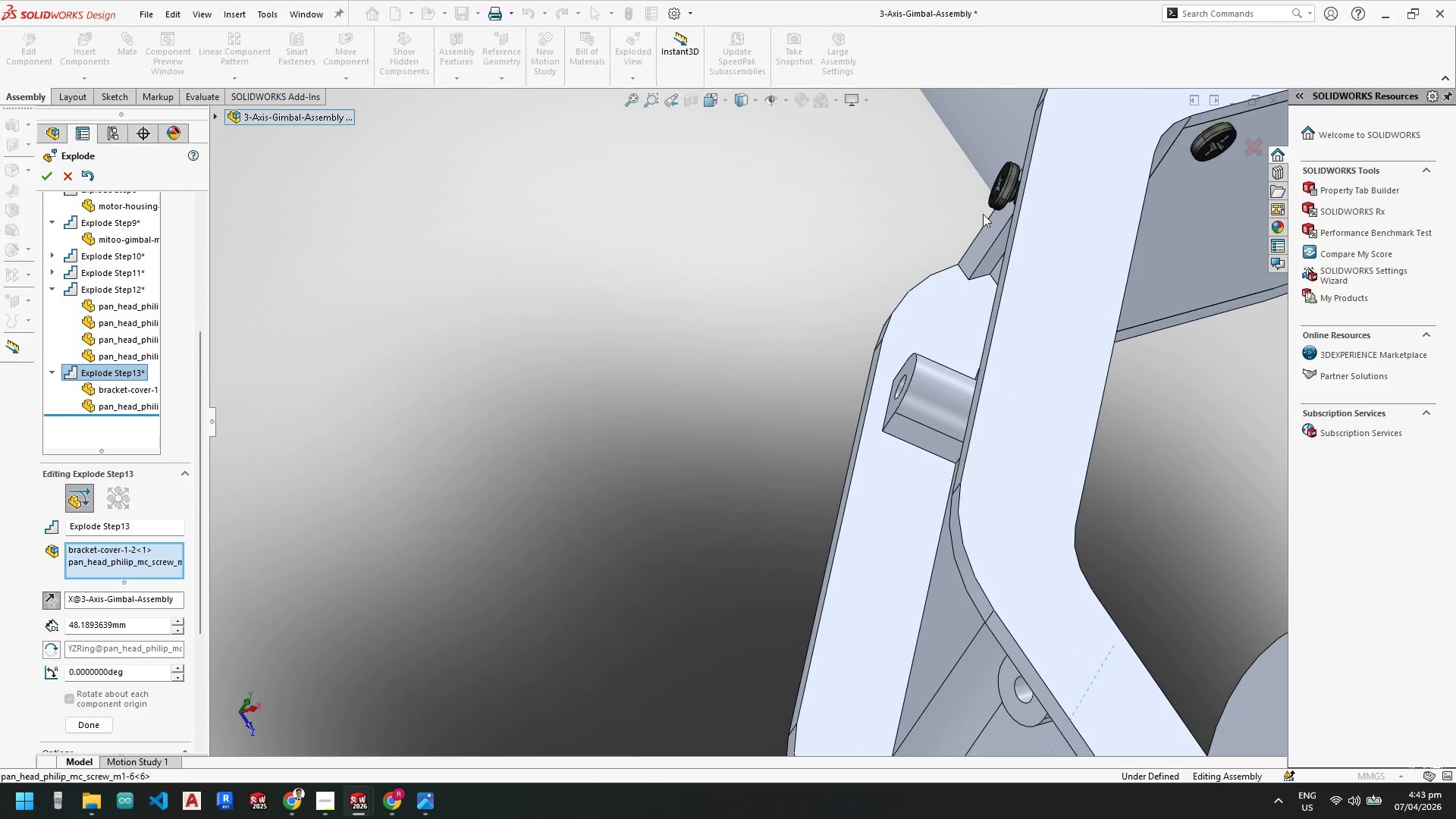 
left_click([1003, 196])
 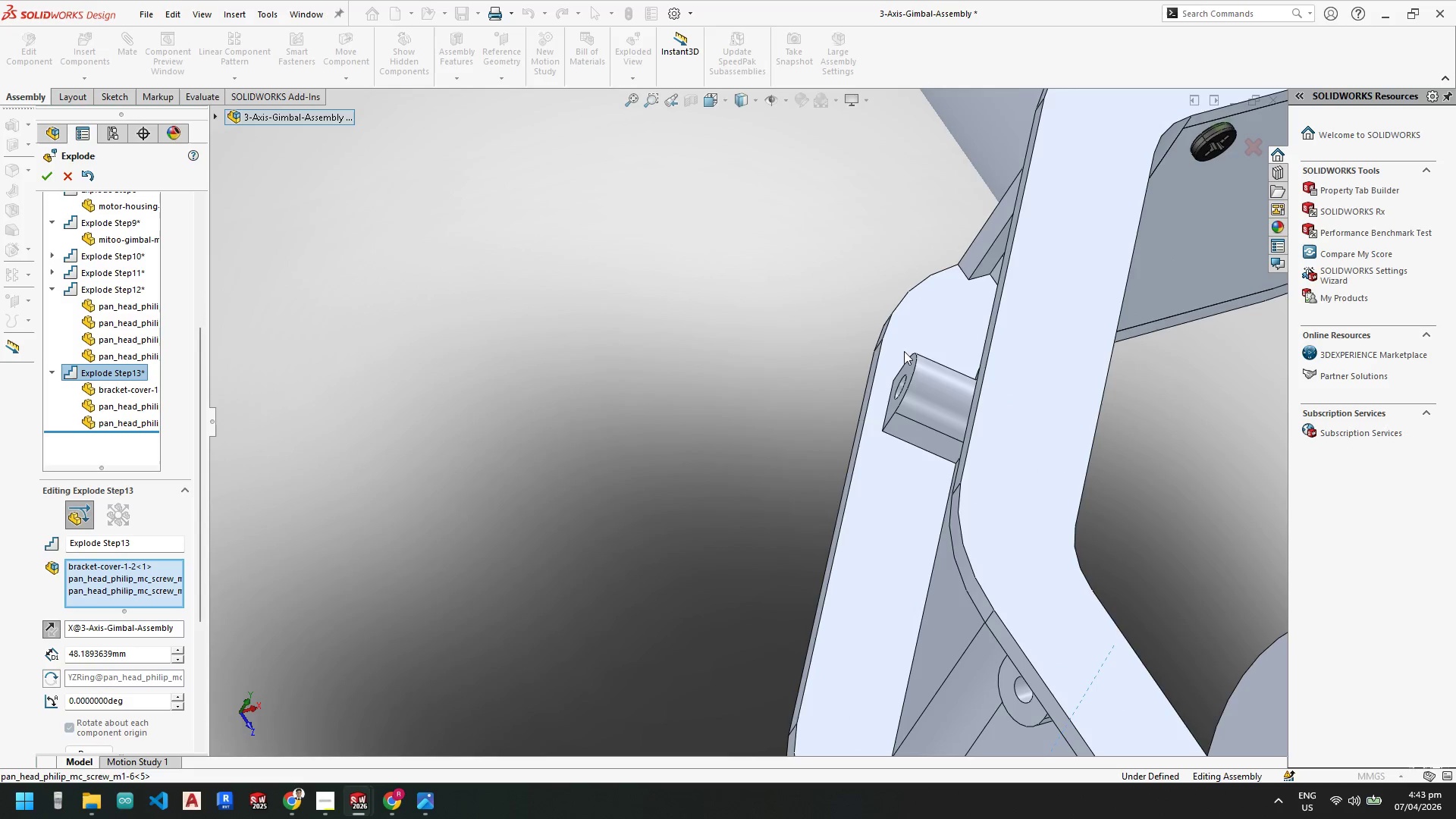 
scroll: coordinate [783, 521], scroll_direction: up, amount: 7.0
 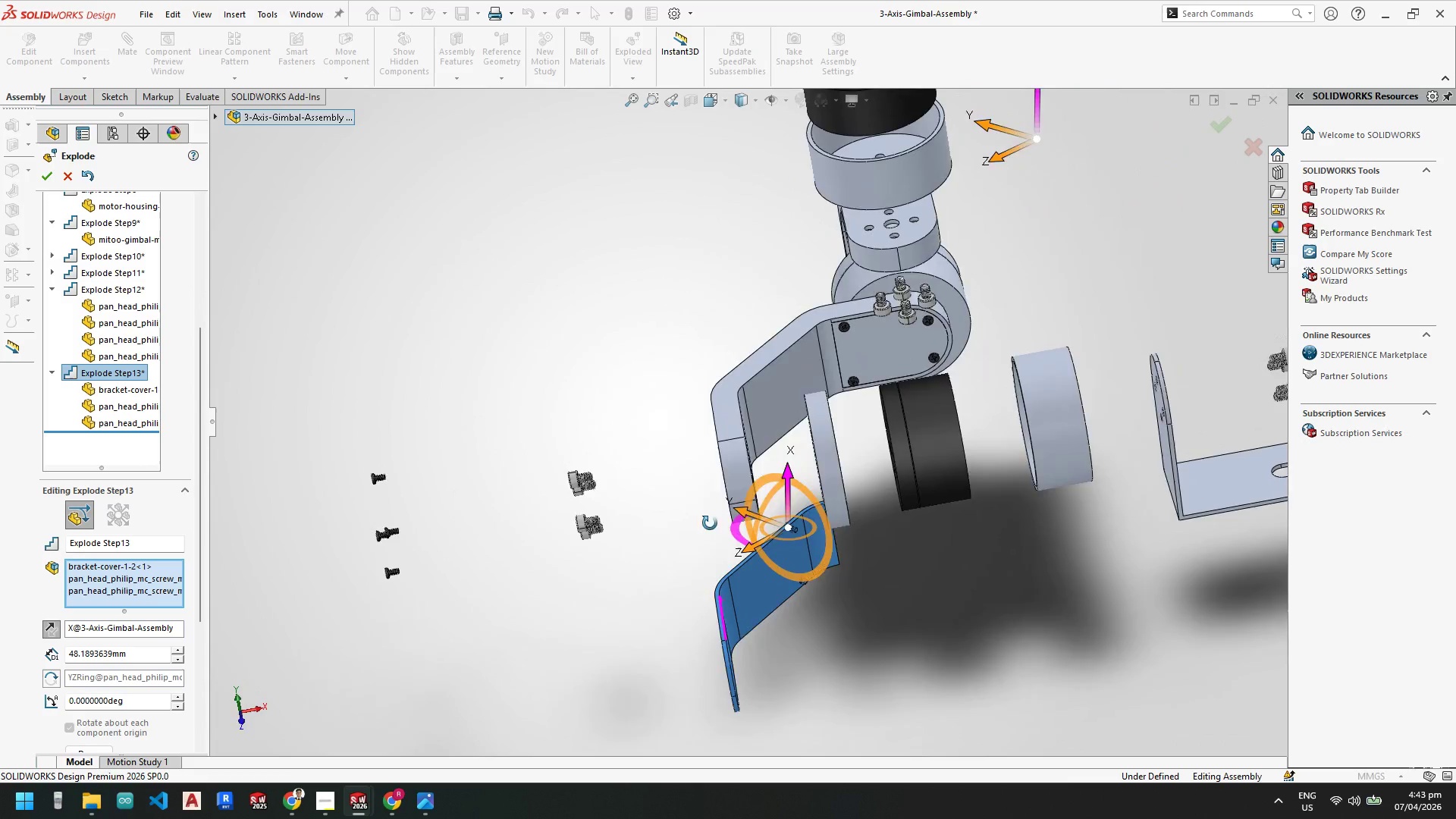 
wait(6.38)
 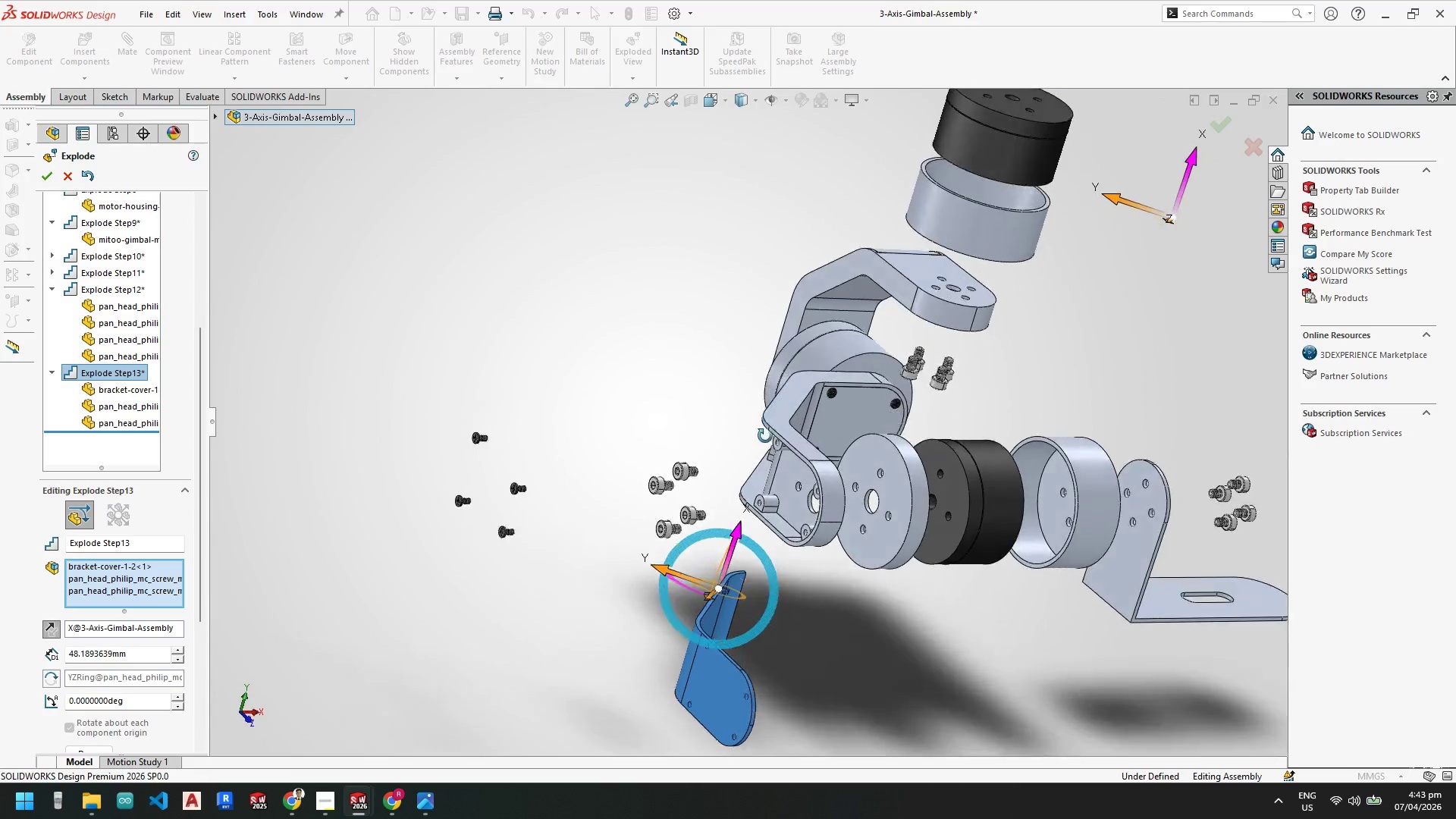 
right_click([130, 592])
 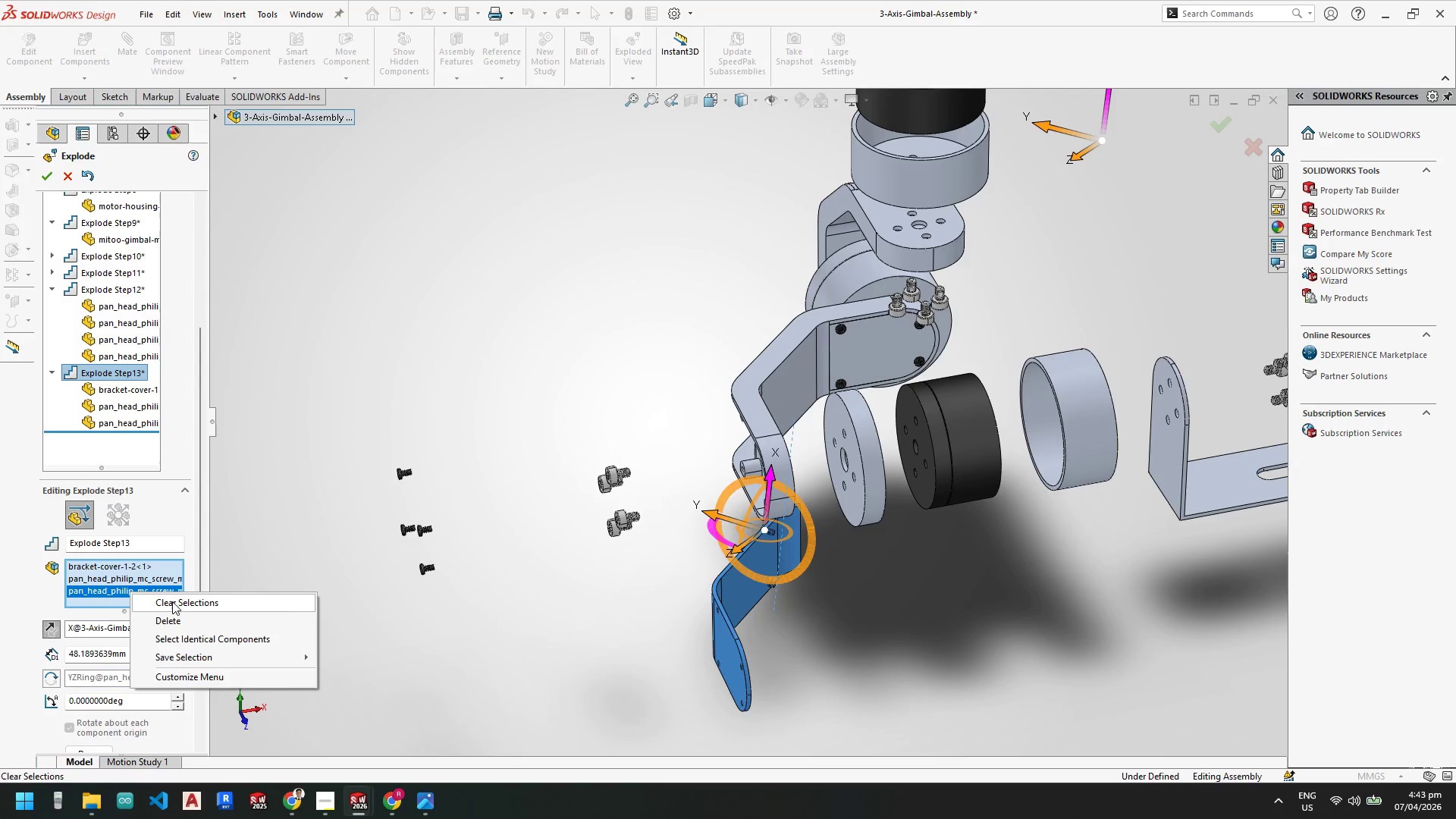 
left_click([177, 607])
 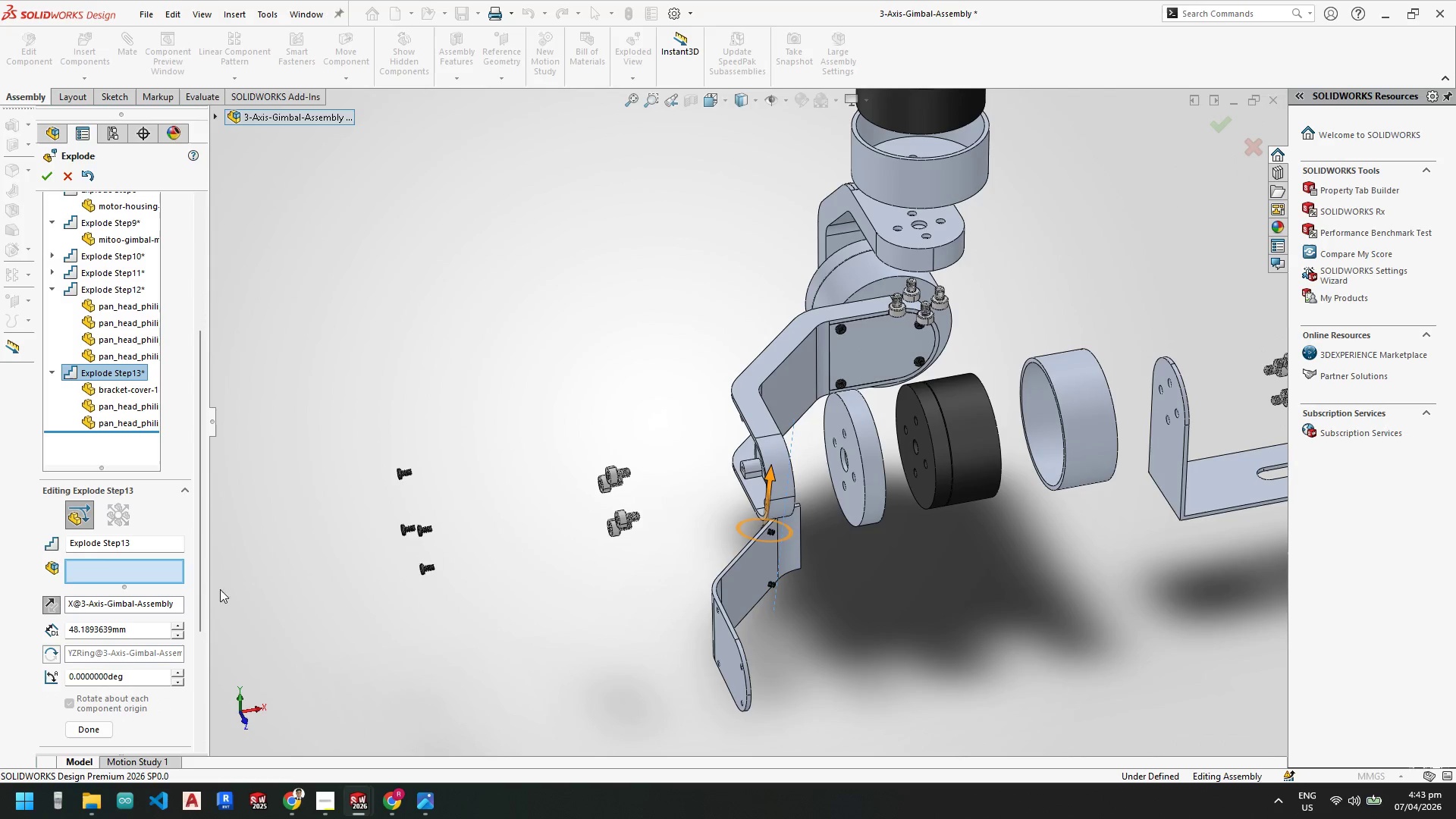 
scroll: coordinate [810, 605], scroll_direction: up, amount: 2.0
 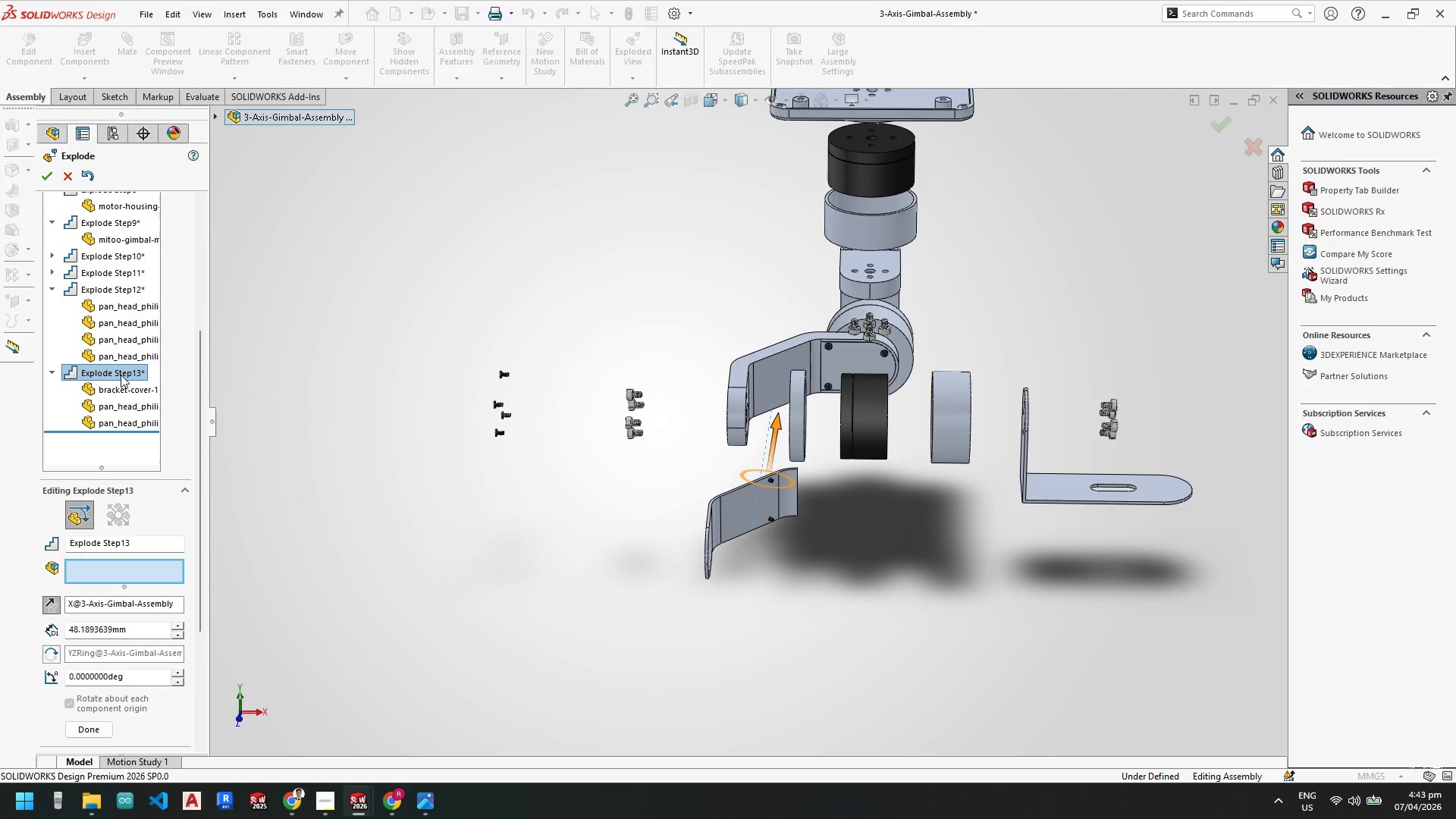 
left_click([113, 371])
 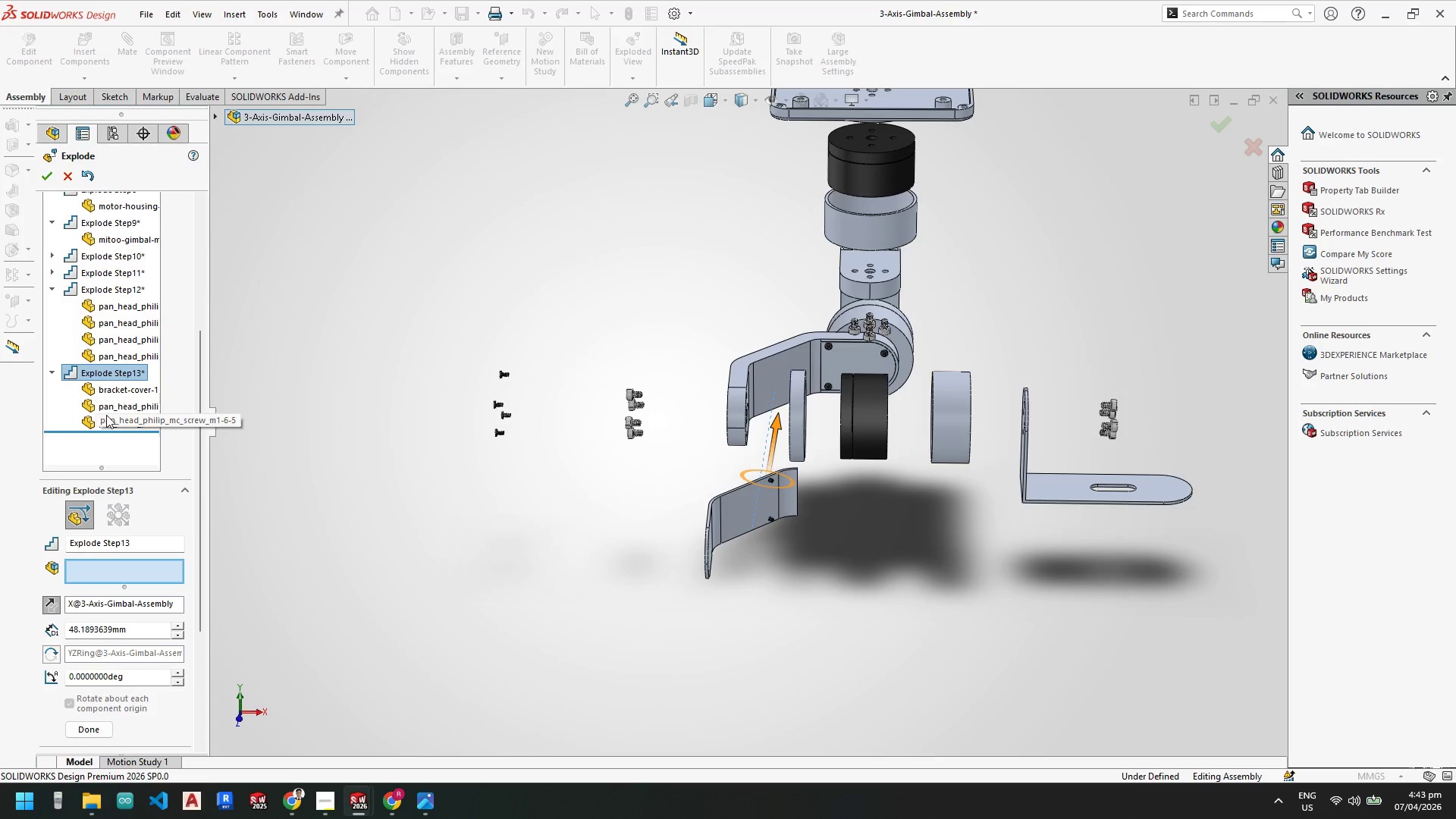 
left_click([106, 419])
 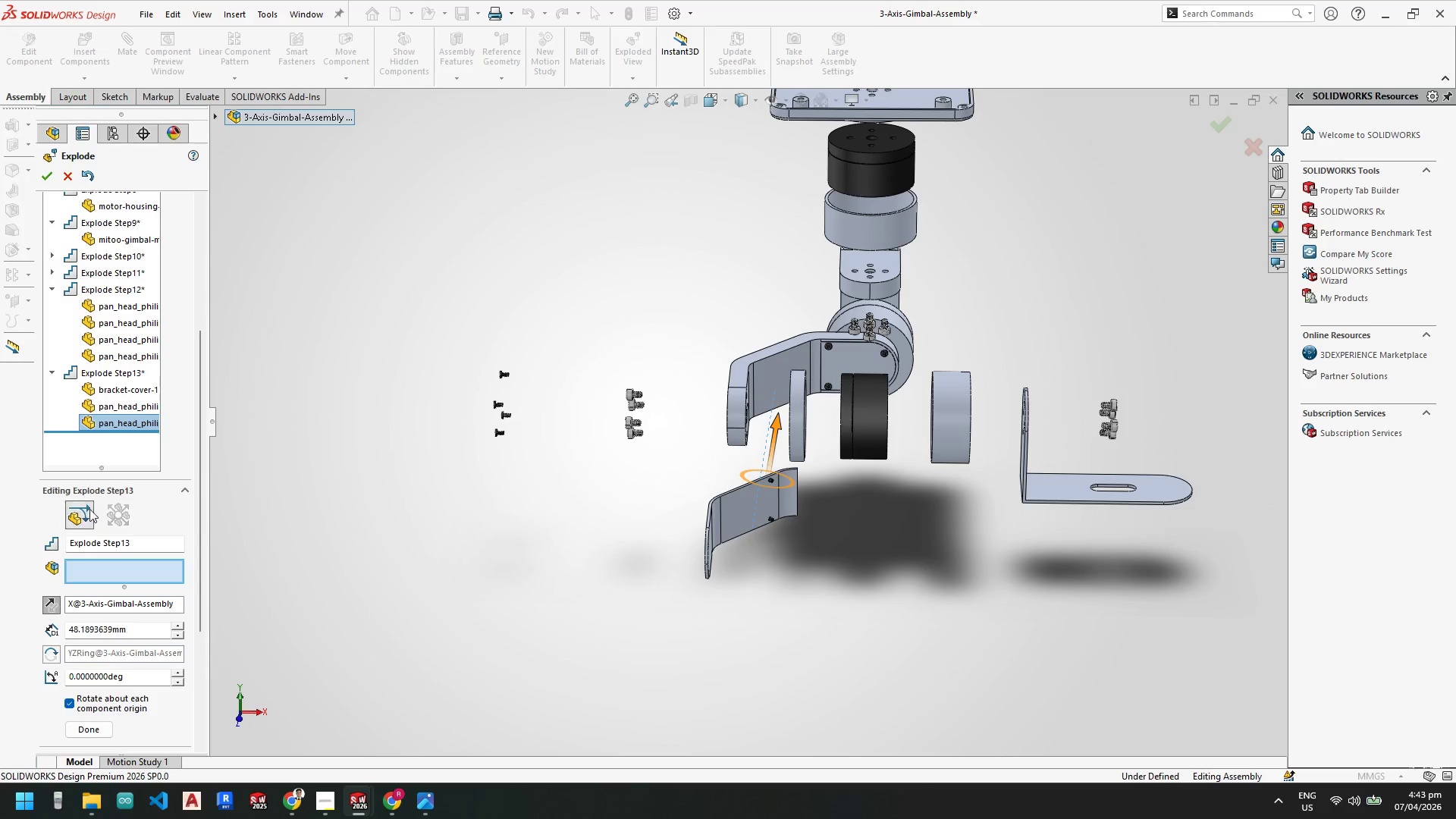 
left_click([98, 380])
 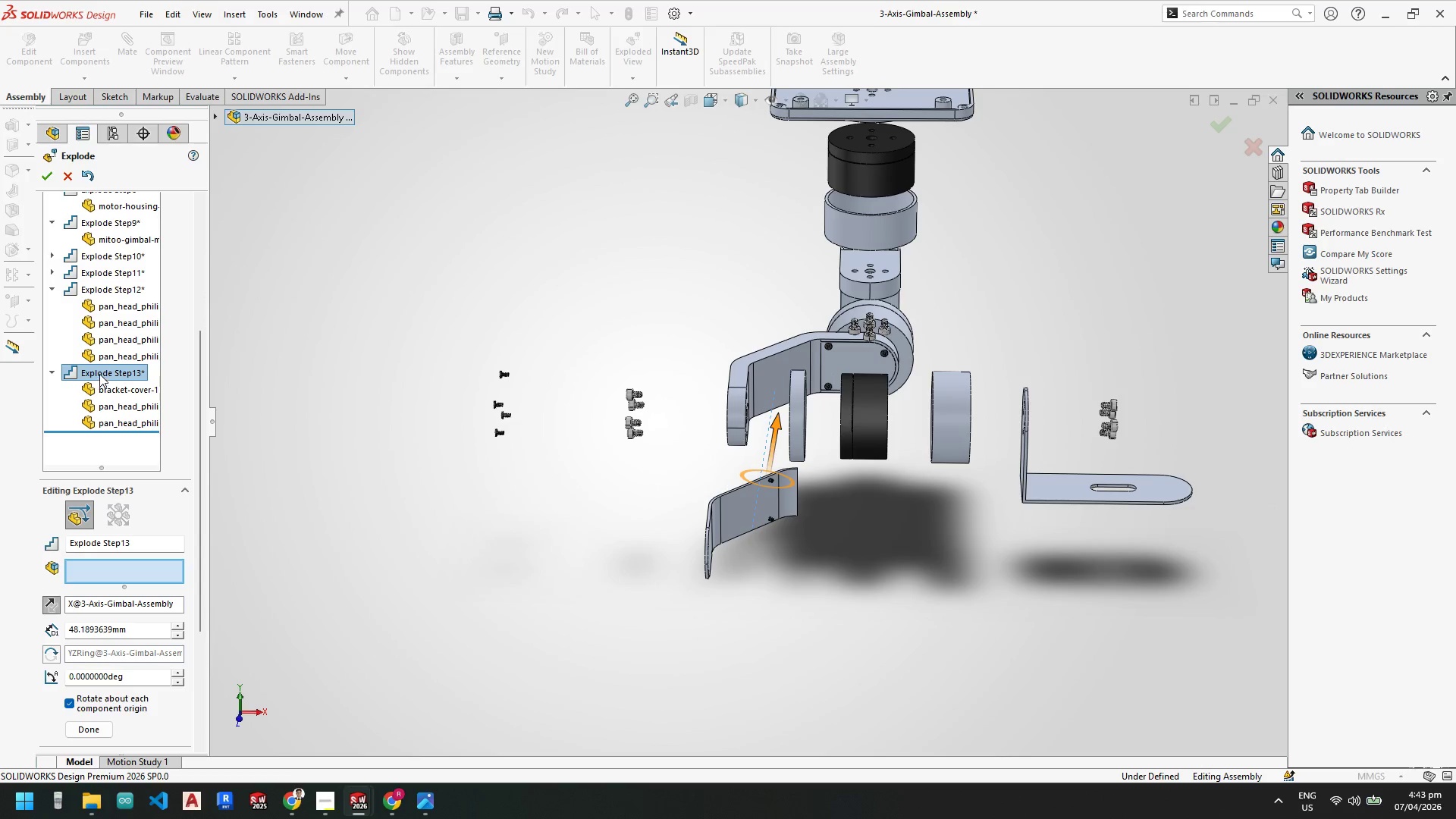 
left_click([99, 372])
 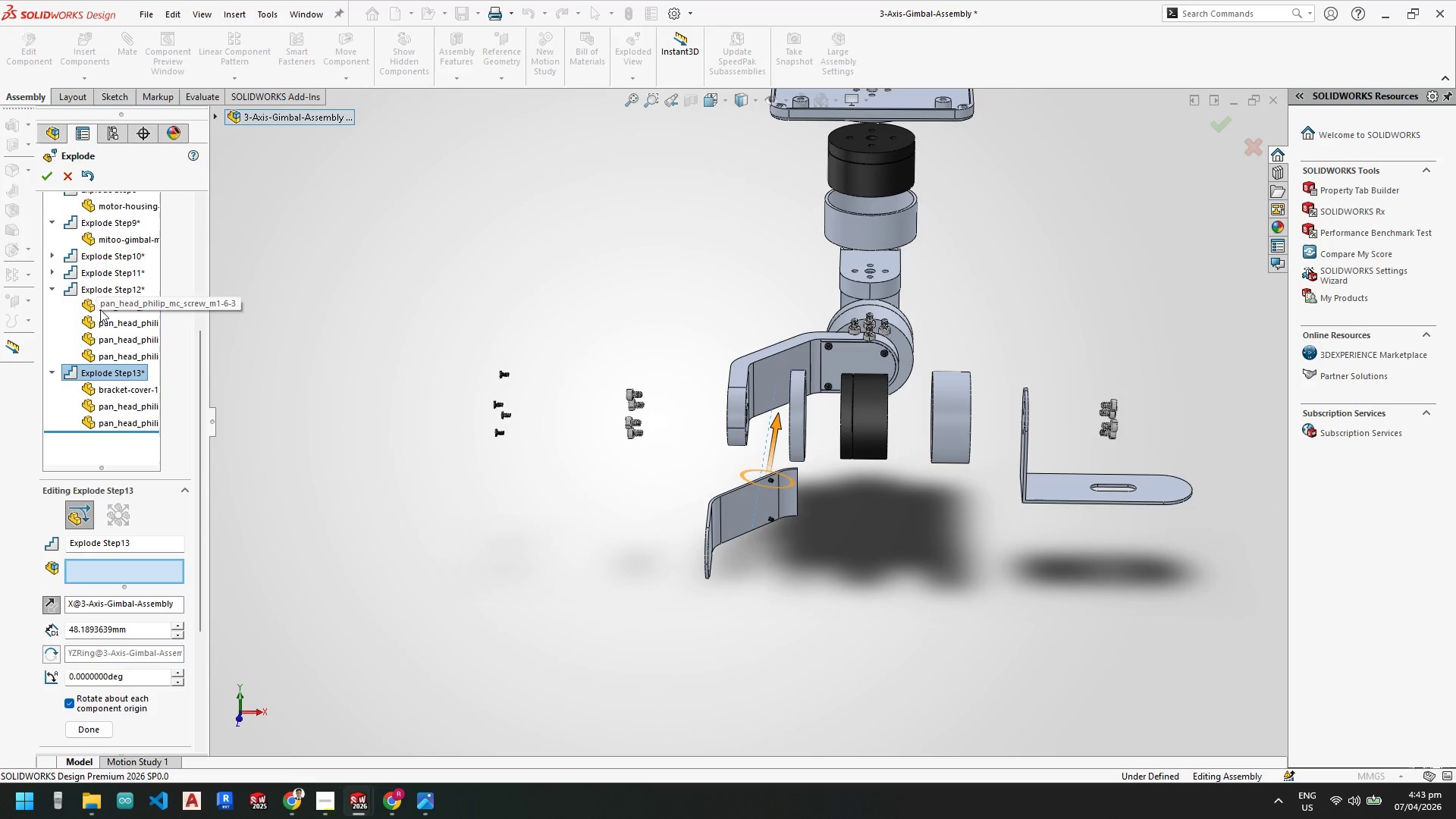 
left_click([91, 287])
 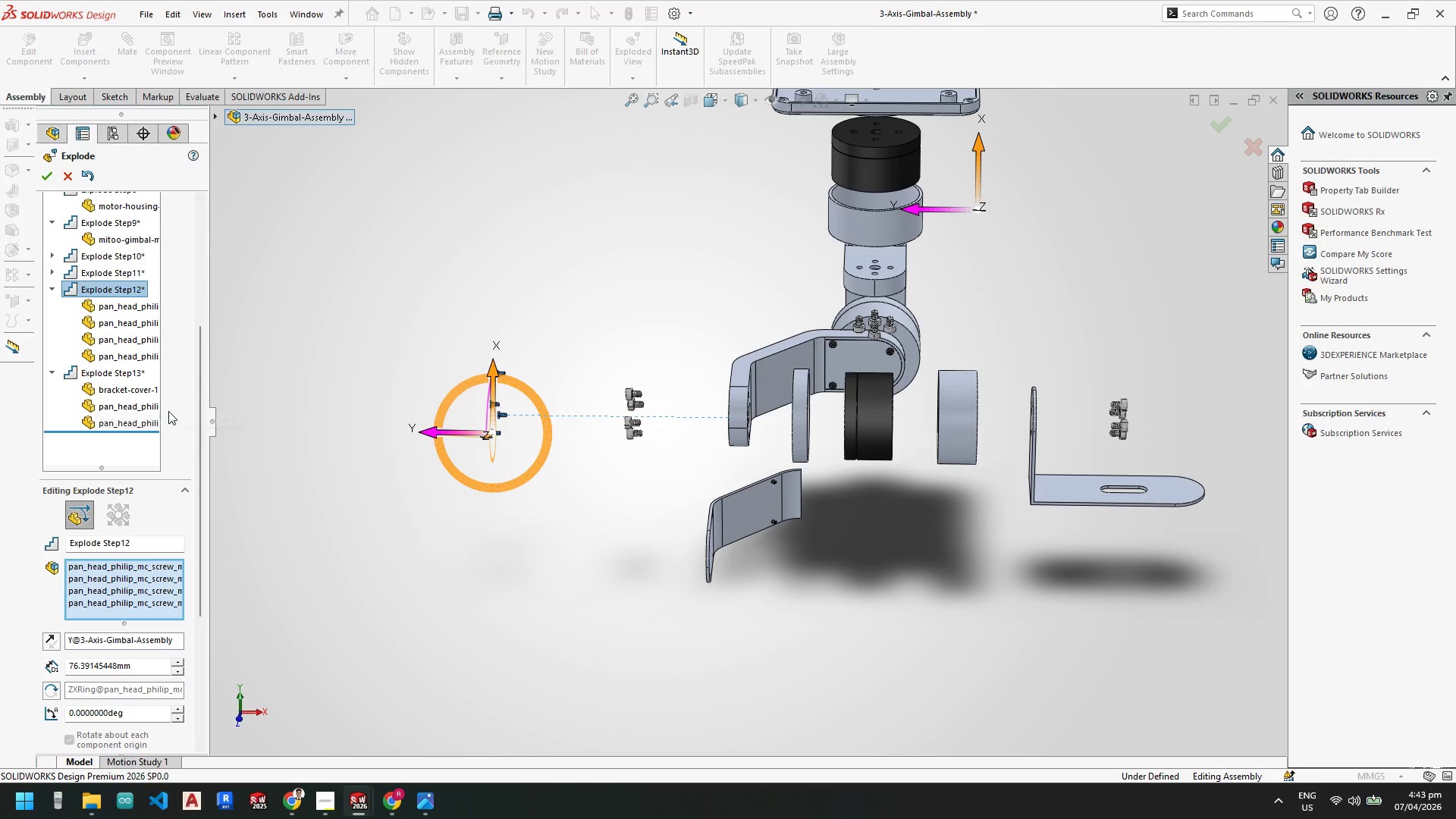 
left_click([119, 372])
 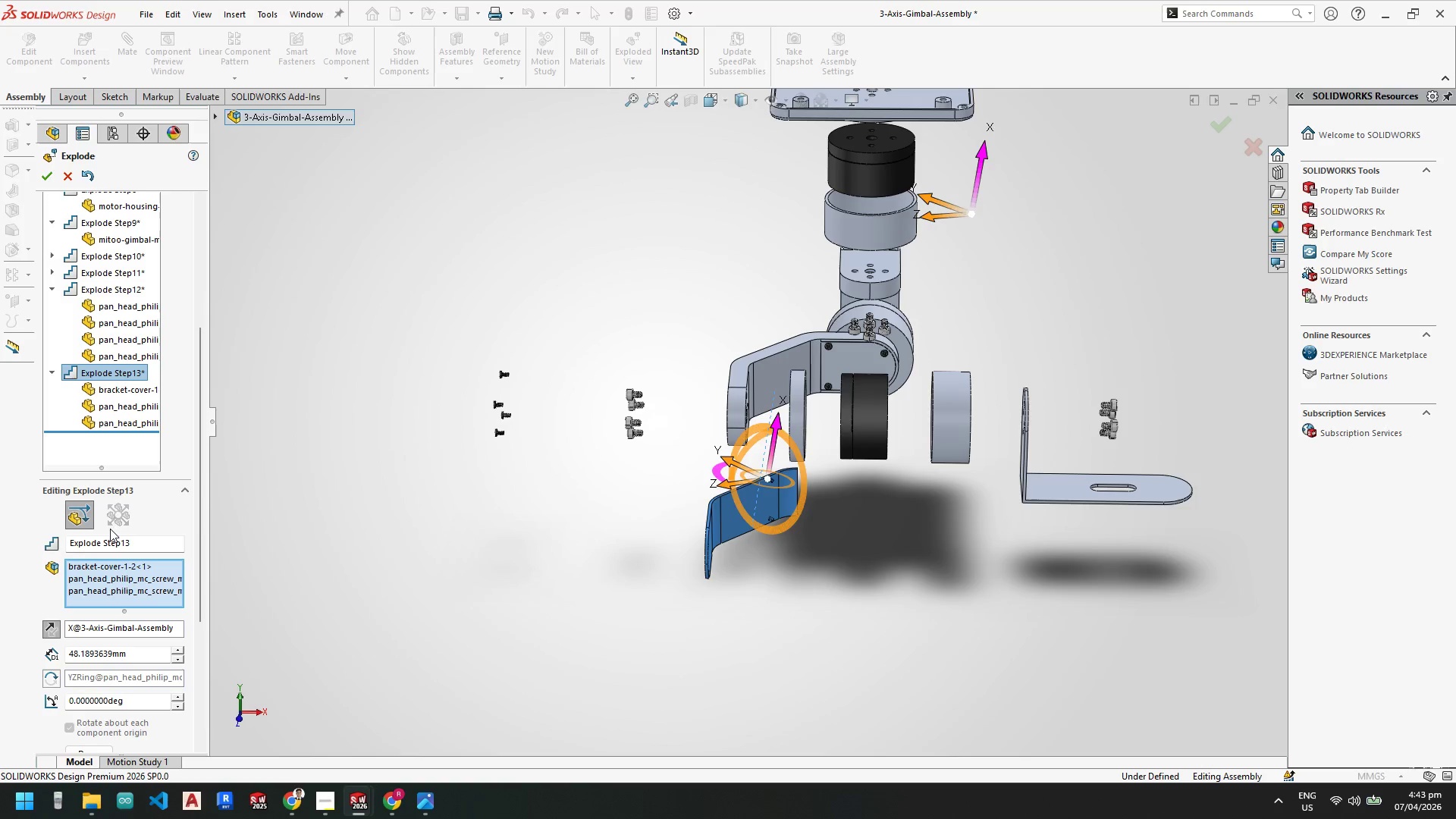 
right_click([111, 369])
 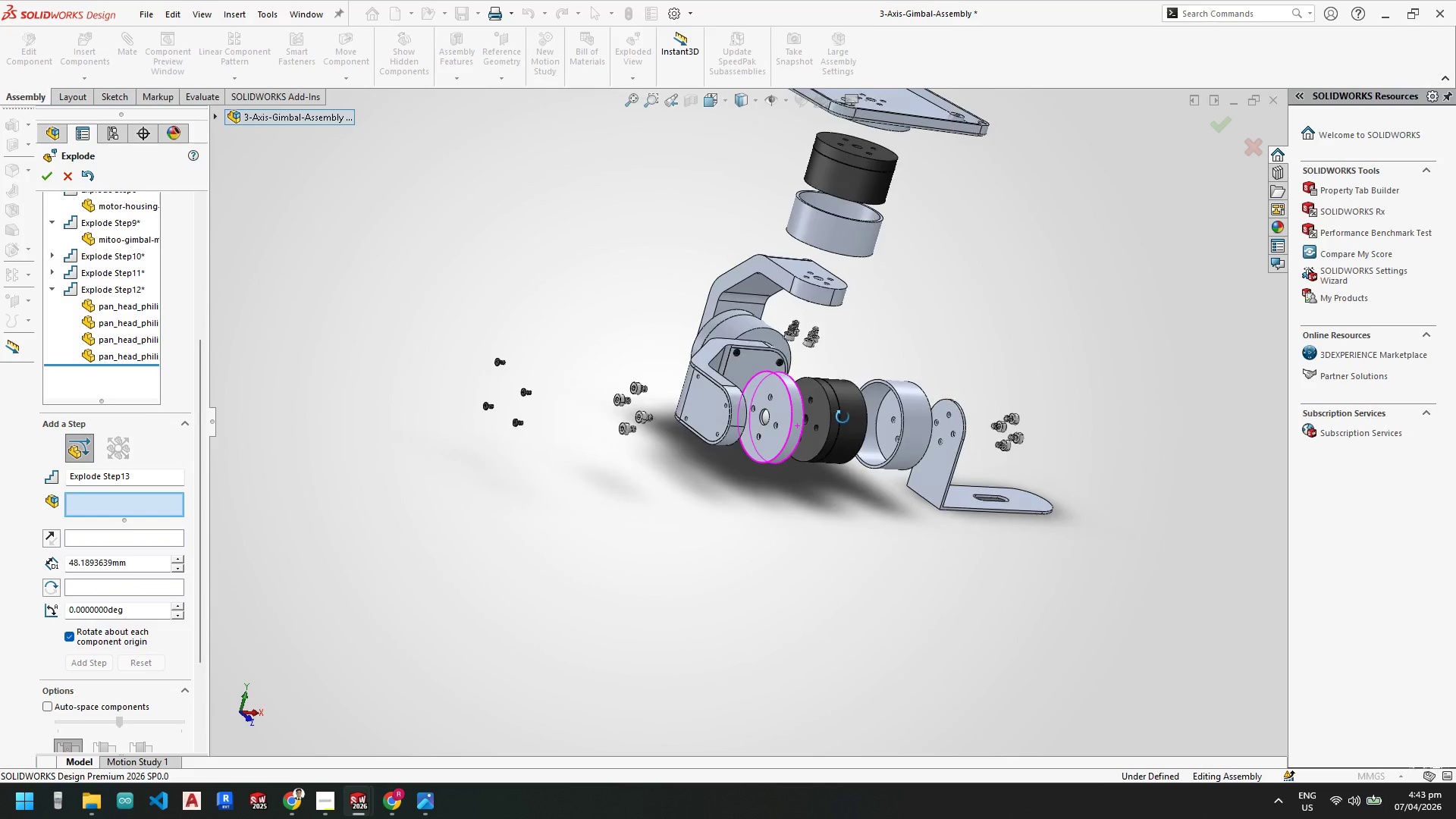 
scroll: coordinate [709, 392], scroll_direction: down, amount: 2.0
 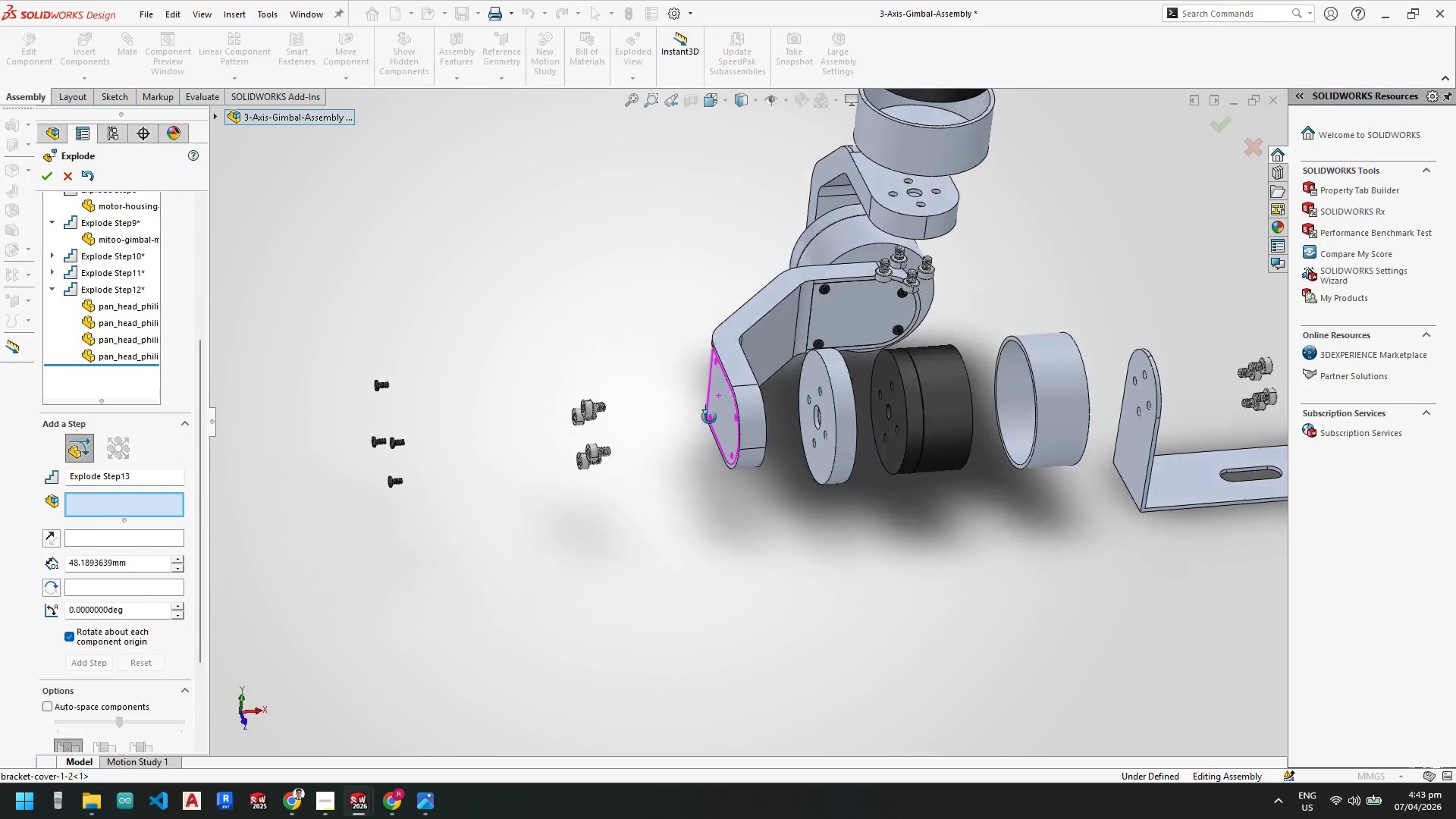 
wait(28.03)
 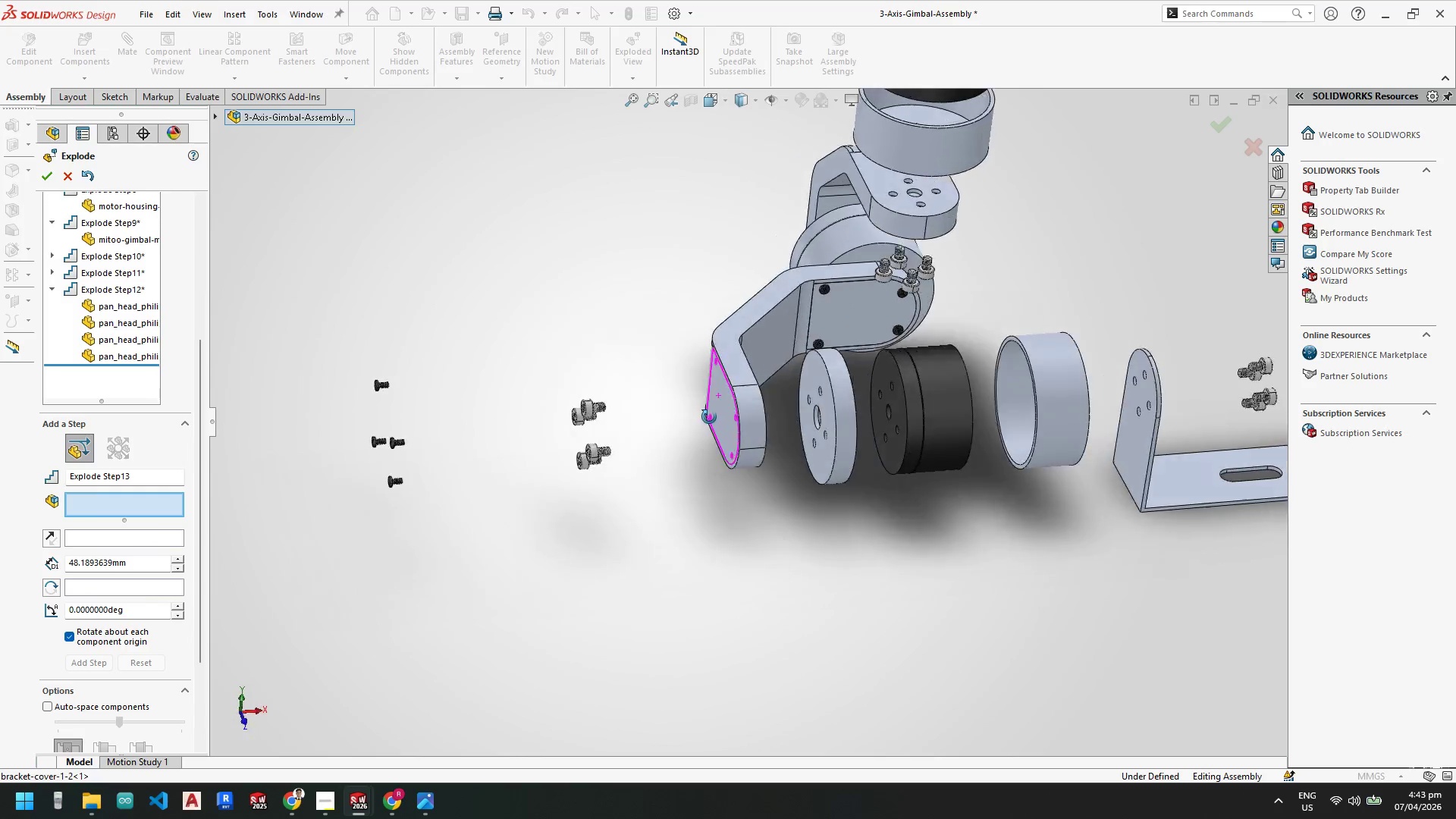 
left_click([723, 397])
 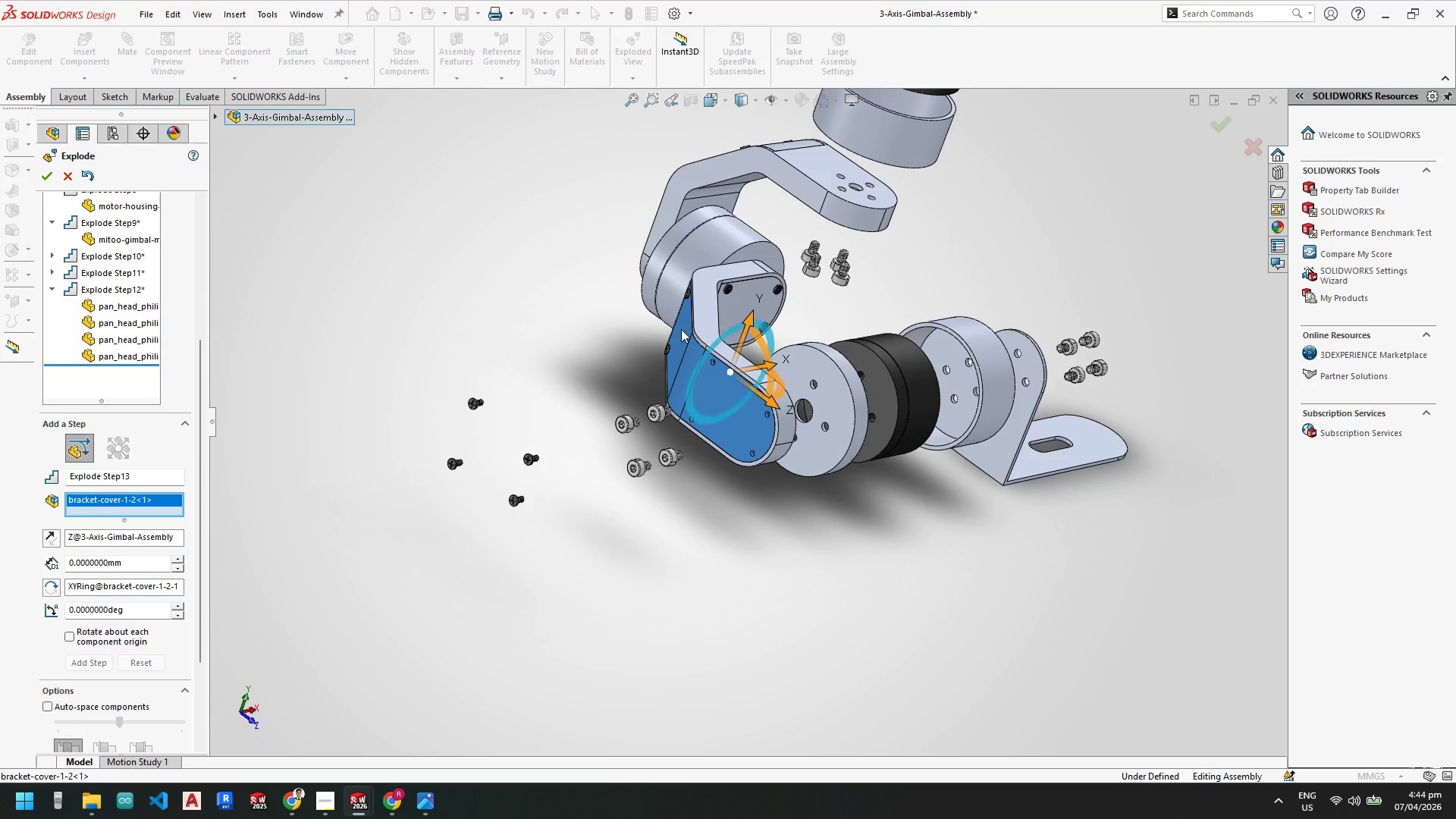 
scroll: coordinate [689, 352], scroll_direction: down, amount: 8.0
 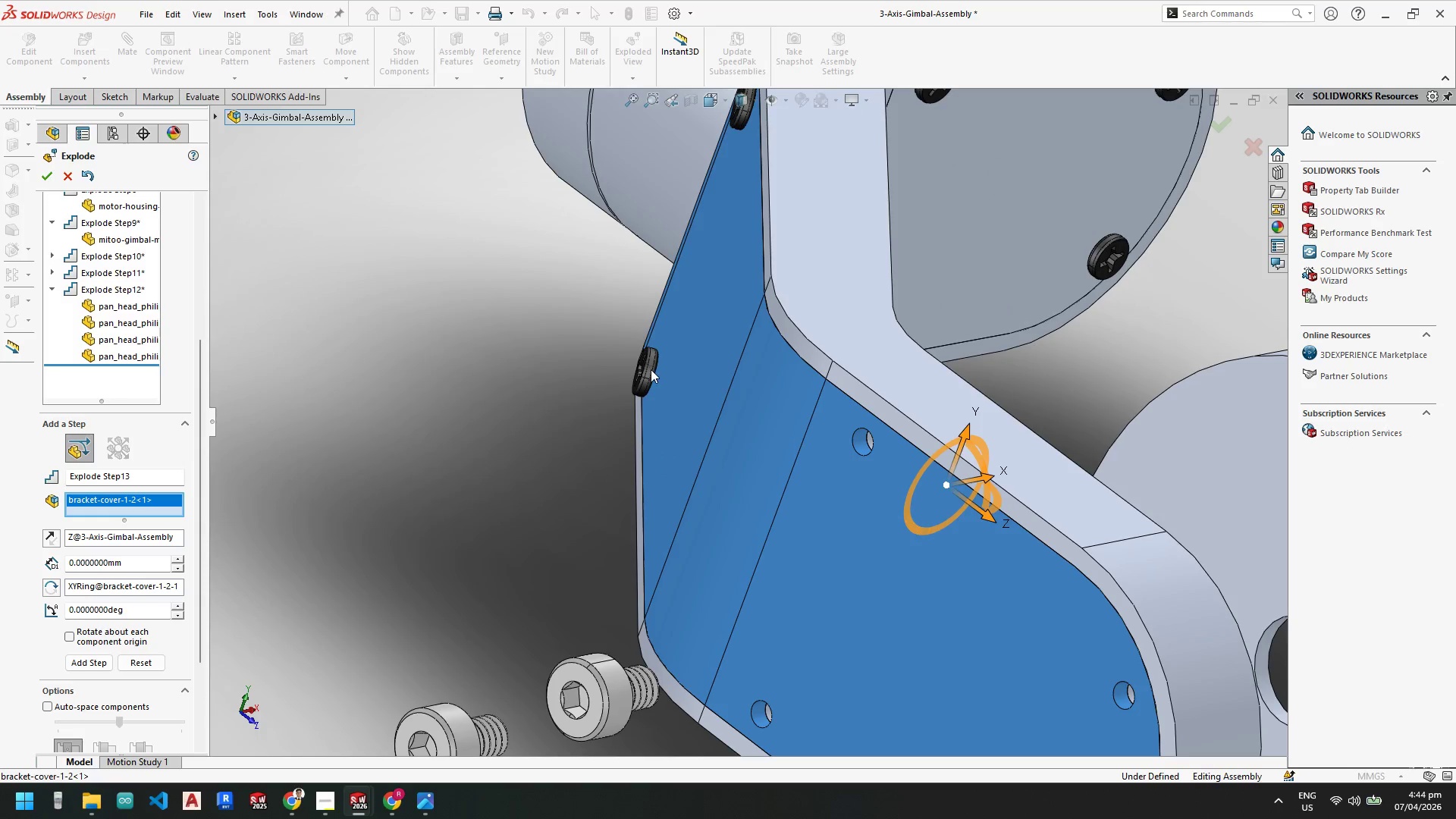 
left_click([648, 369])
 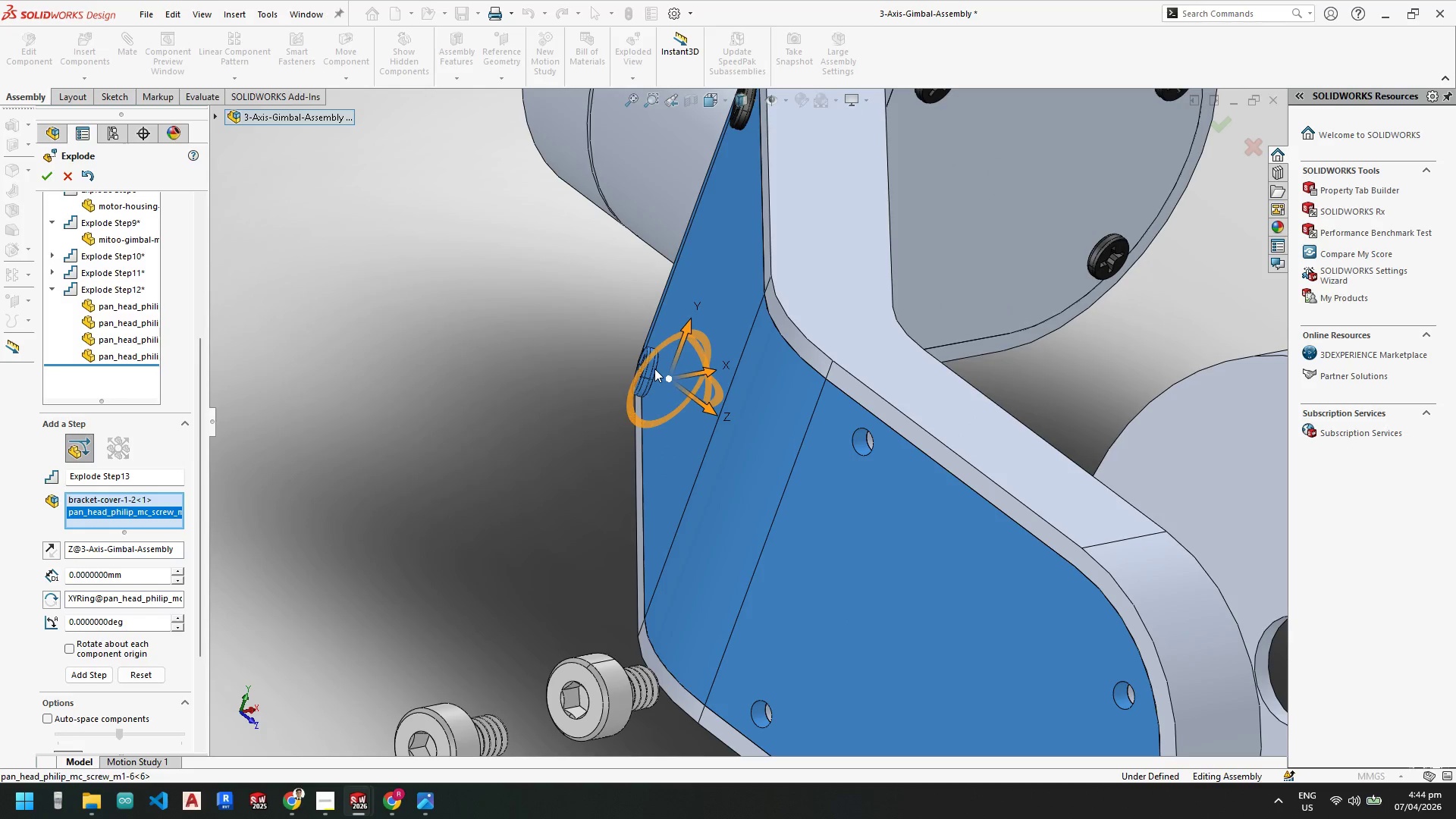 
scroll: coordinate [658, 362], scroll_direction: up, amount: 4.0
 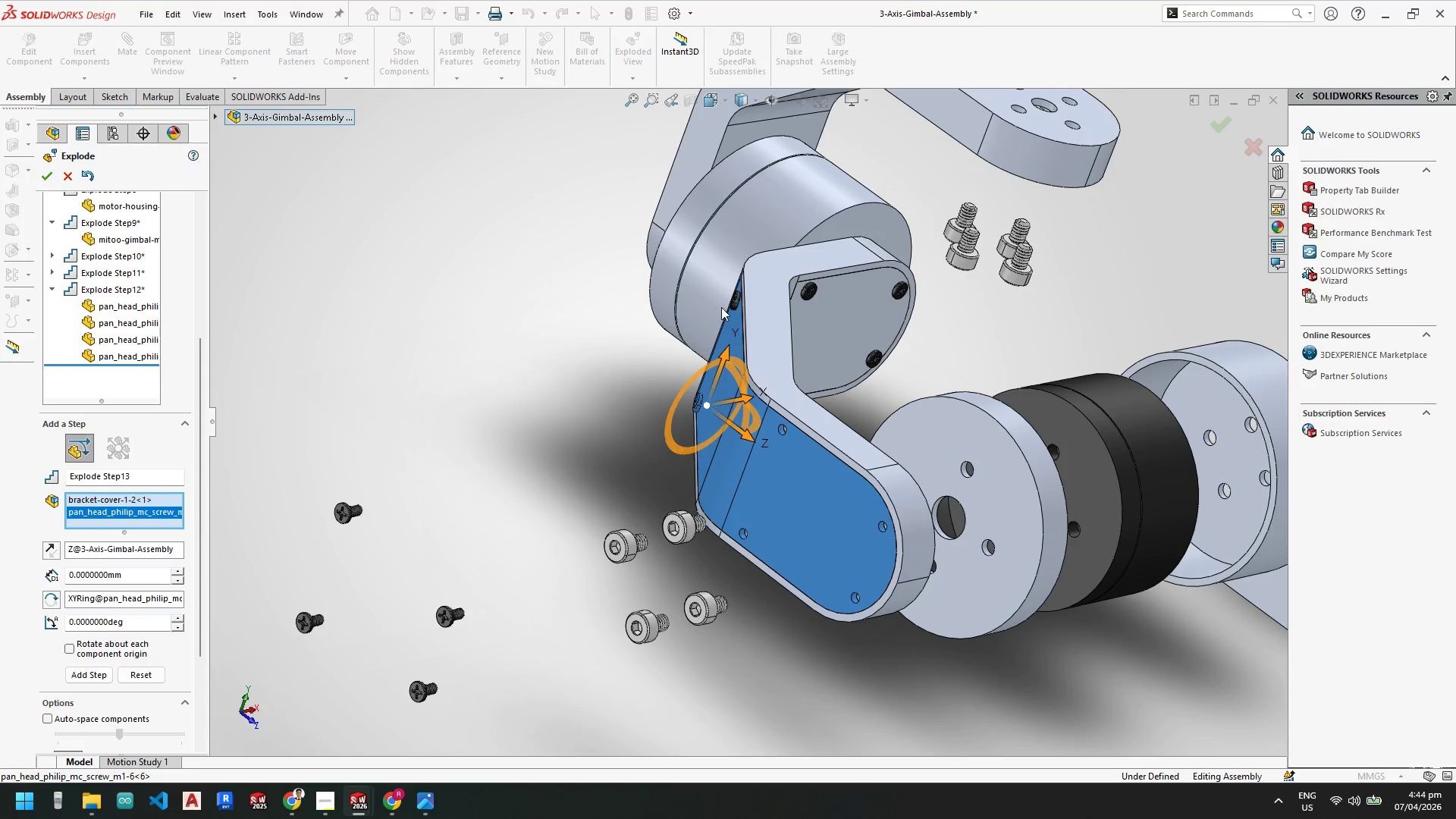 
scroll: coordinate [738, 302], scroll_direction: down, amount: 3.0
 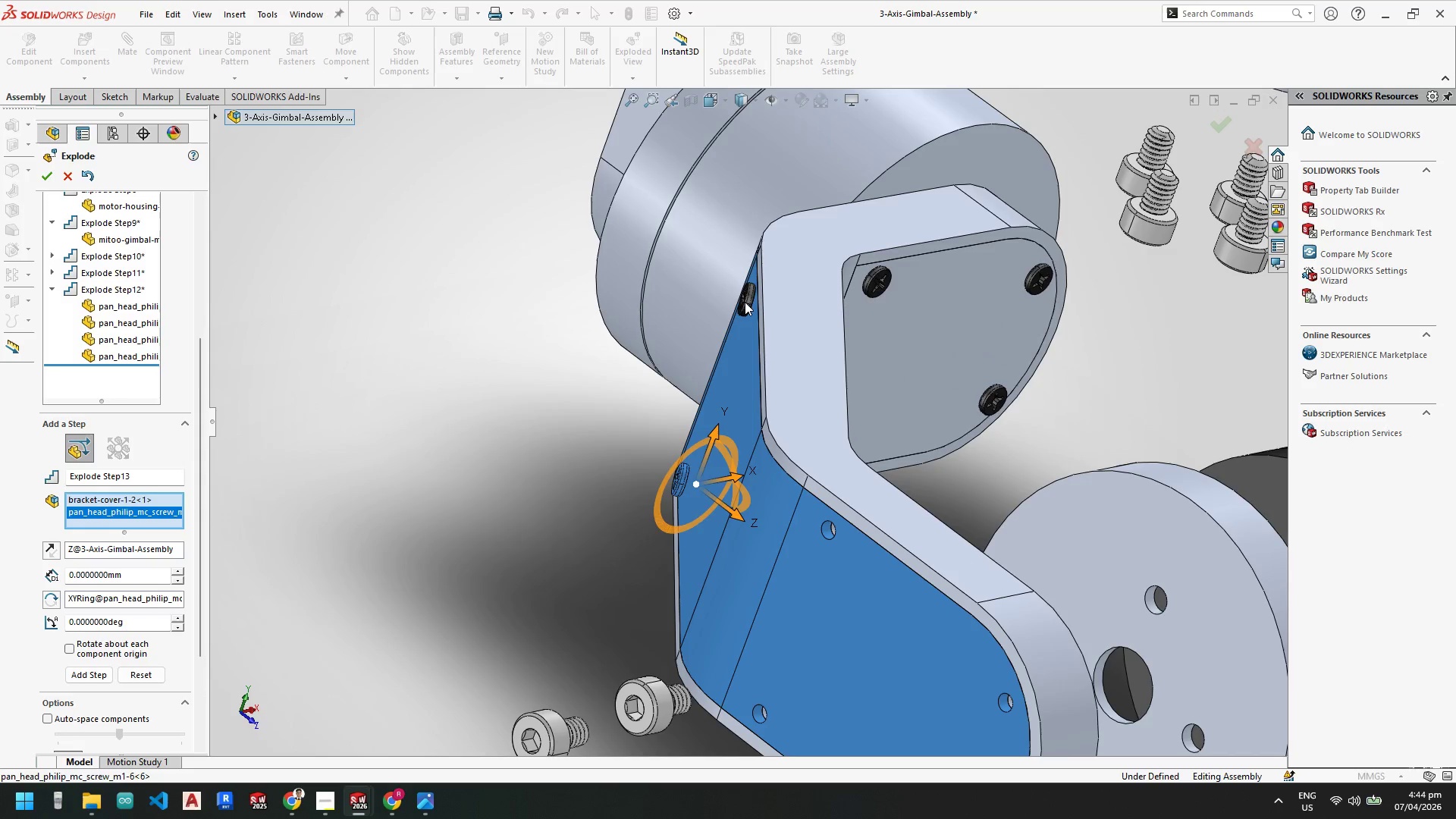 
left_click([745, 302])
 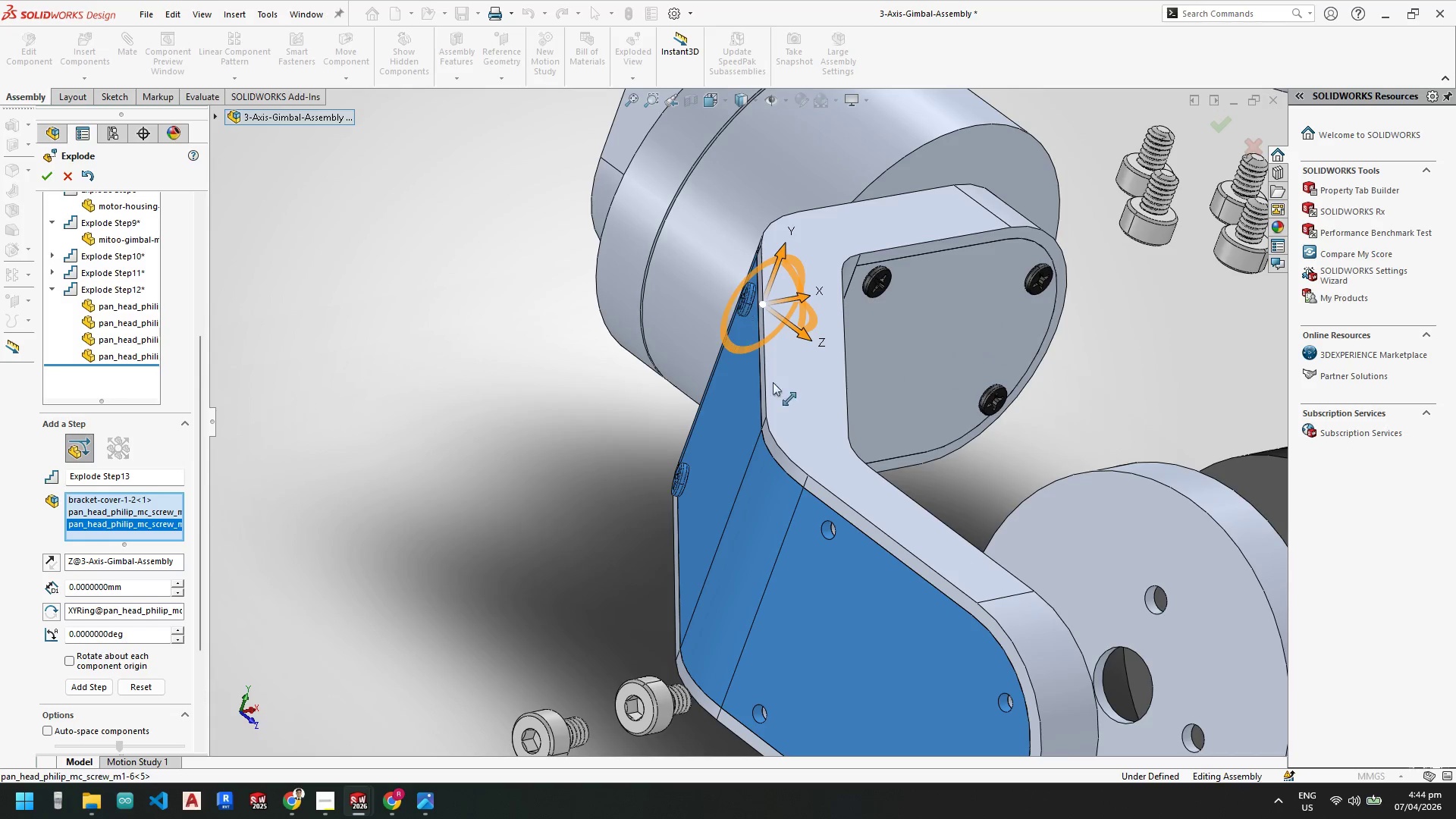 
scroll: coordinate [774, 439], scroll_direction: up, amount: 2.0
 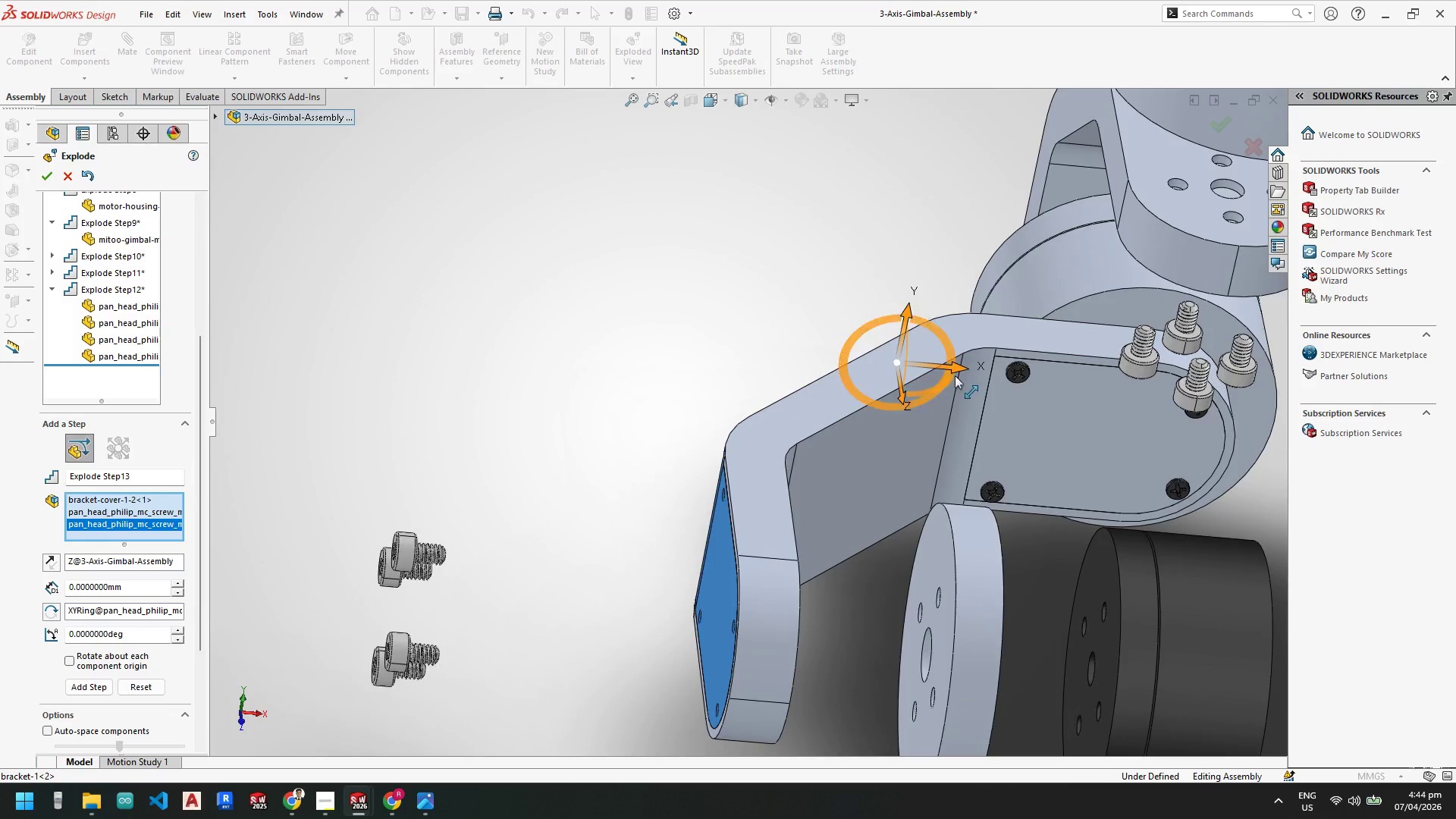 
left_click_drag(start_coordinate=[953, 363], to_coordinate=[482, 325])
 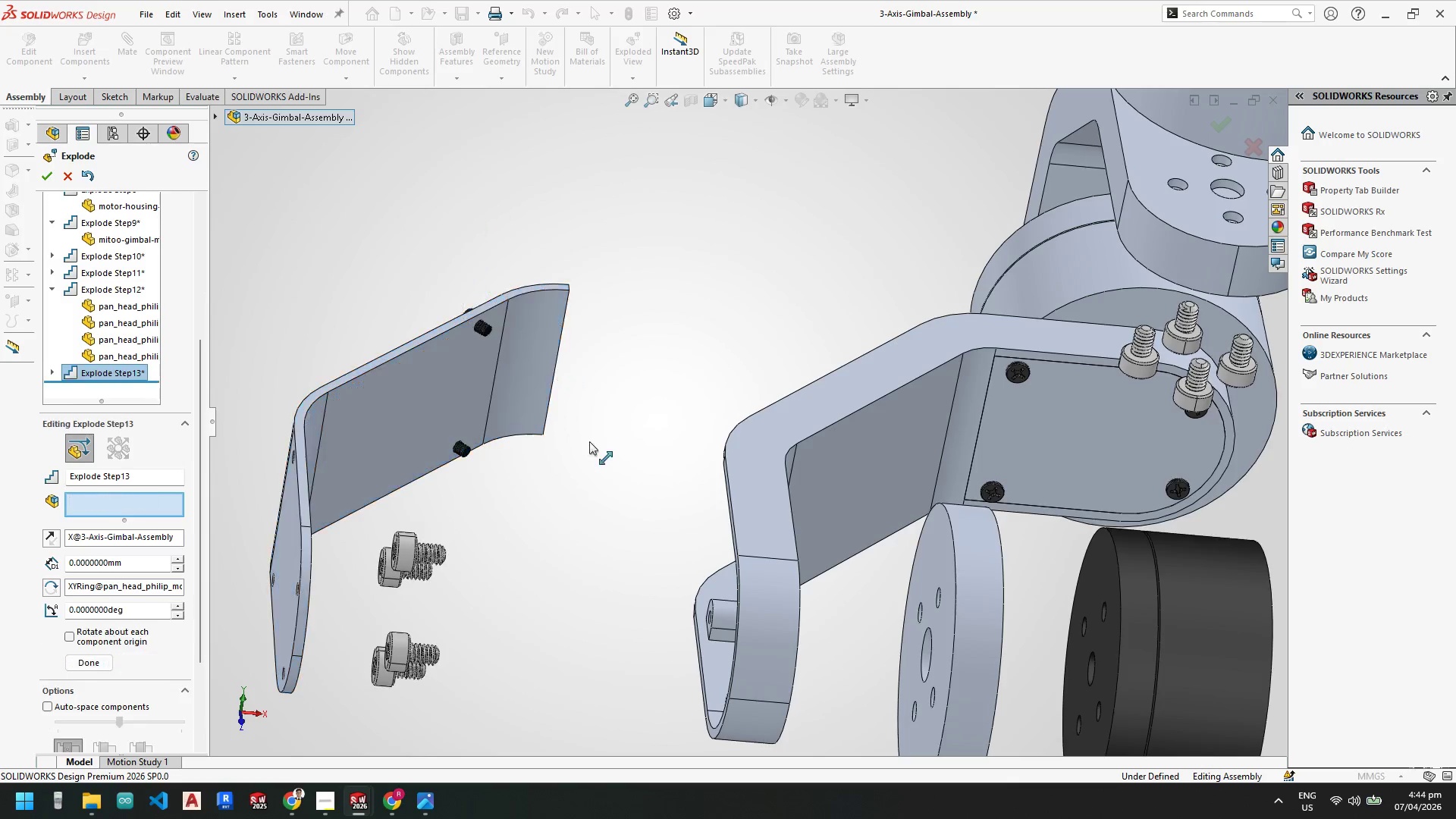 
scroll: coordinate [608, 462], scroll_direction: up, amount: 5.0
 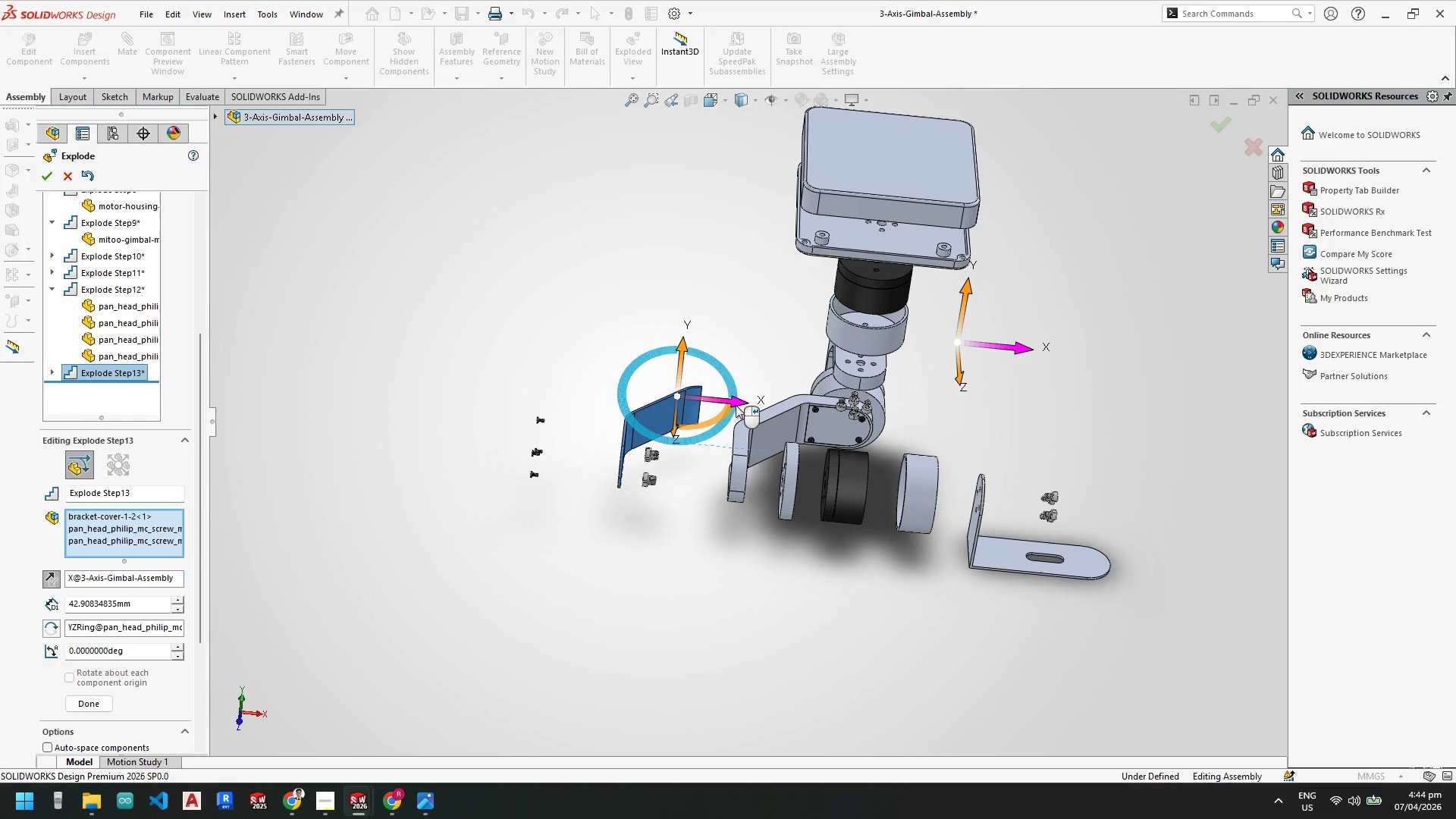 
left_click_drag(start_coordinate=[732, 399], to_coordinate=[666, 387])
 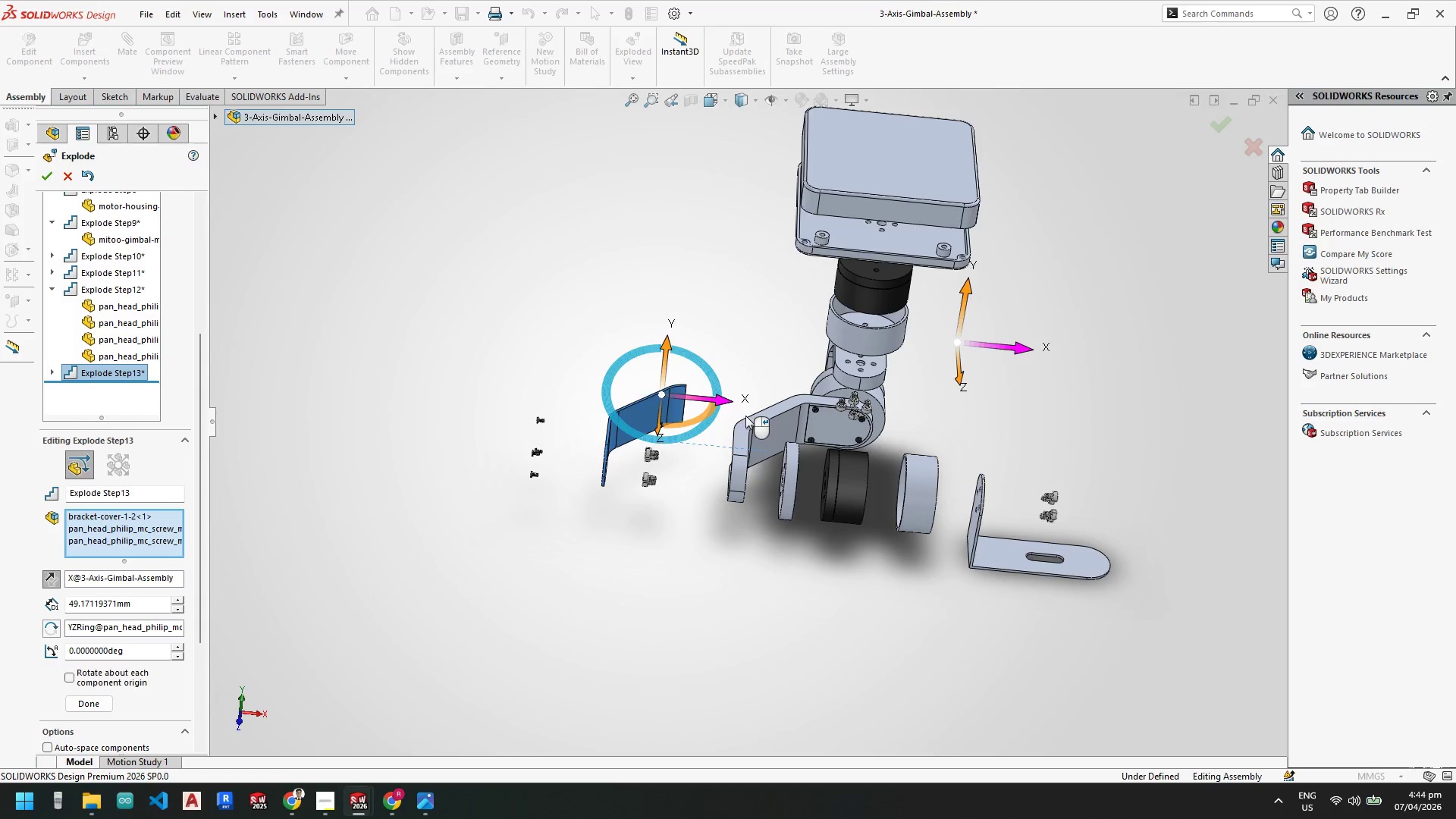 
scroll: coordinate [739, 535], scroll_direction: down, amount: 3.0
 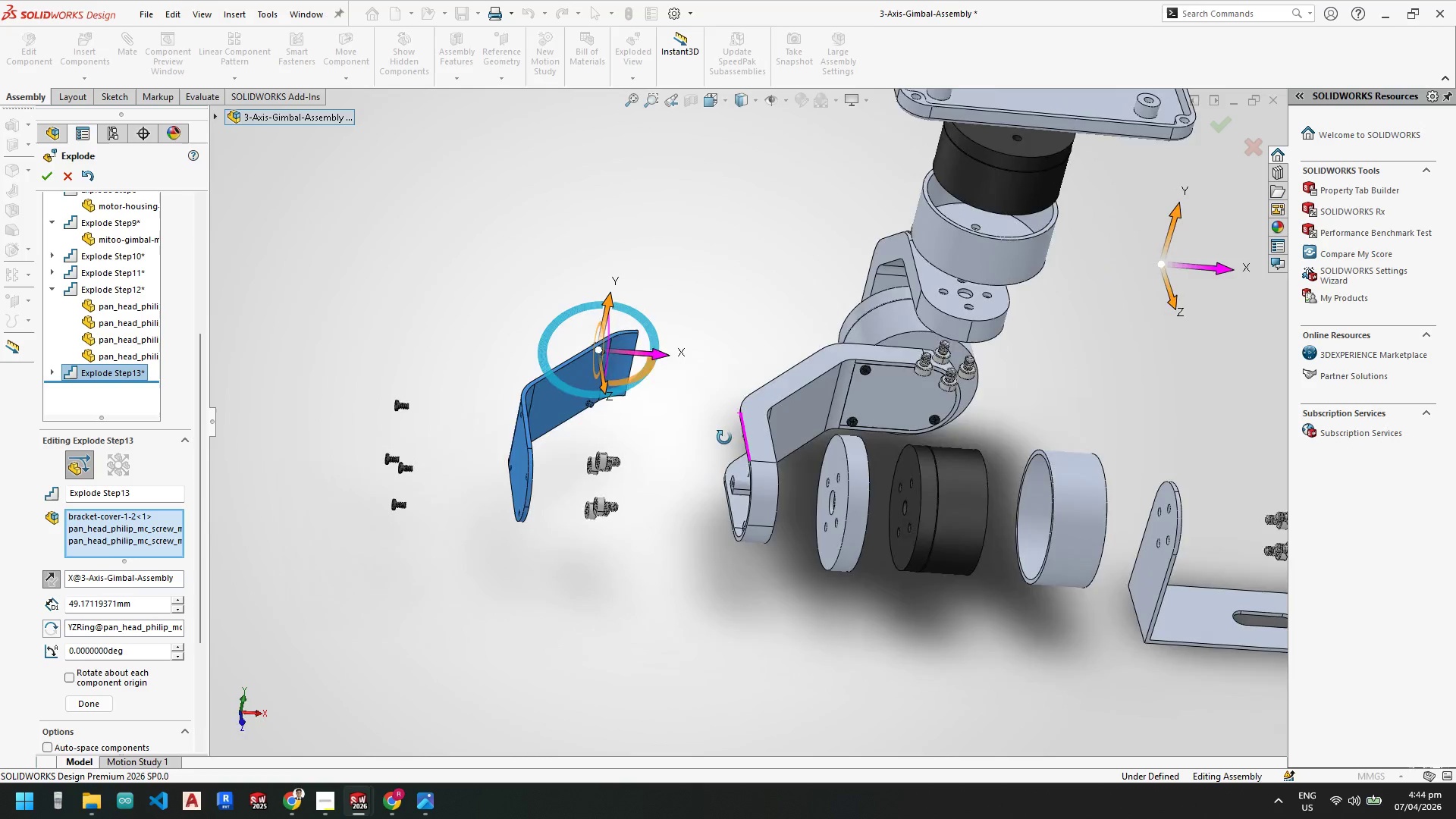 
right_click([133, 523])
 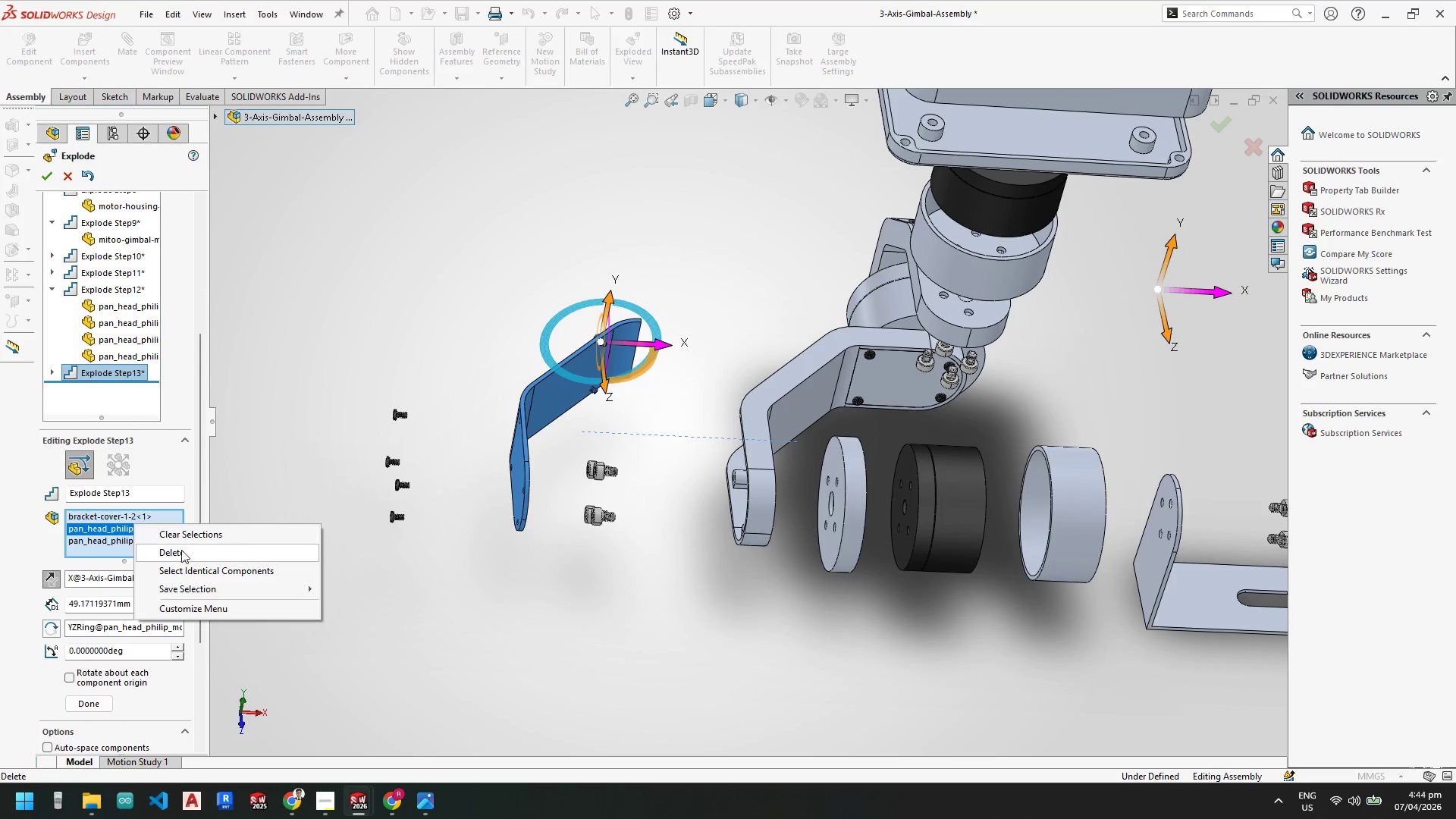 
left_click([184, 554])
 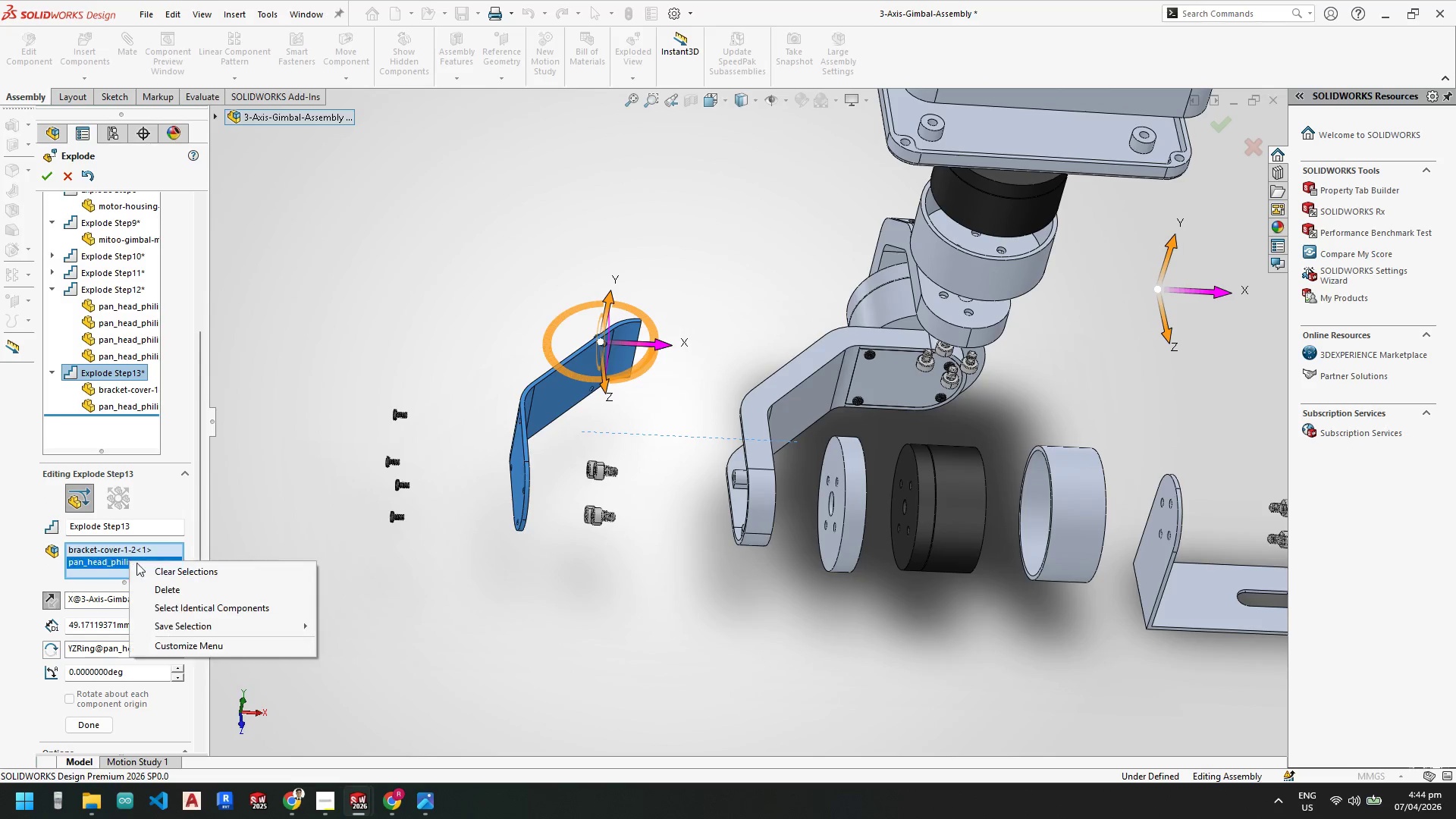 
left_click([186, 589])
 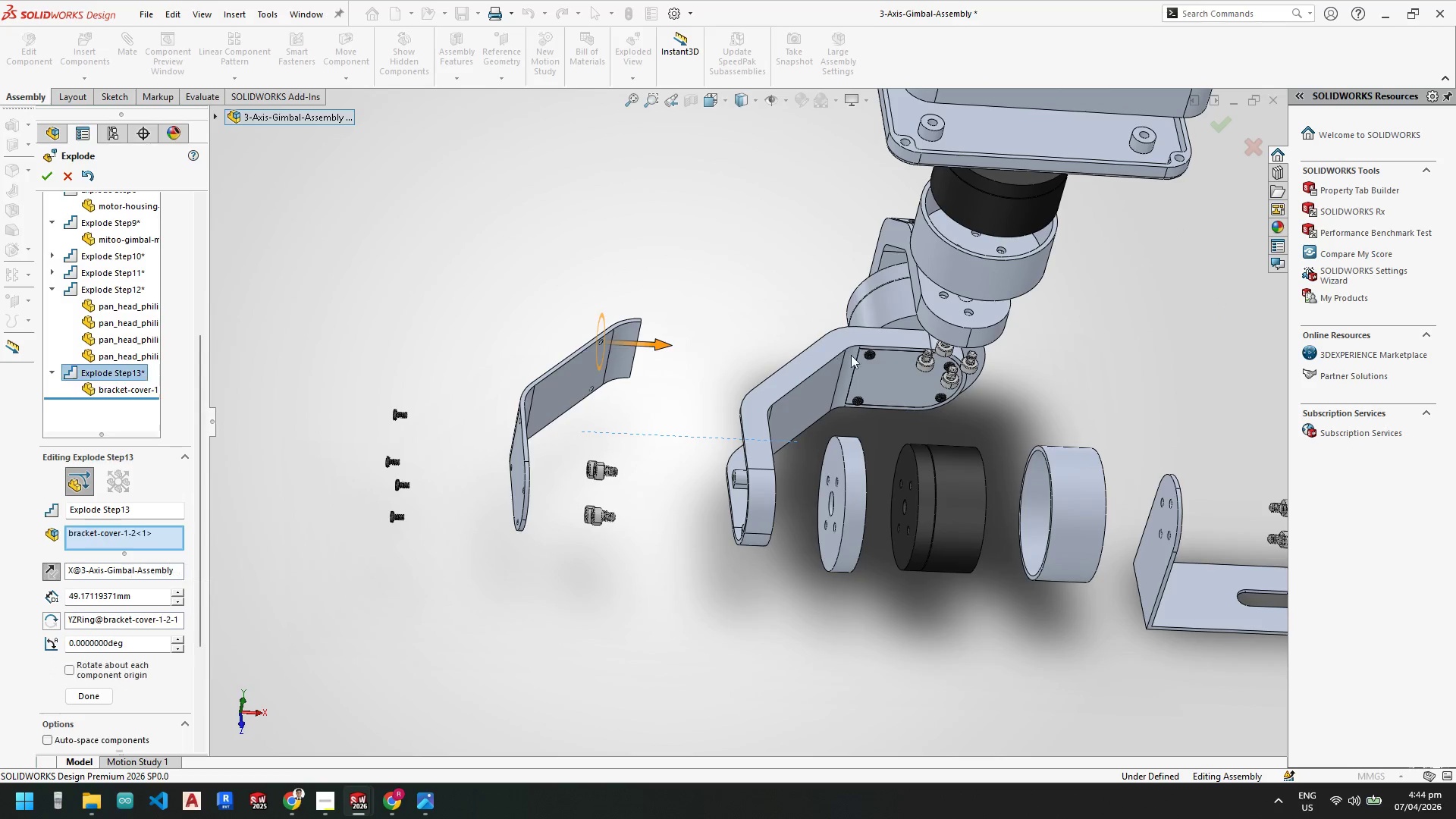 
scroll: coordinate [766, 371], scroll_direction: down, amount: 3.0
 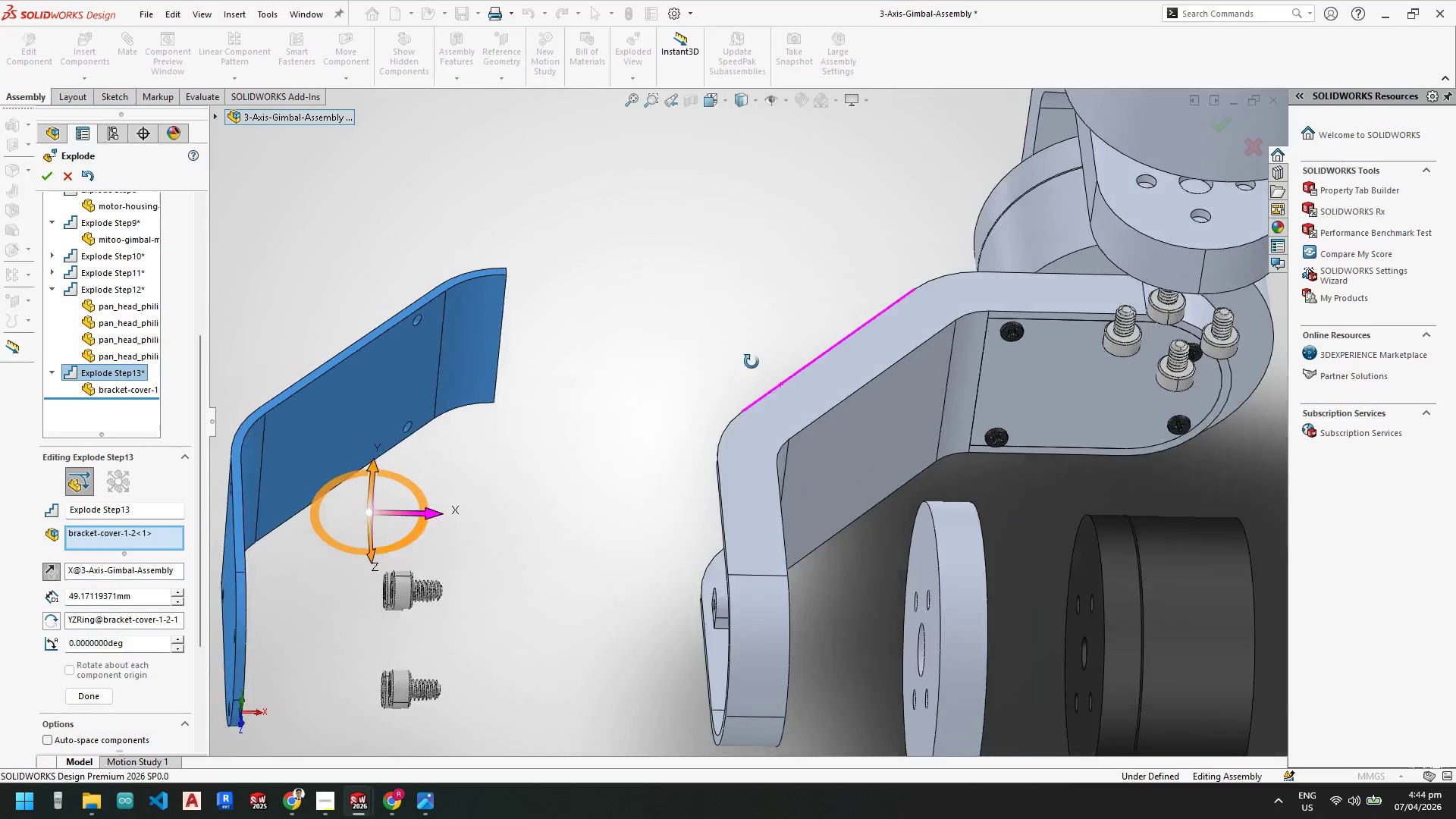 
scroll: coordinate [774, 430], scroll_direction: up, amount: 6.0
 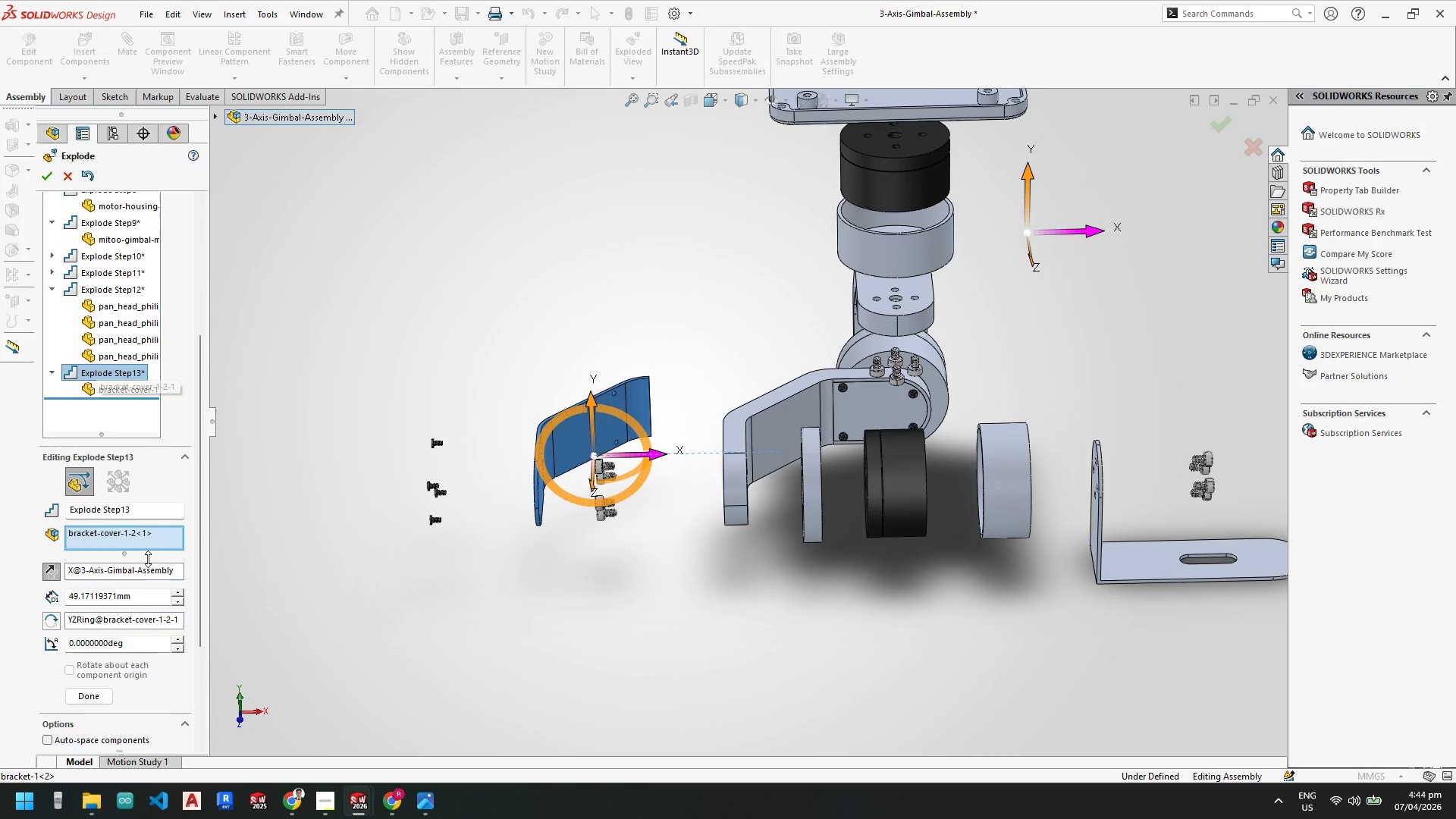 
left_click([98, 696])
 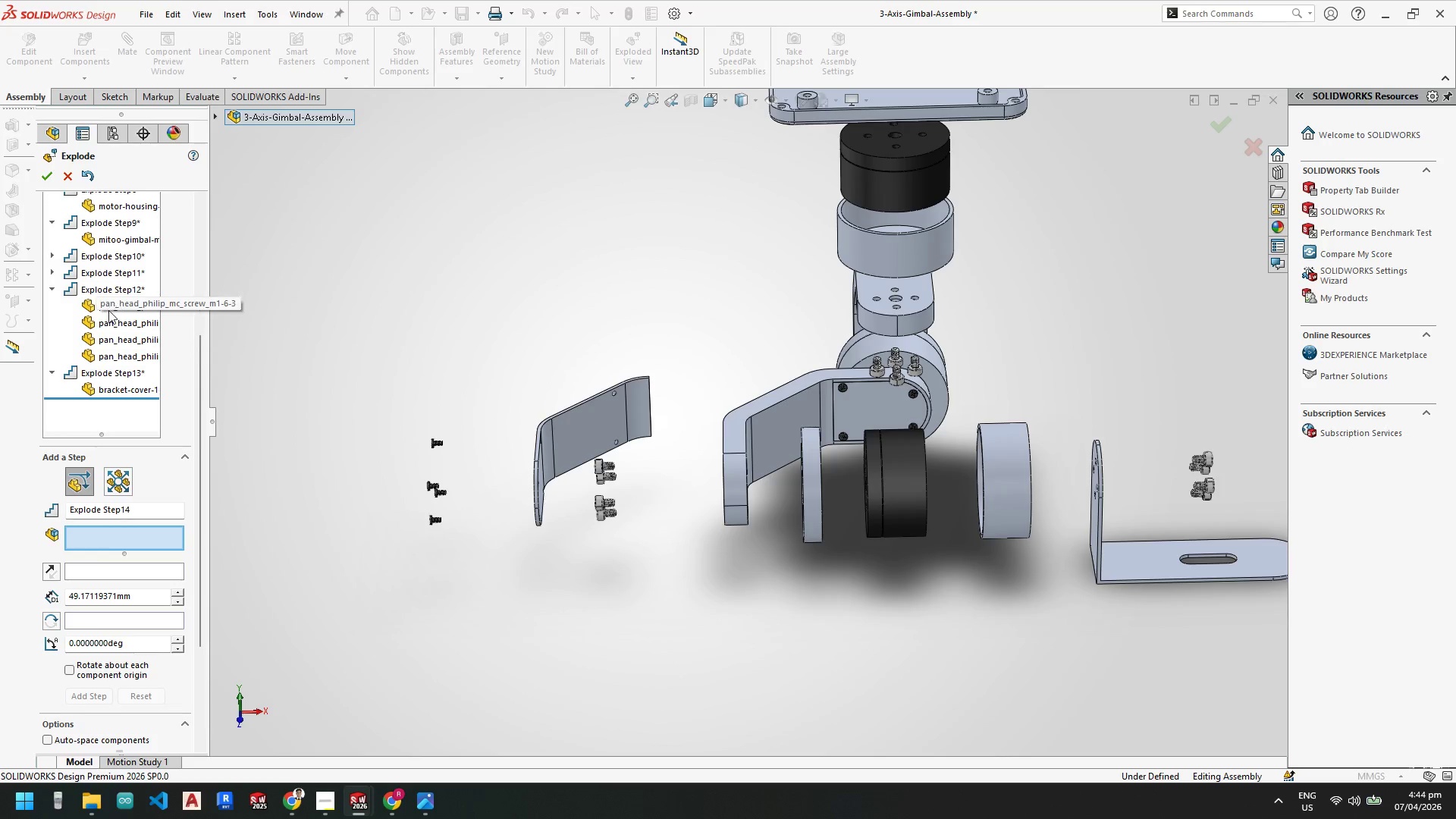 
left_click([111, 271])
 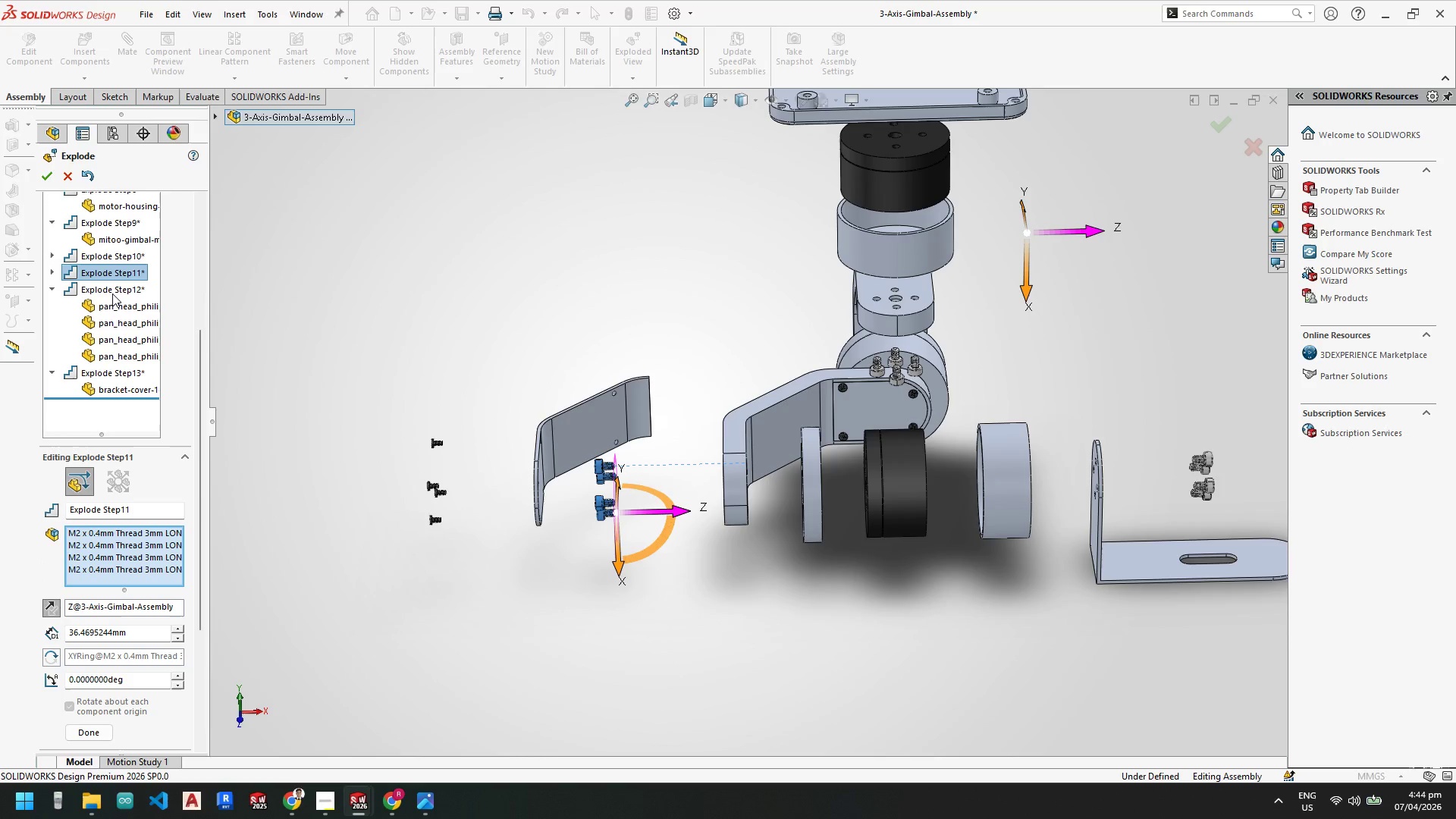 
left_click([111, 284])
 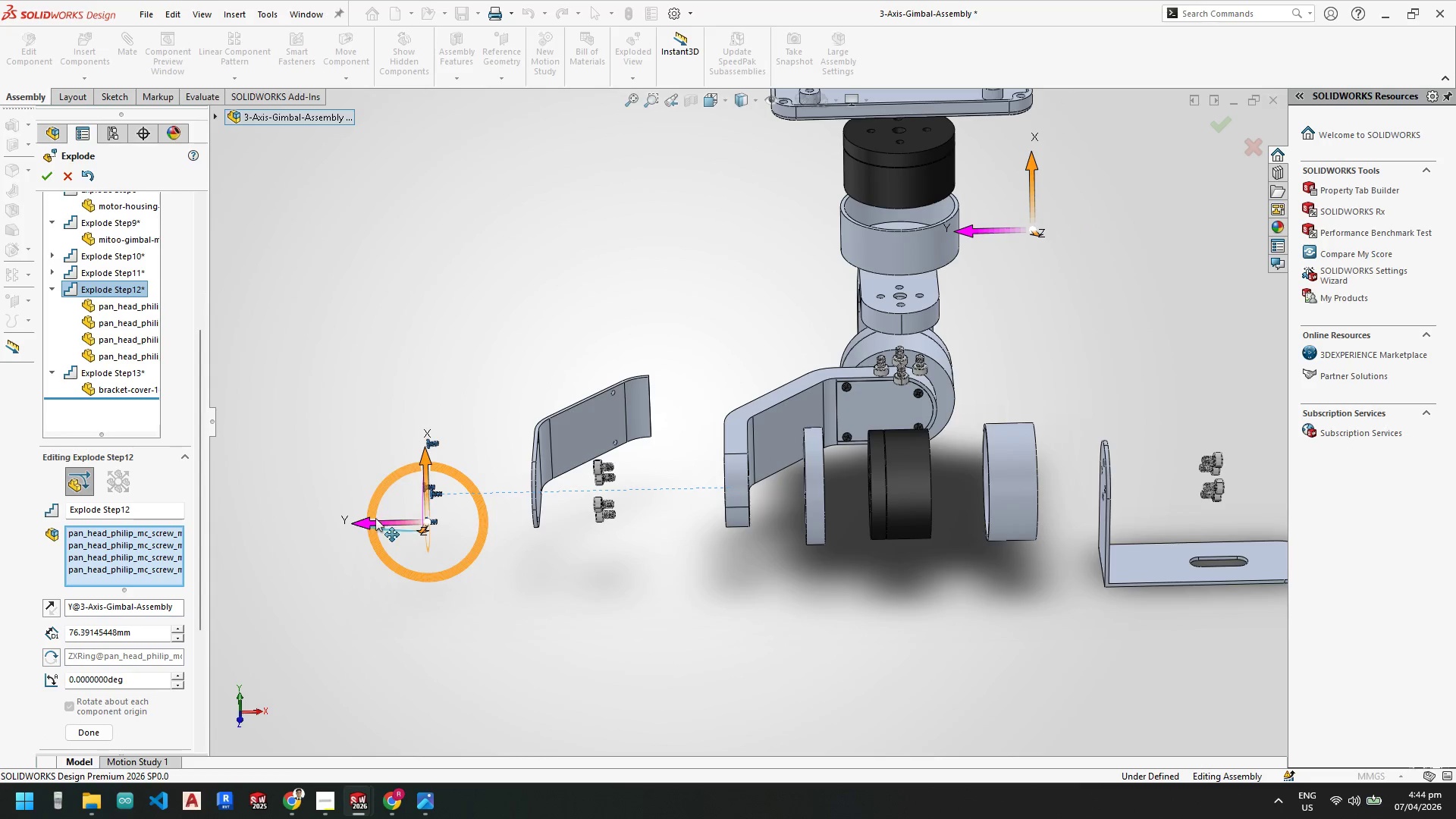 
left_click_drag(start_coordinate=[371, 522], to_coordinate=[421, 526])
 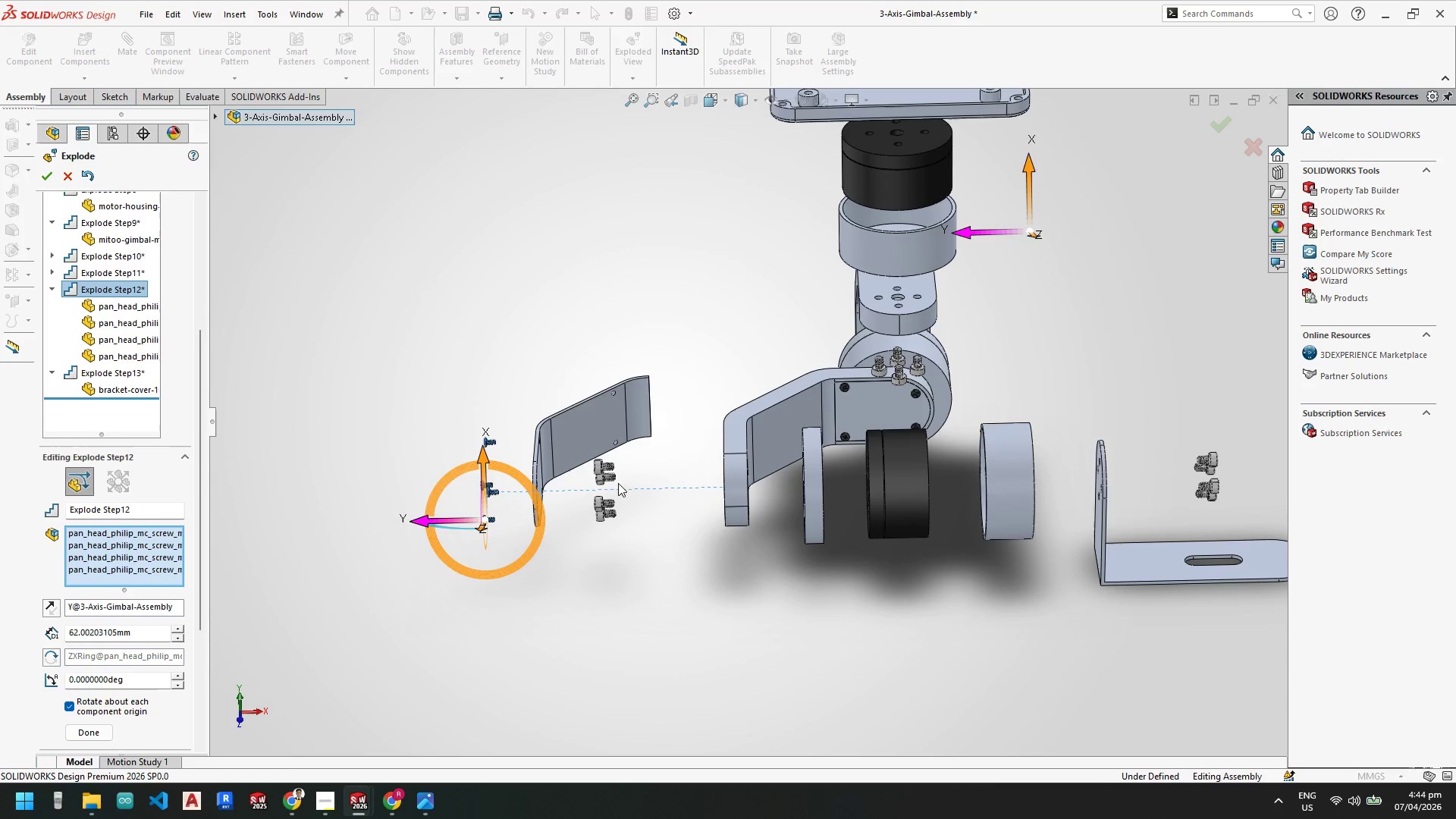 
scroll: coordinate [105, 639], scroll_direction: down, amount: 3.0
 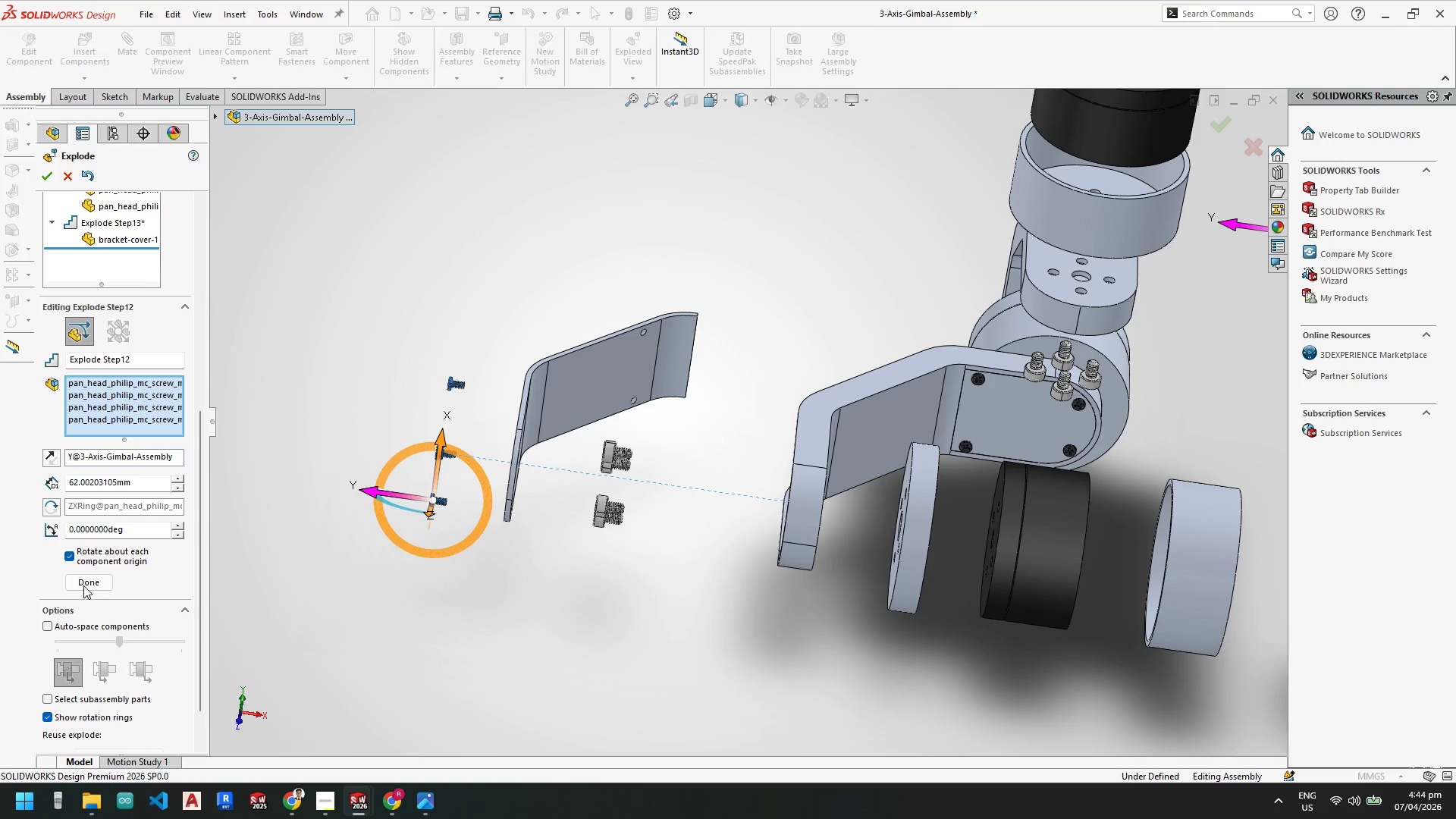 
left_click([86, 584])
 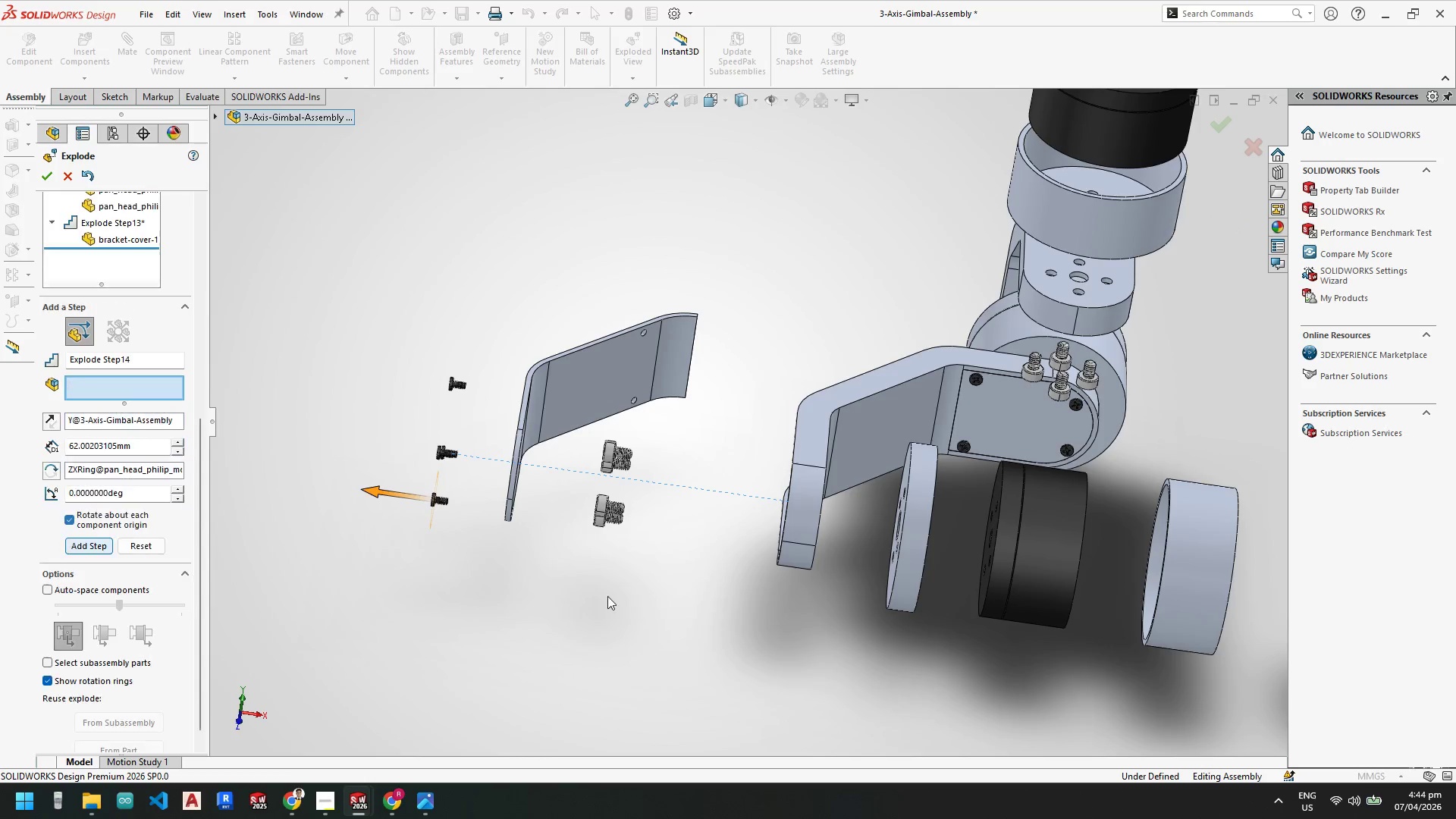 
scroll: coordinate [836, 410], scroll_direction: up, amount: 1.0
 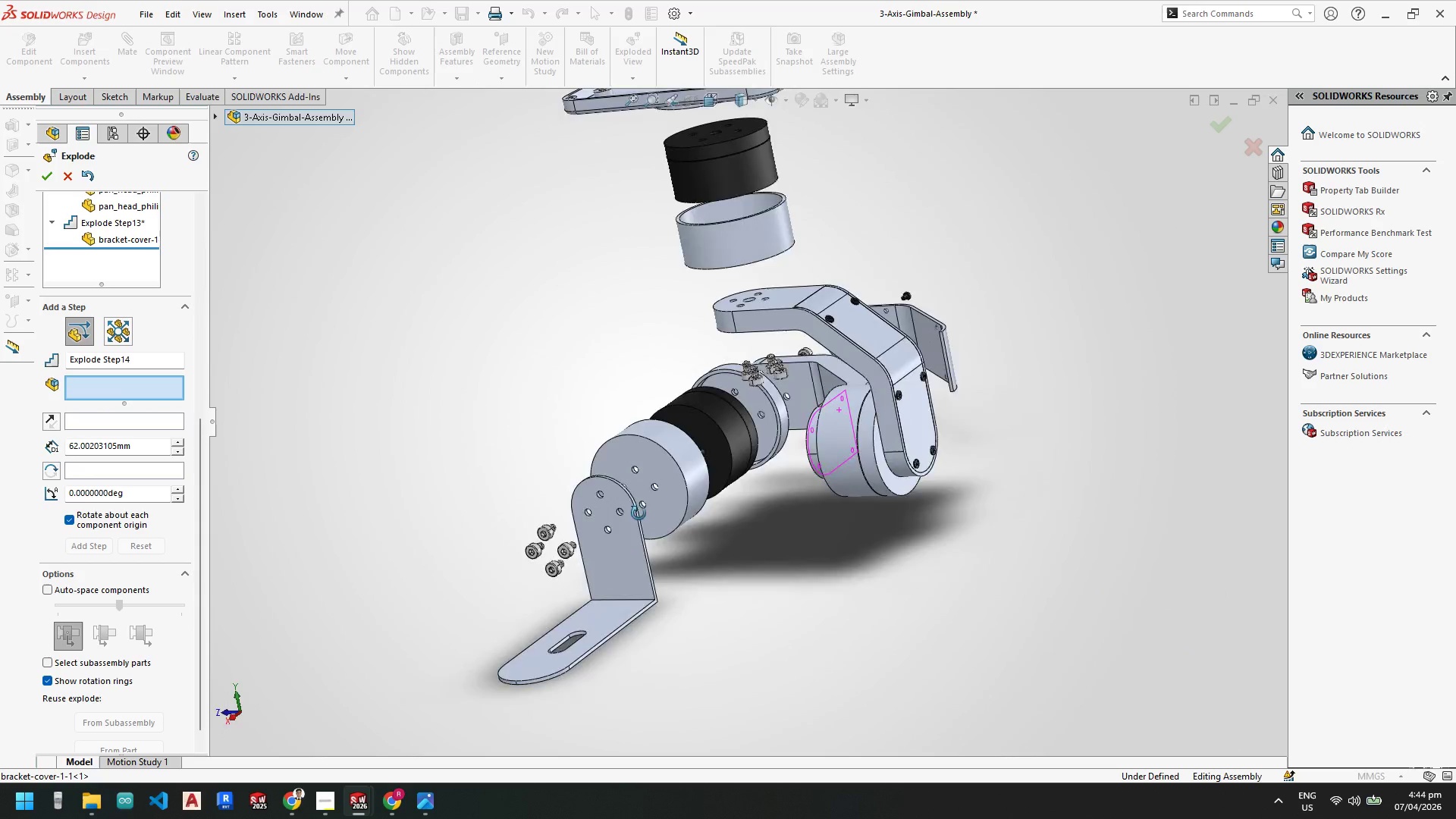 
wait(7.12)
 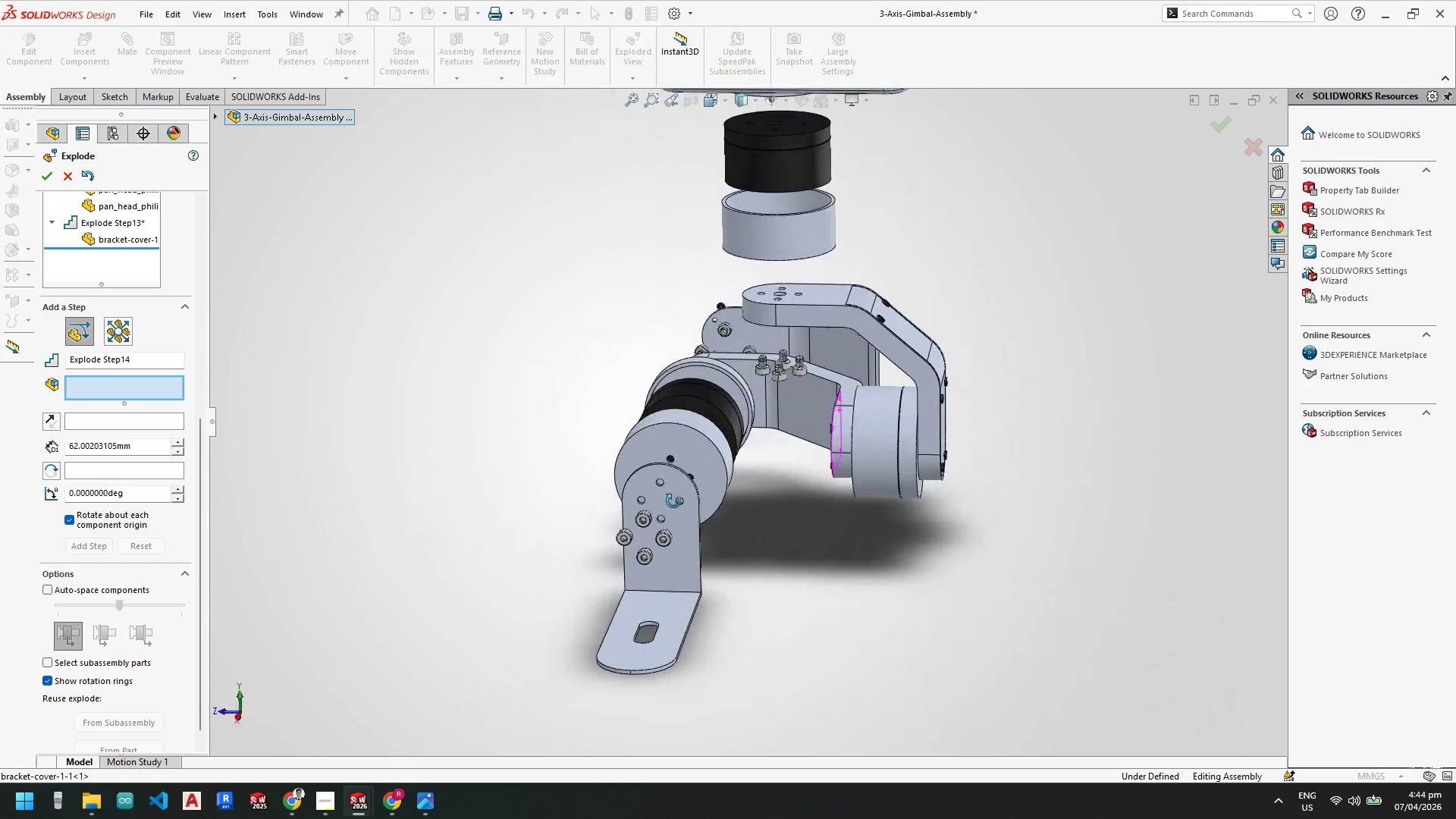 
scroll: coordinate [844, 441], scroll_direction: up, amount: 3.0
 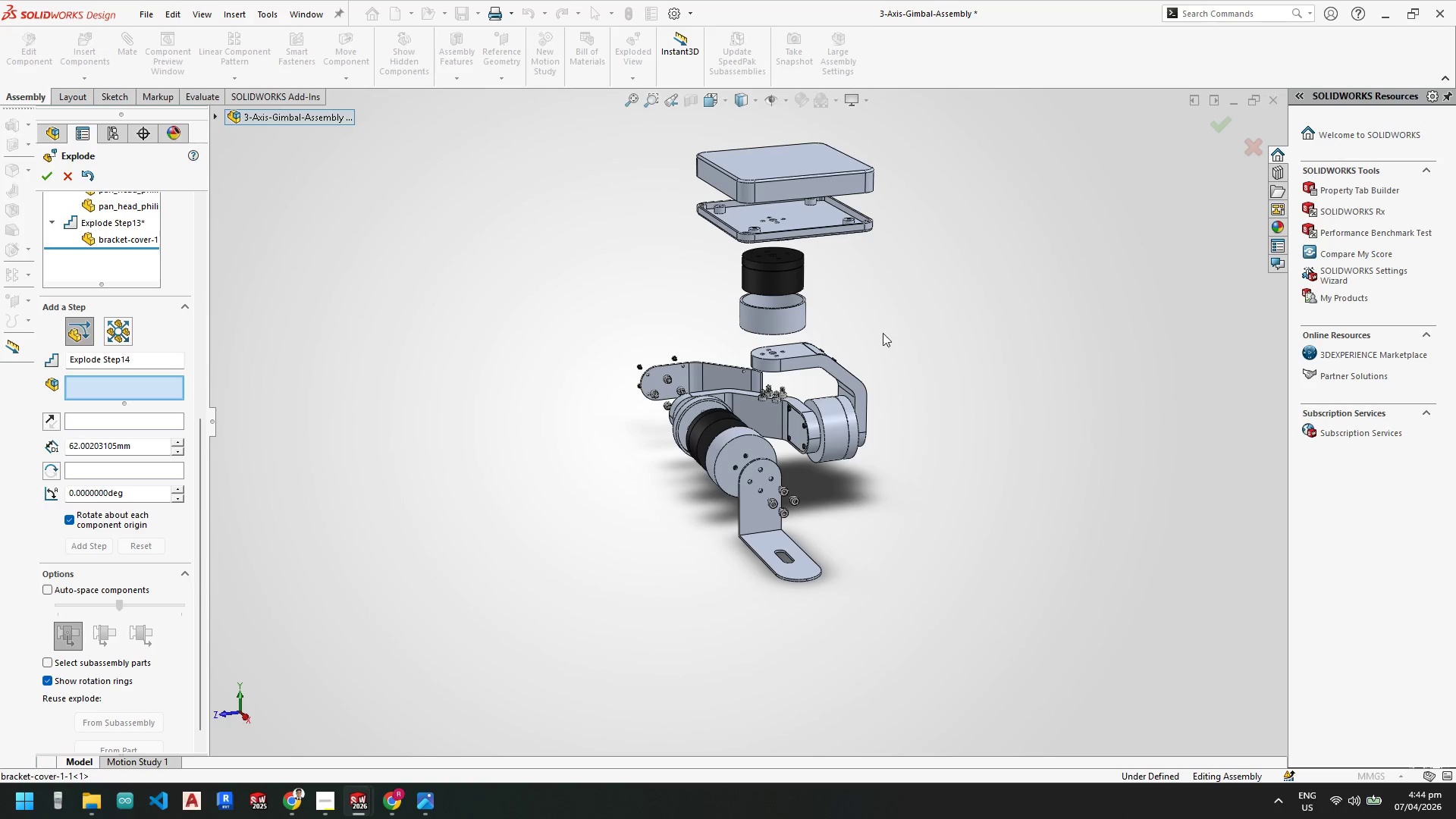 
scroll: coordinate [801, 337], scroll_direction: none, amount: 0.0
 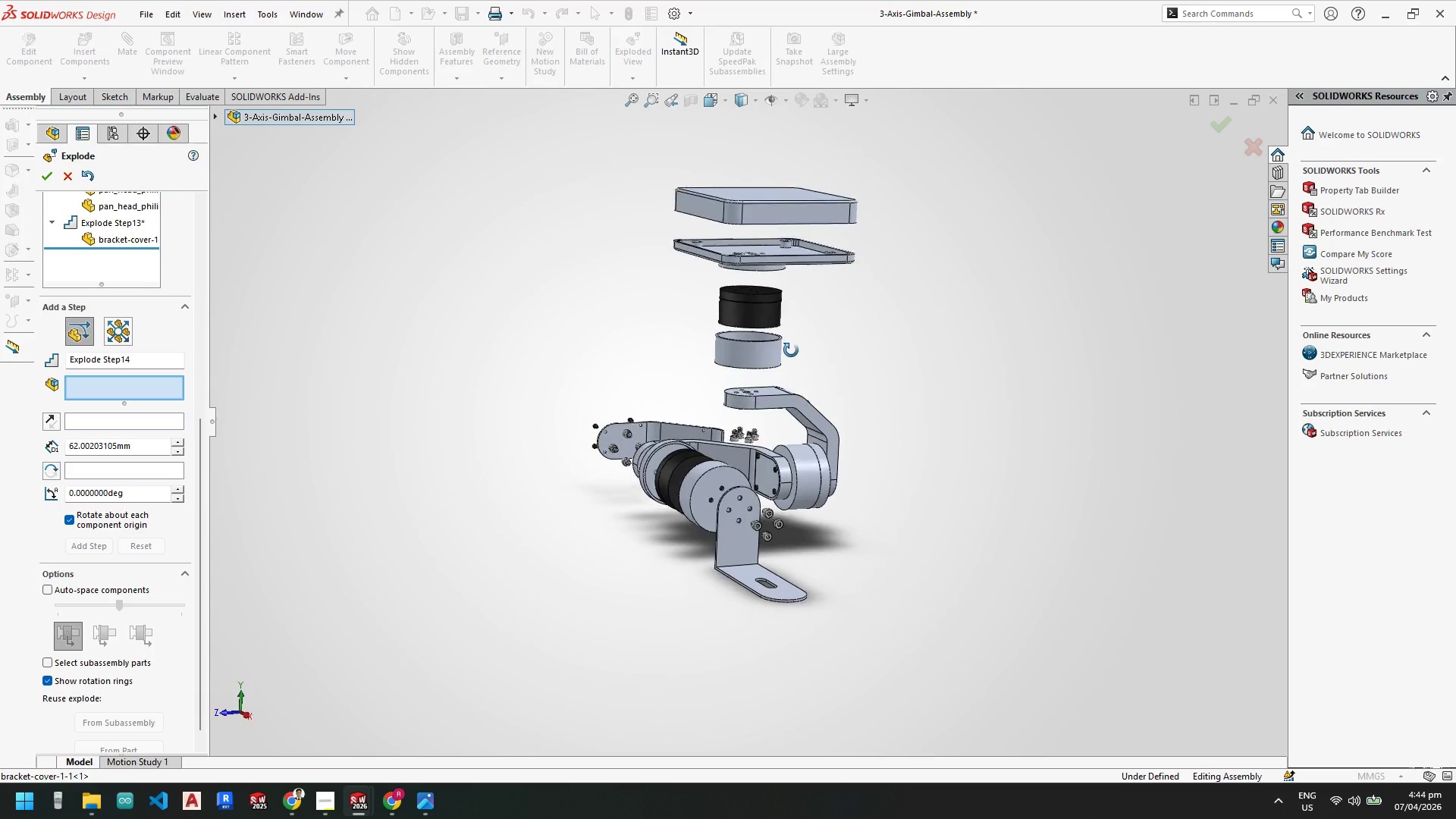 
wait(6.64)
 